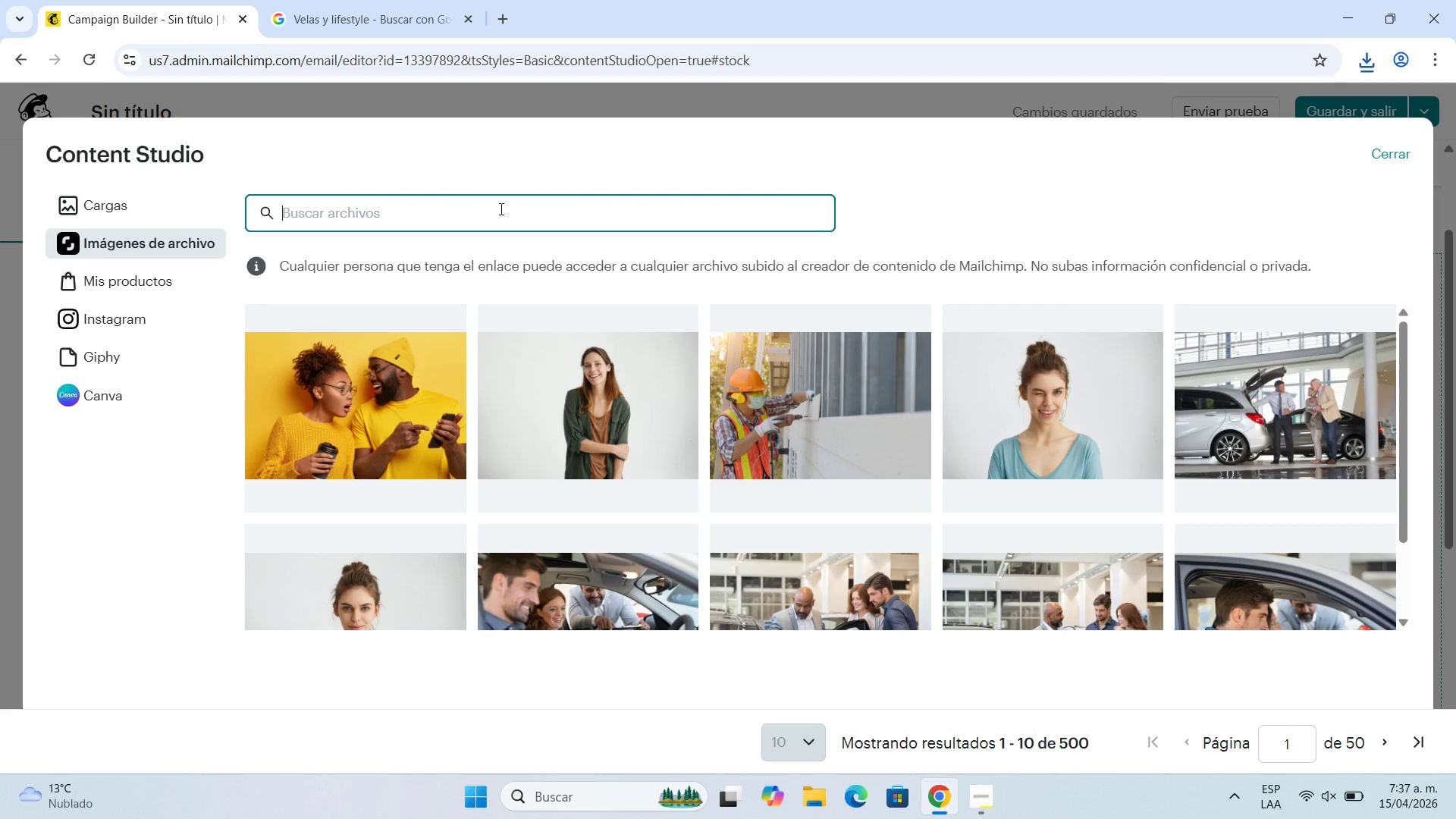 
type(velas)
 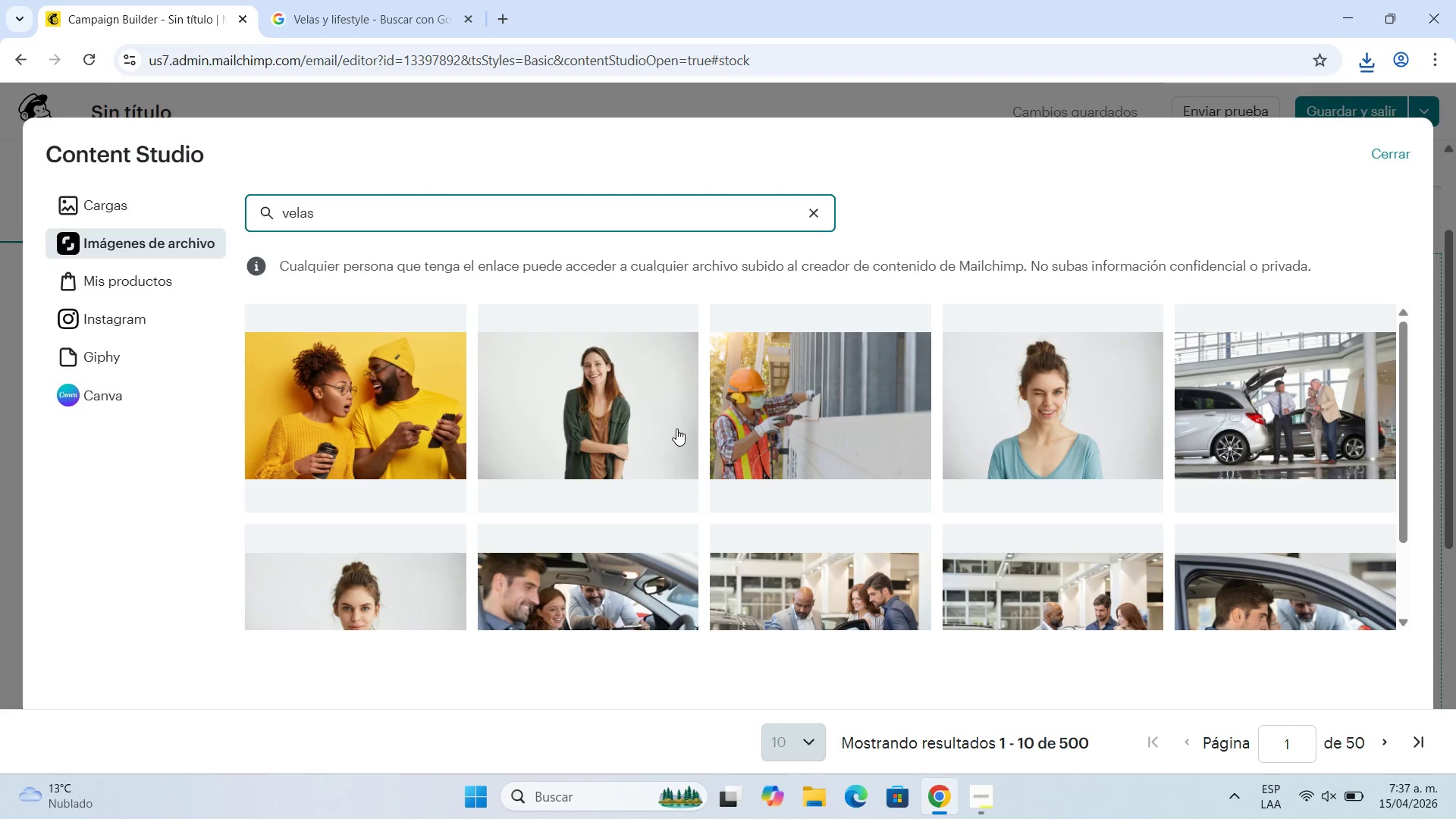 
scroll: coordinate [676, 428], scroll_direction: down, amount: 5.0
 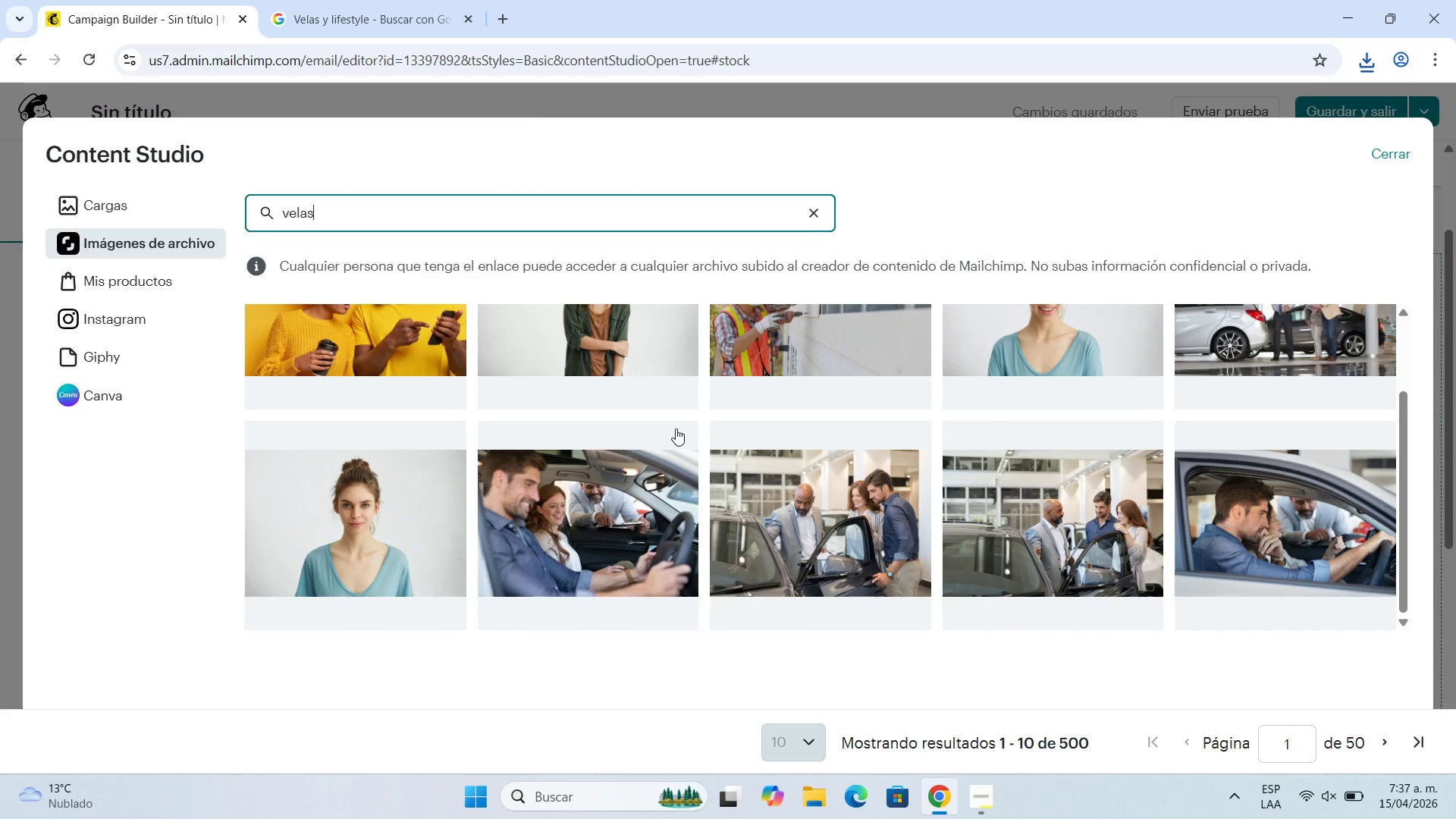 
scroll: coordinate [676, 428], scroll_direction: up, amount: 4.0
 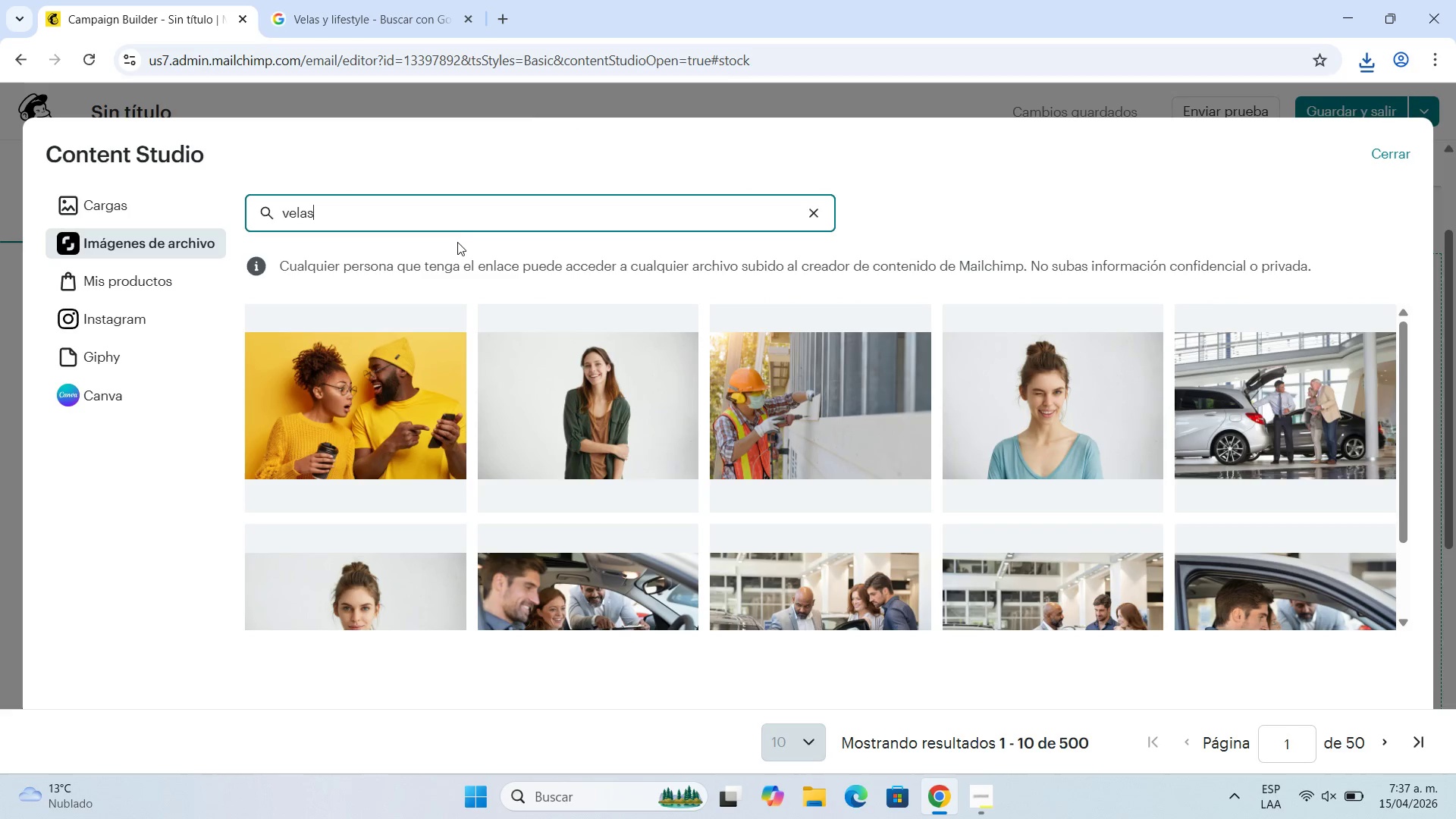 
left_click([457, 224])
 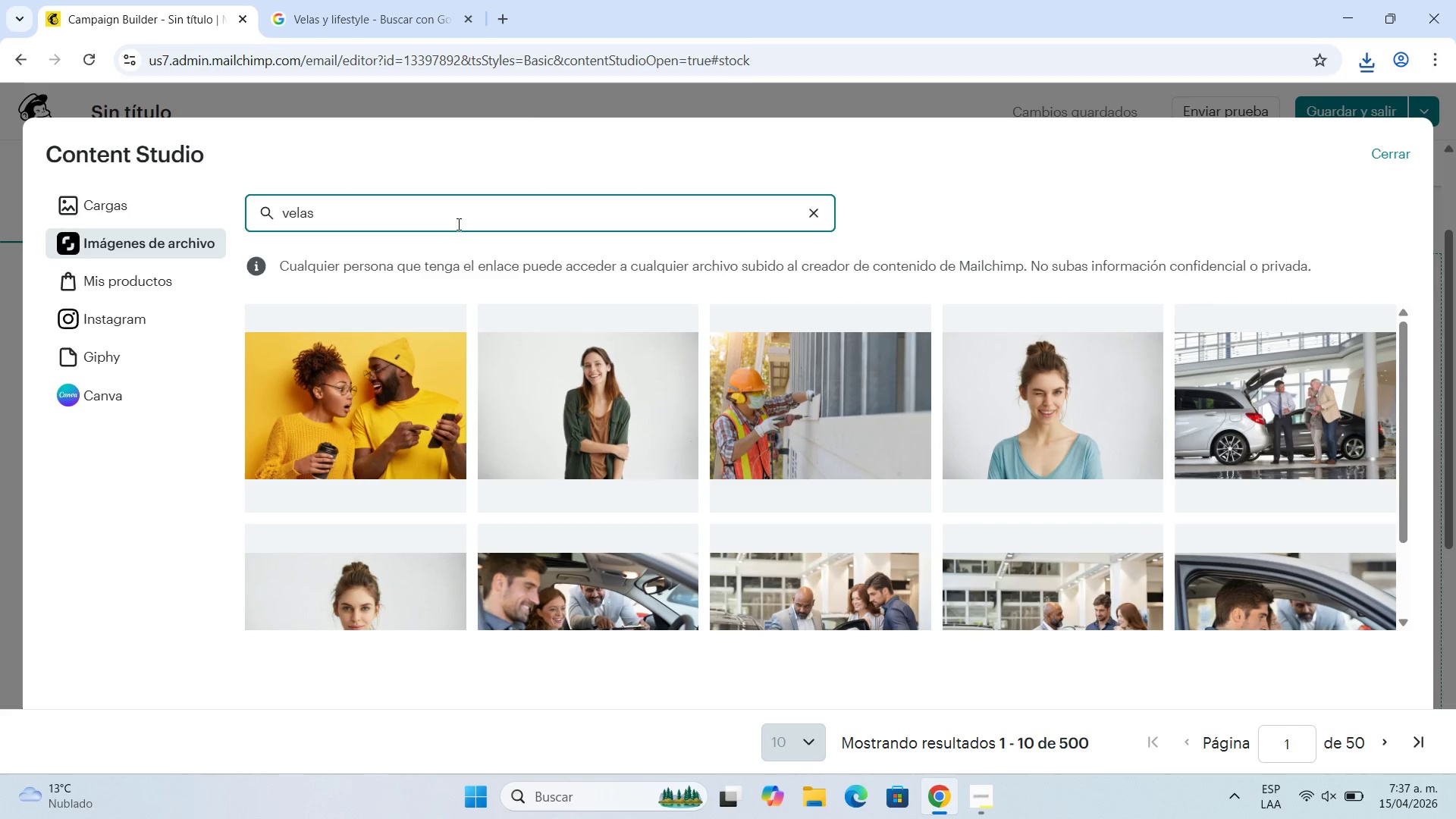 
key(Enter)
 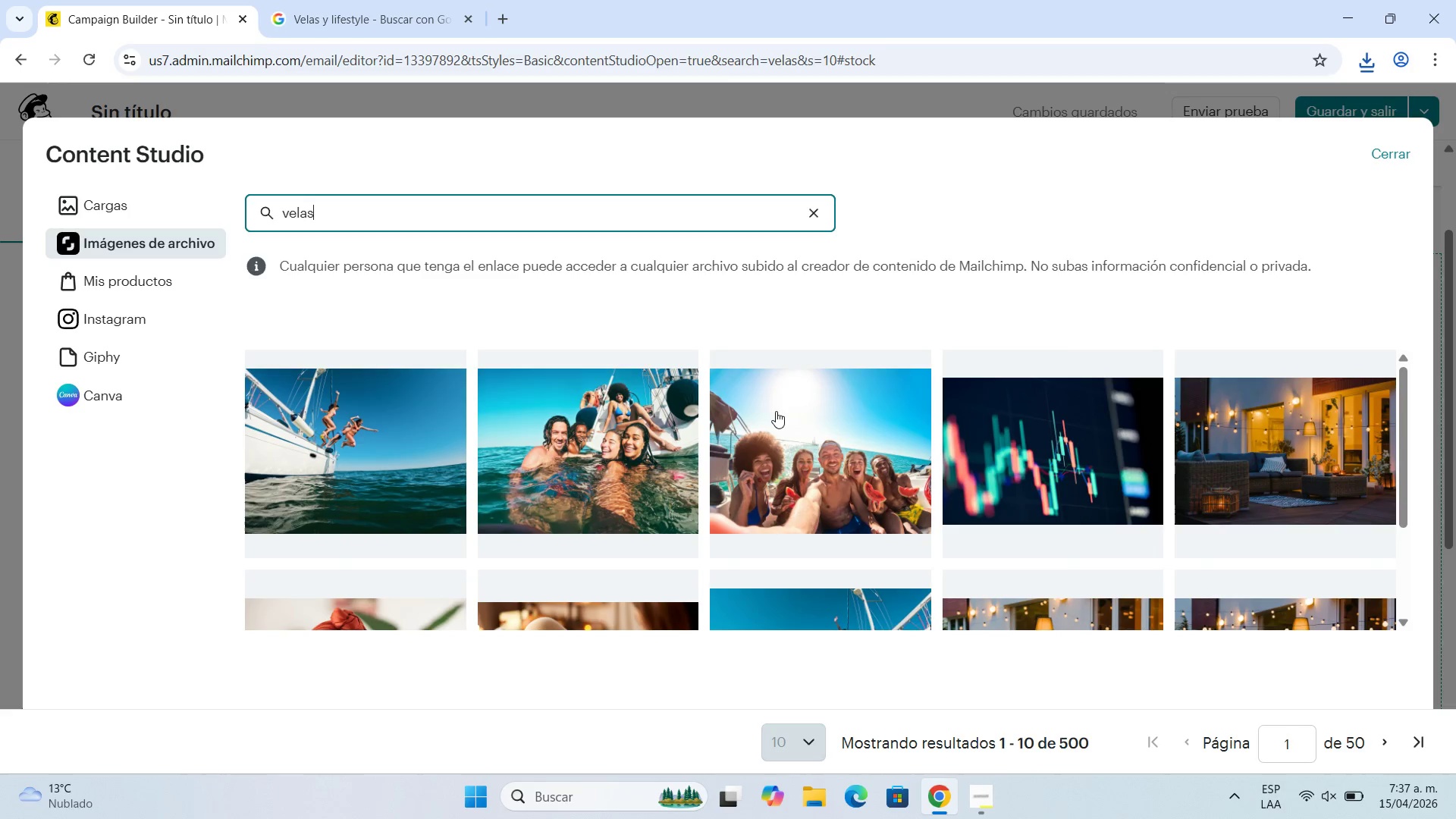 
wait(7.89)
 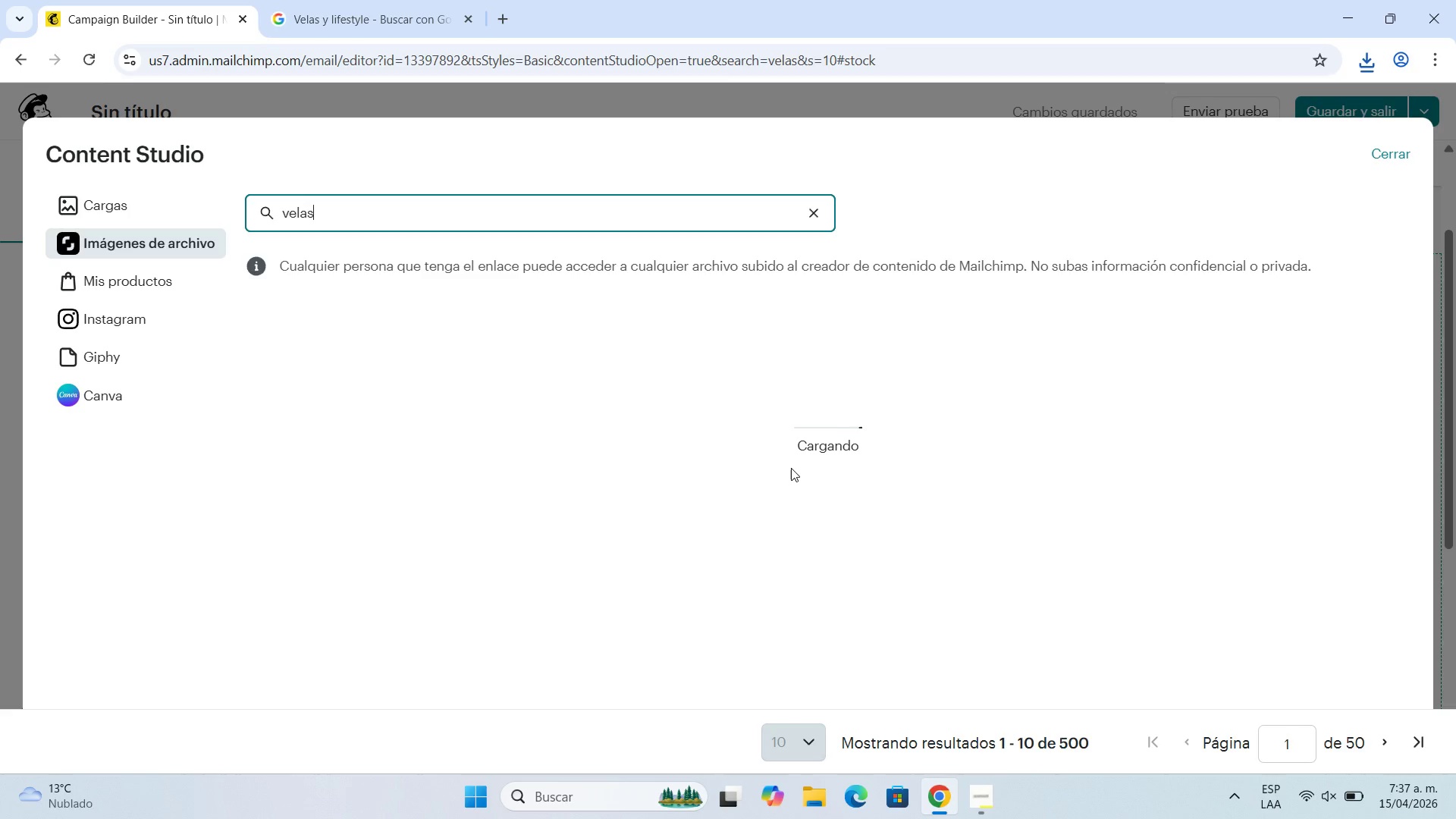 
scroll: coordinate [949, 485], scroll_direction: down, amount: 2.0
 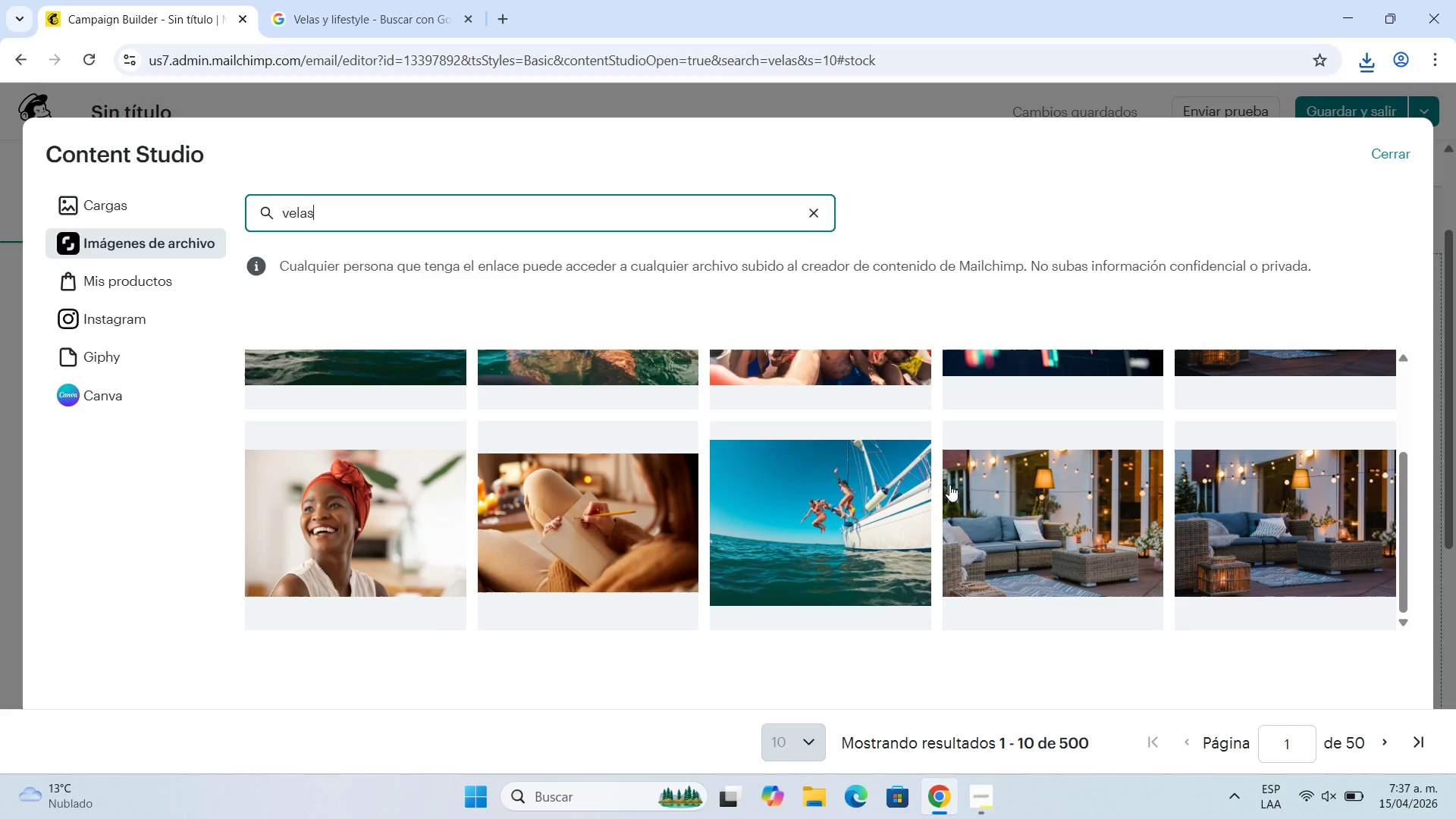 
scroll: coordinate [949, 485], scroll_direction: up, amount: 3.0
 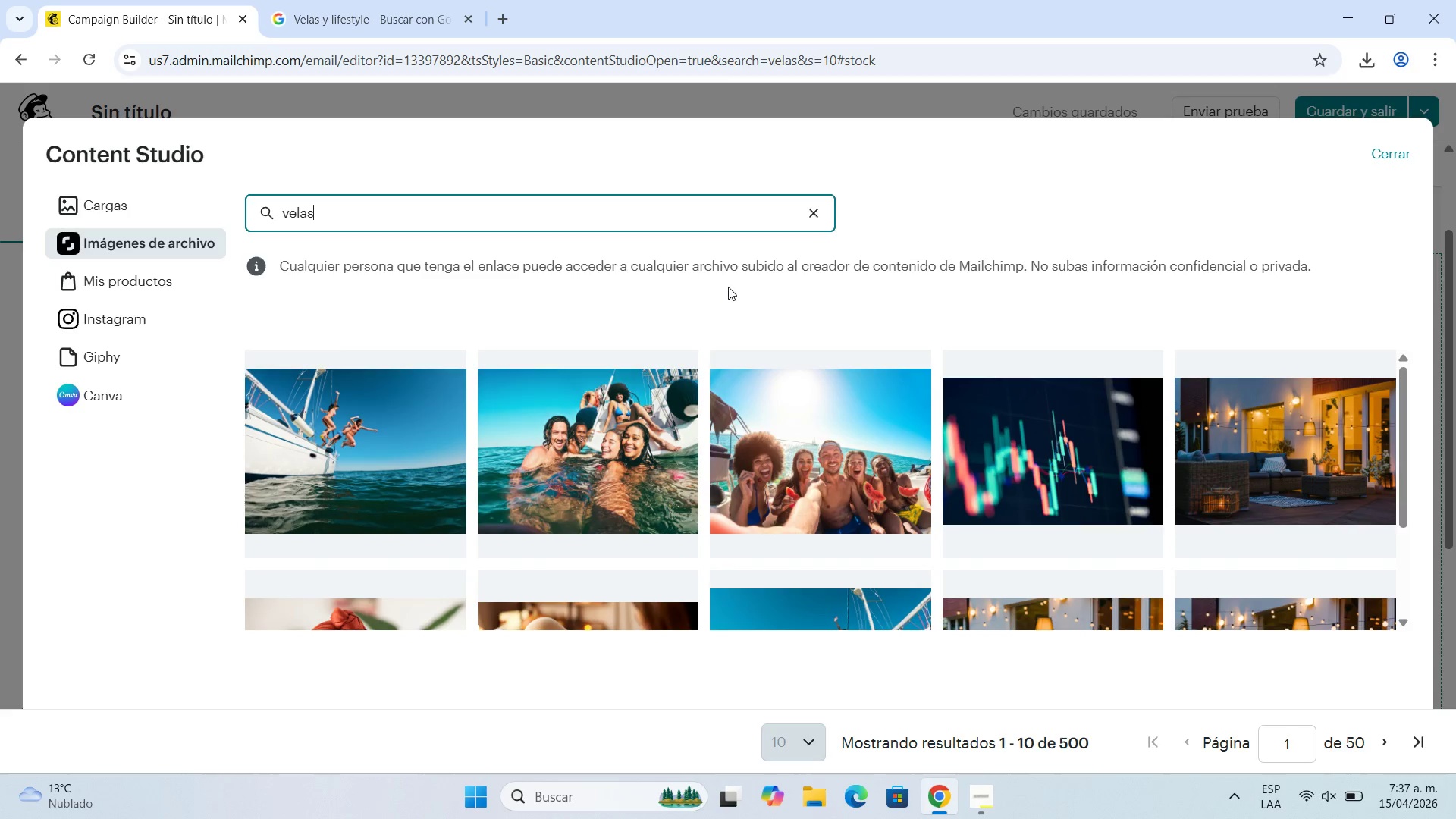 
left_click_drag(start_coordinate=[449, 212], to_coordinate=[212, 174])
 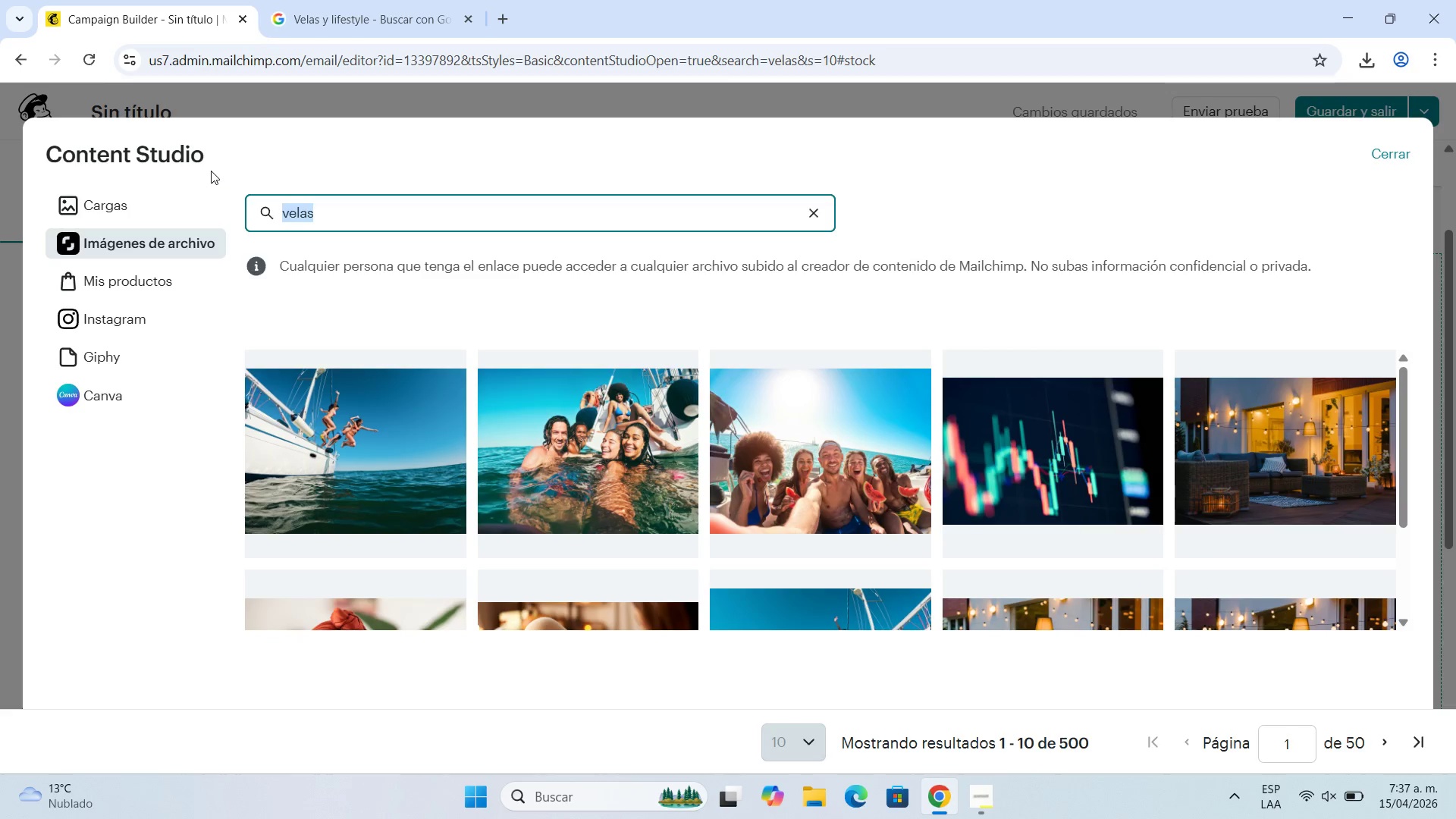 
type(aesthetic)
 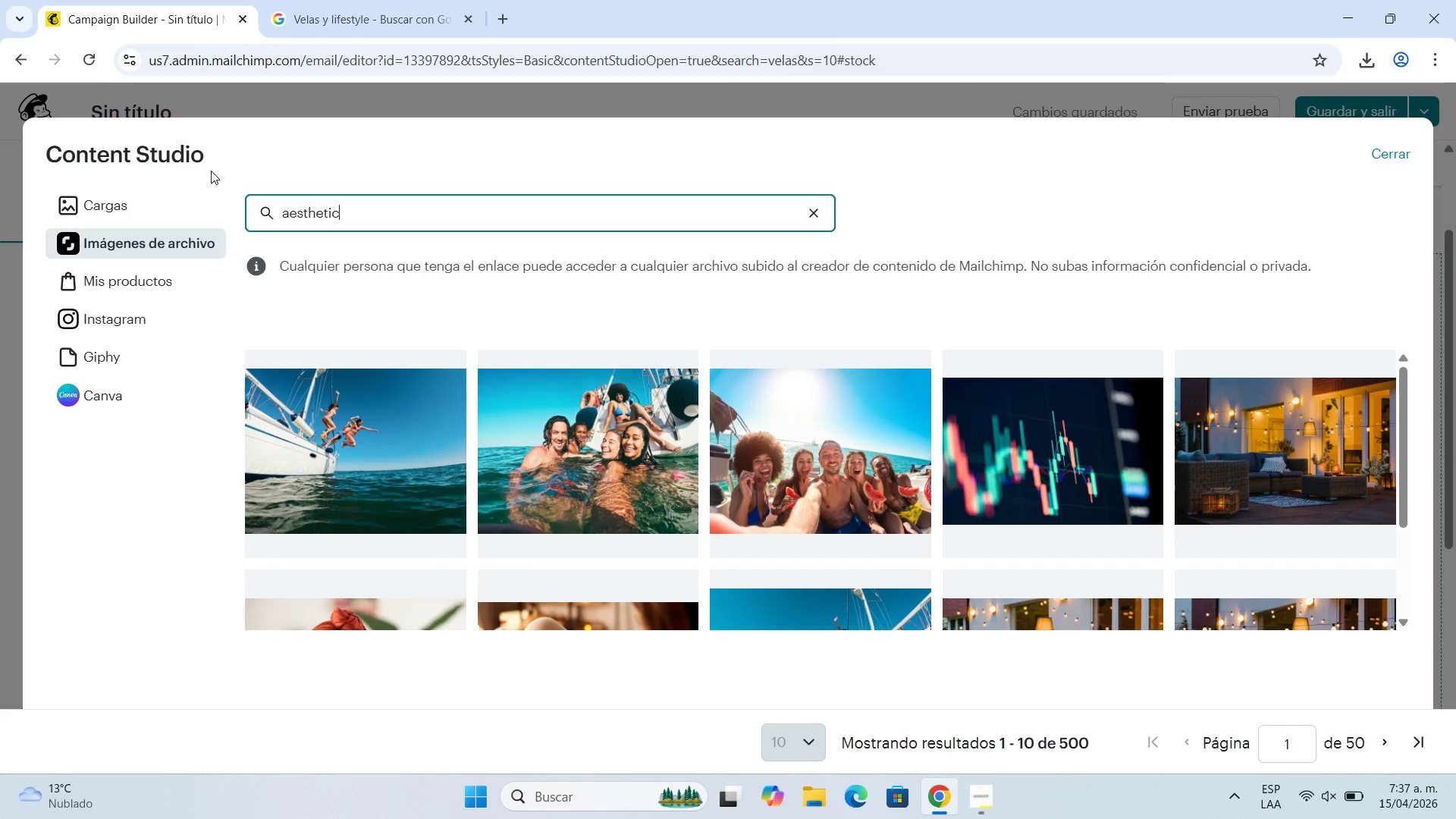 
key(Enter)
 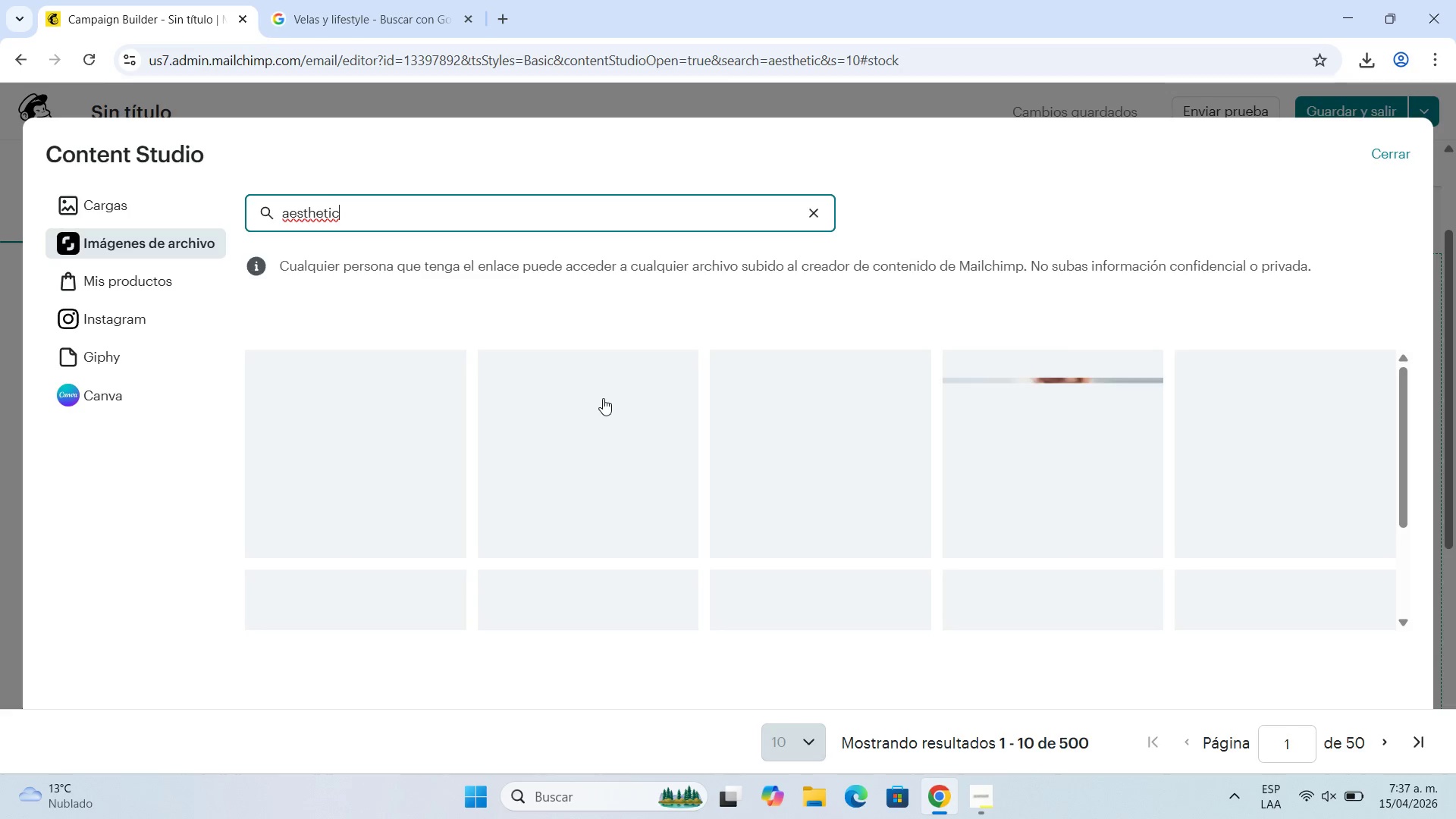 
wait(7.34)
 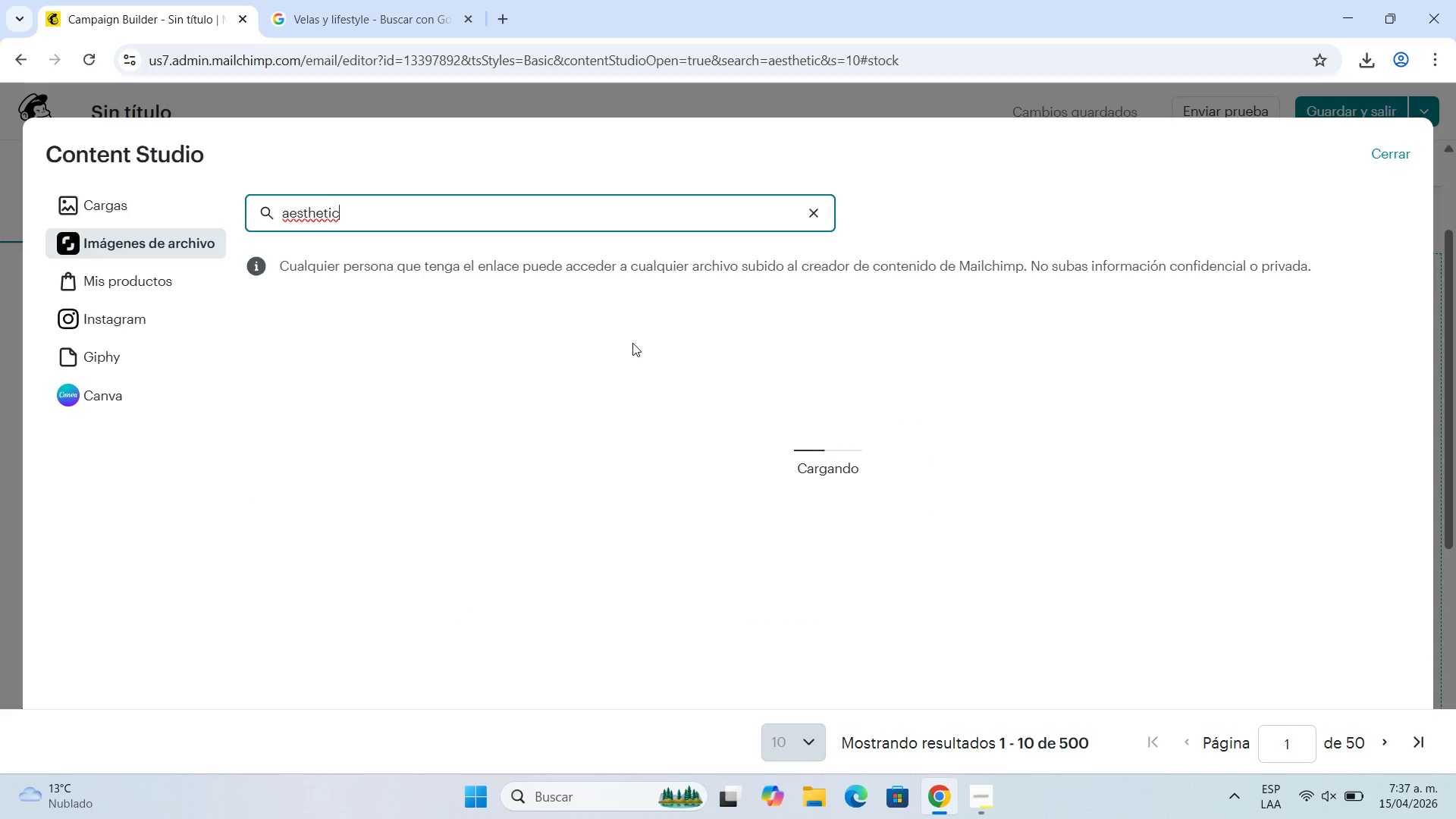 
scroll: coordinate [667, 466], scroll_direction: down, amount: 5.0
 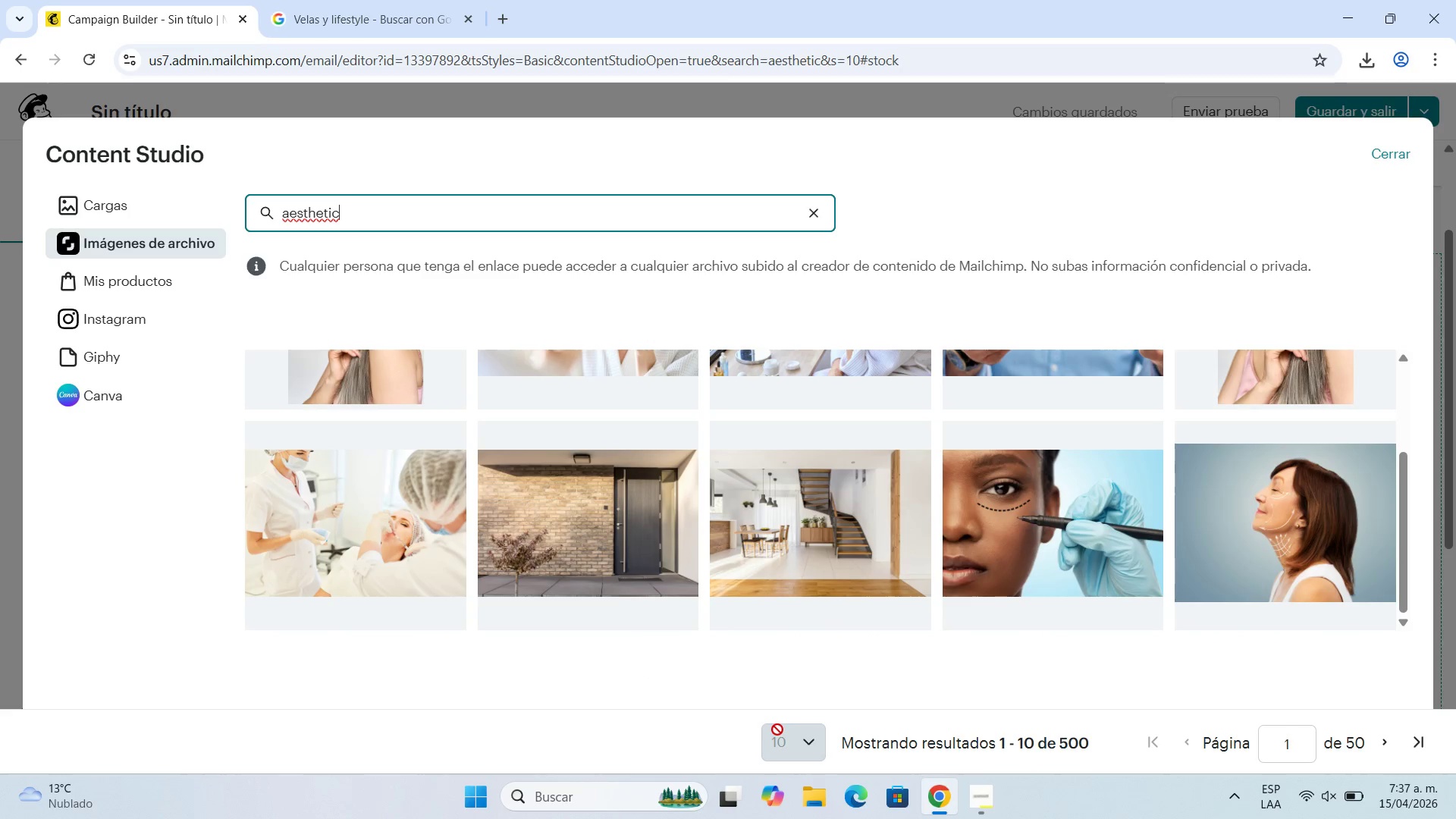 
wait(6.99)
 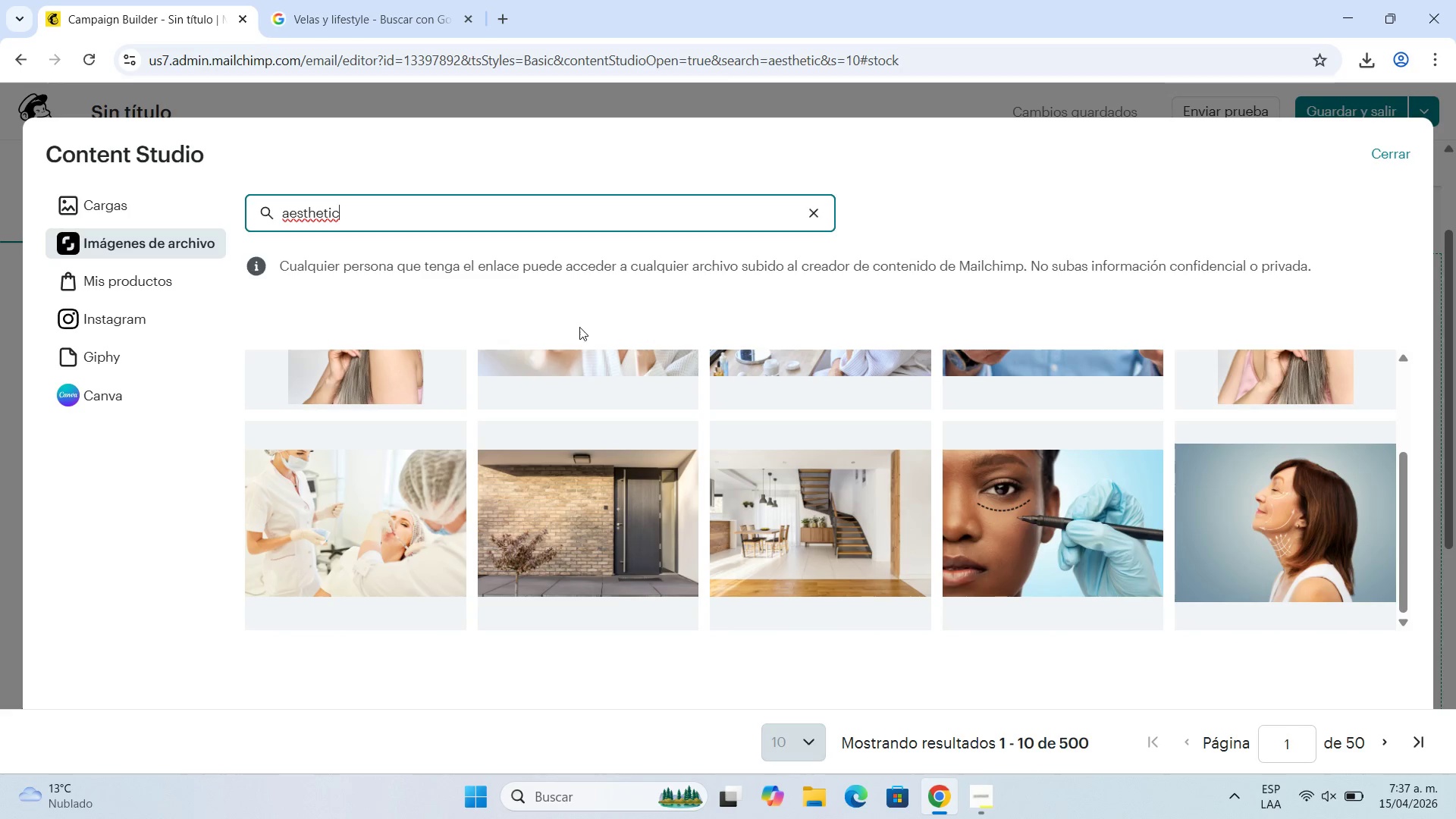 
left_click_drag(start_coordinate=[375, 211], to_coordinate=[253, 196])
 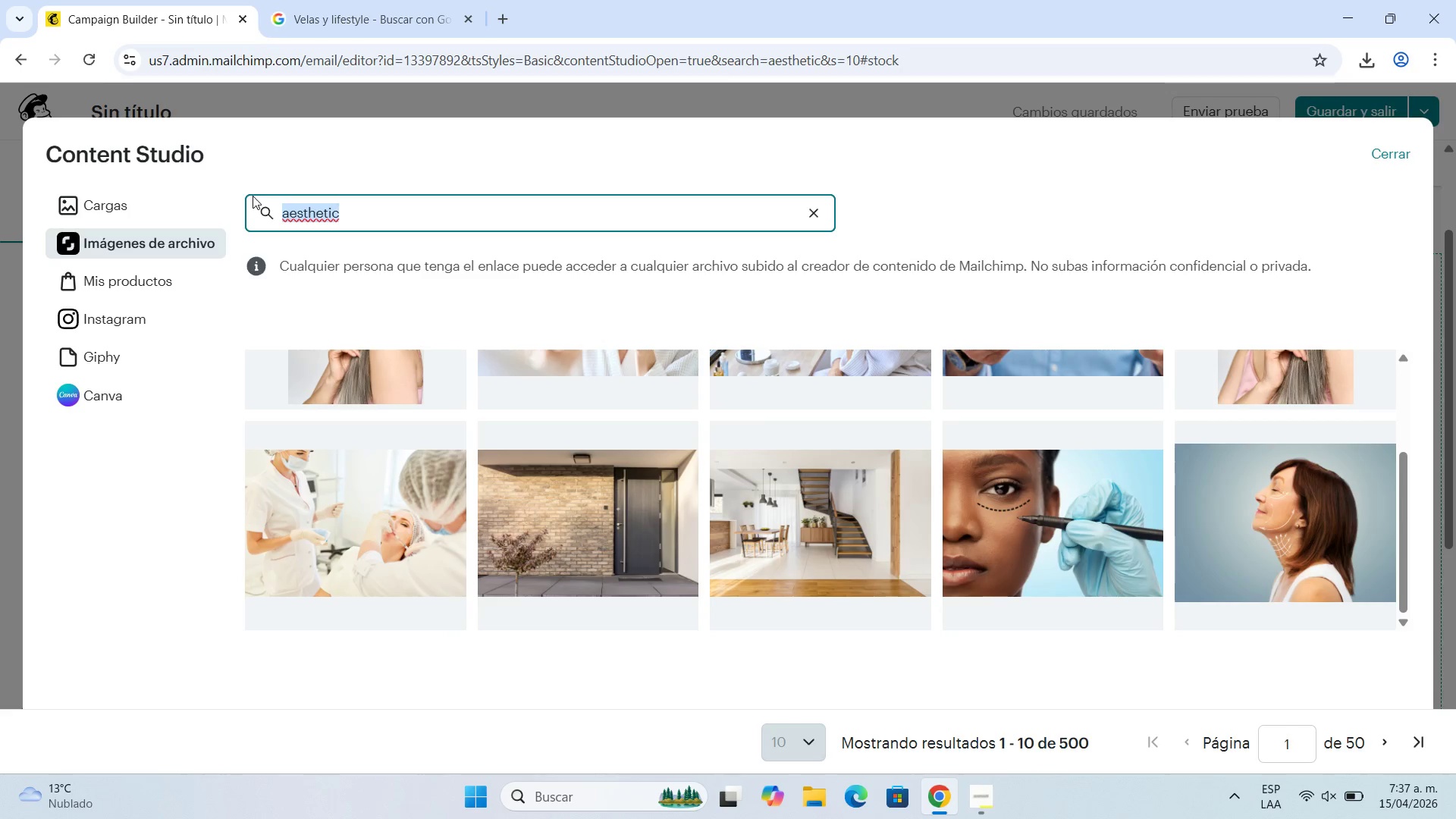 
key(Backspace)
type(lifets)
key(Backspace)
key(Backspace)
type(style)
 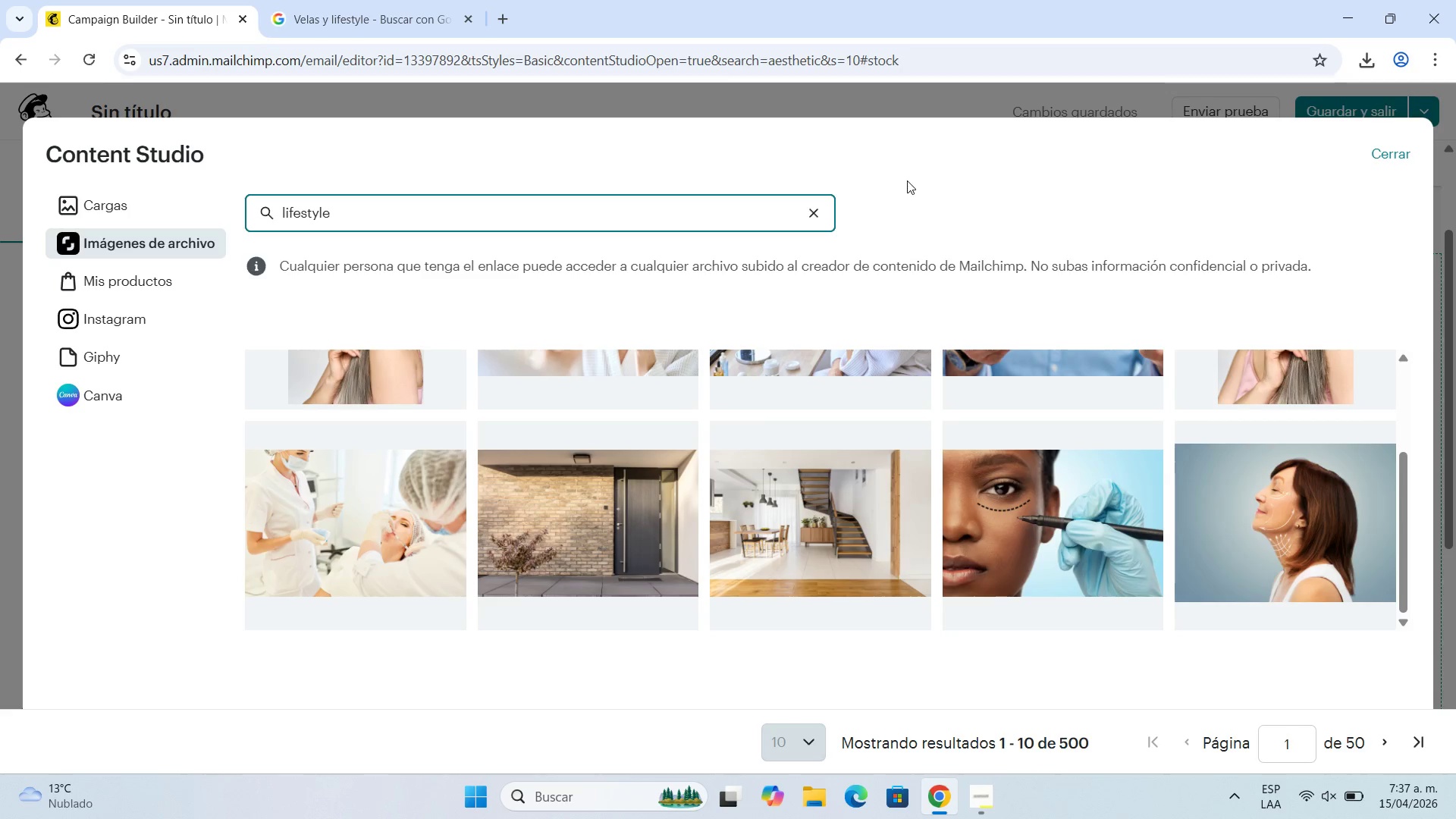 
key(Enter)
 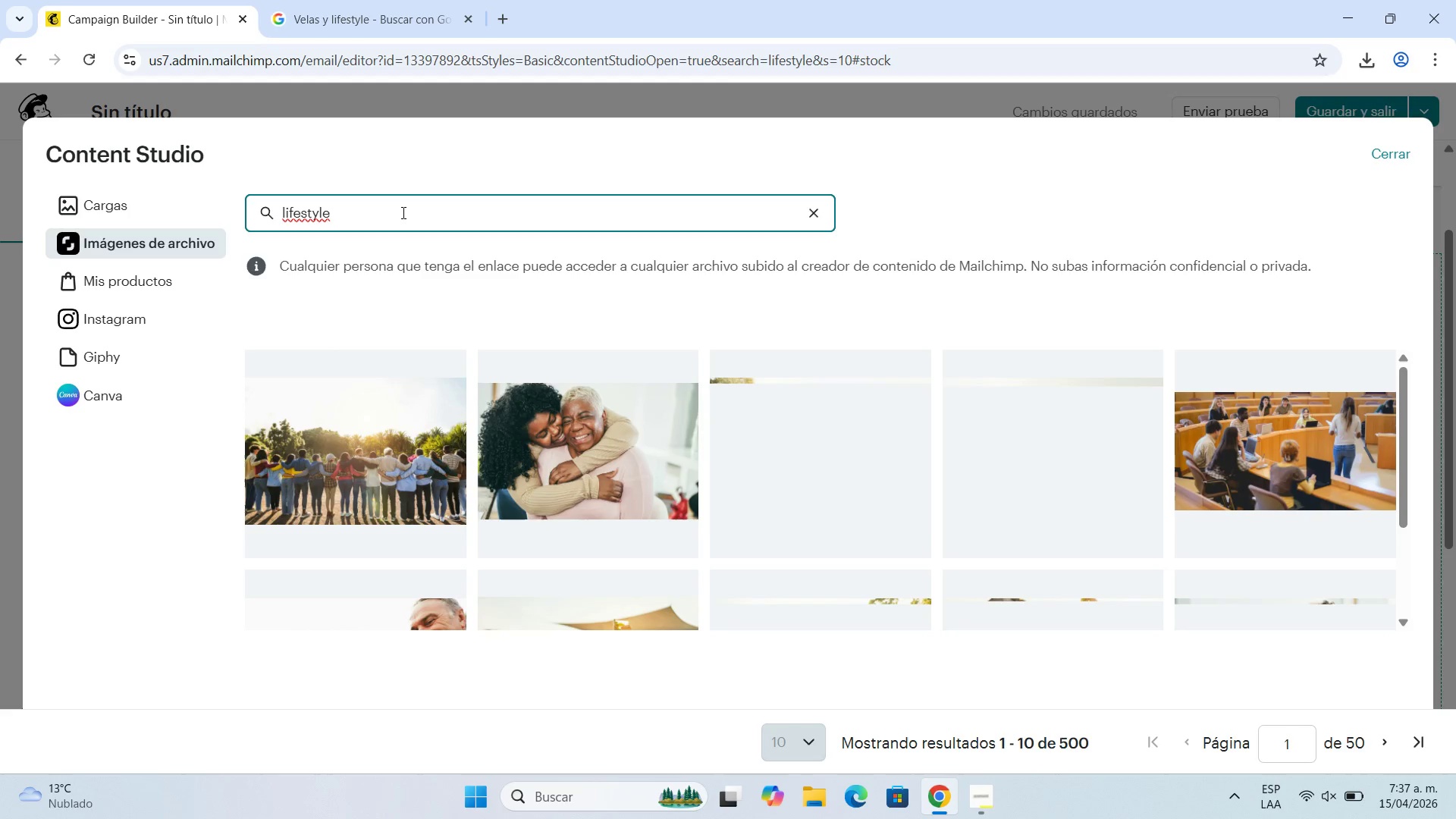 
wait(6.08)
 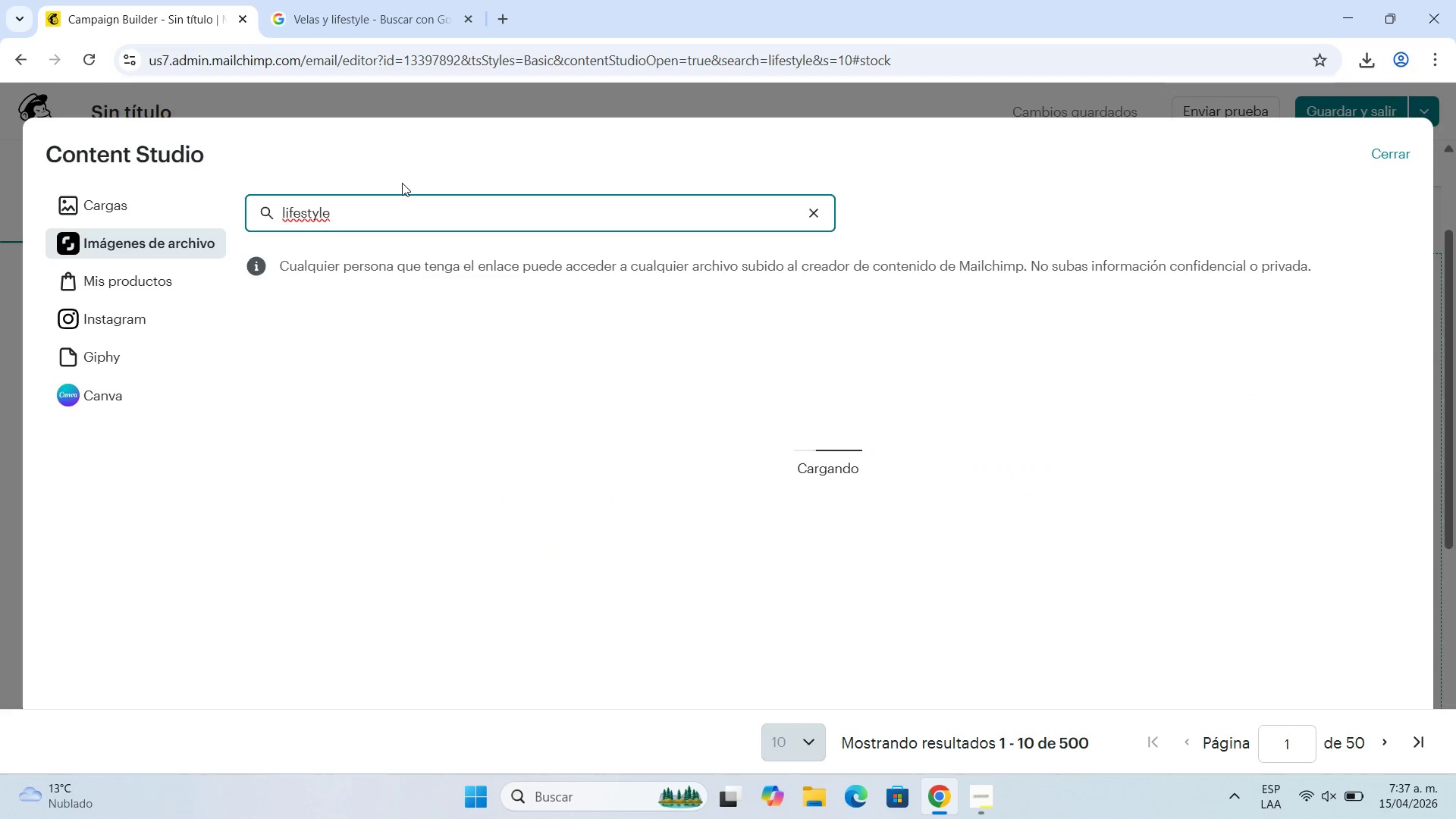 
scroll: coordinate [842, 510], scroll_direction: down, amount: 7.0
 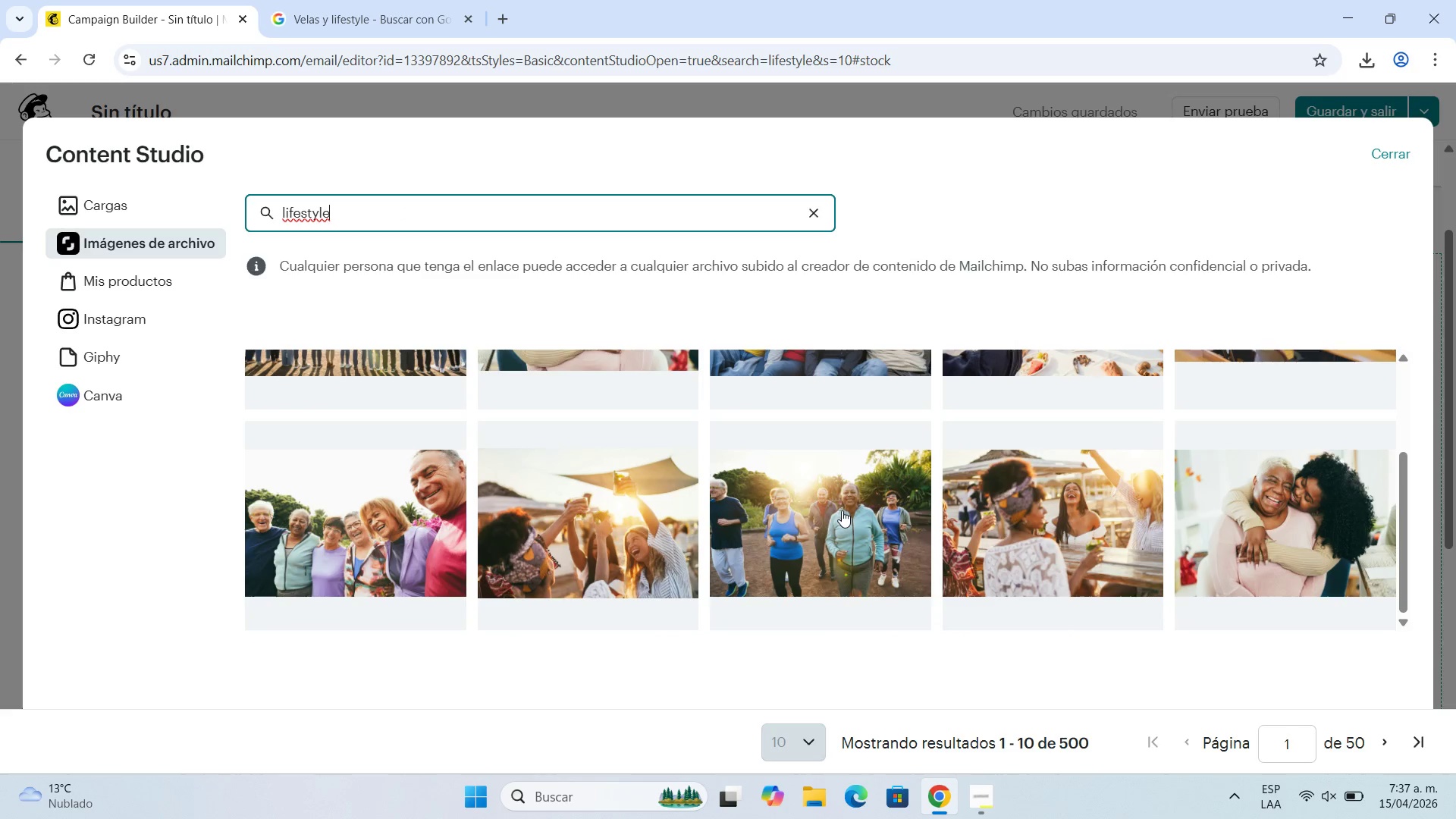 
scroll: coordinate [842, 510], scroll_direction: up, amount: 5.0
 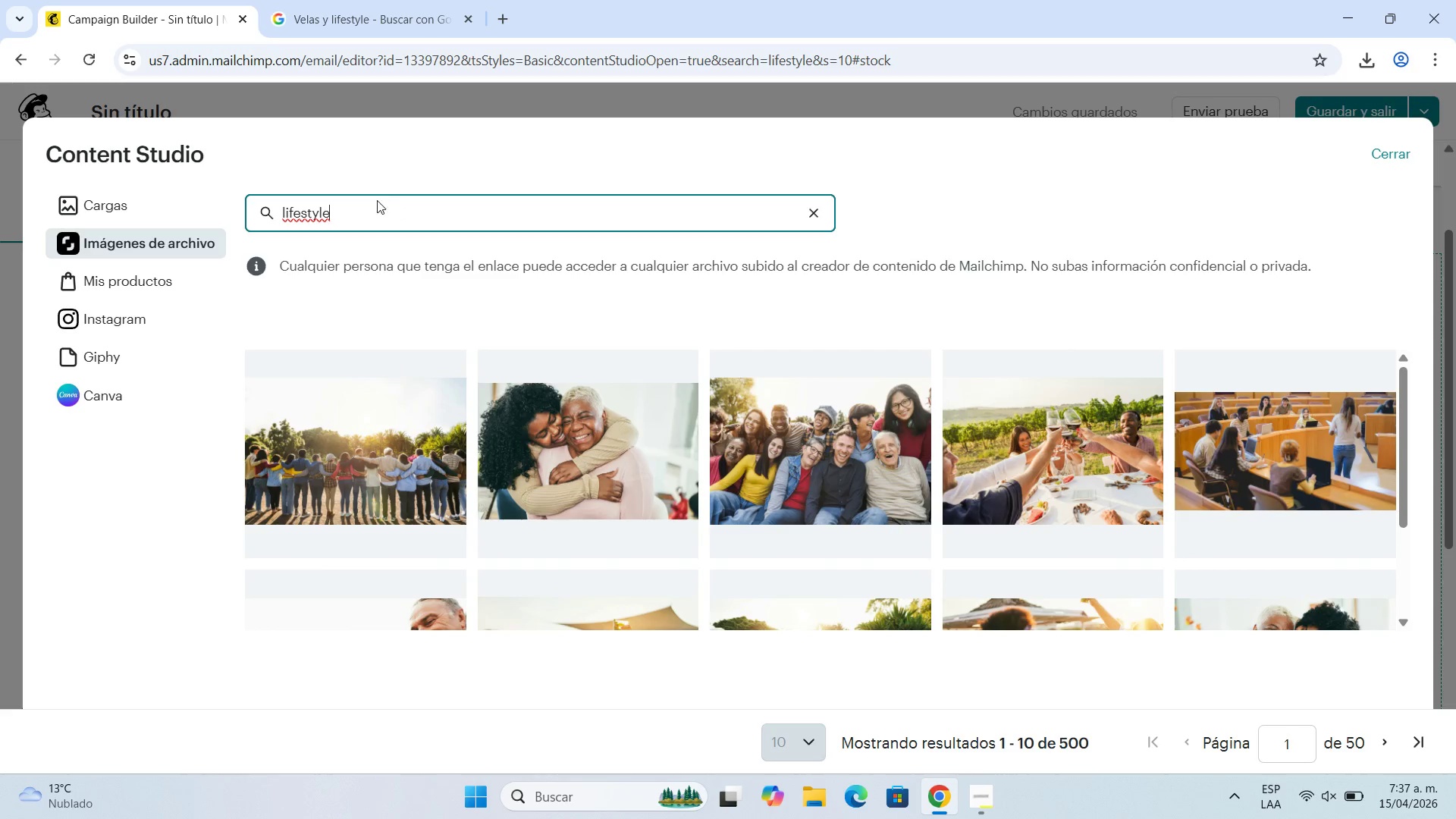 
left_click_drag(start_coordinate=[380, 216], to_coordinate=[104, 221])
 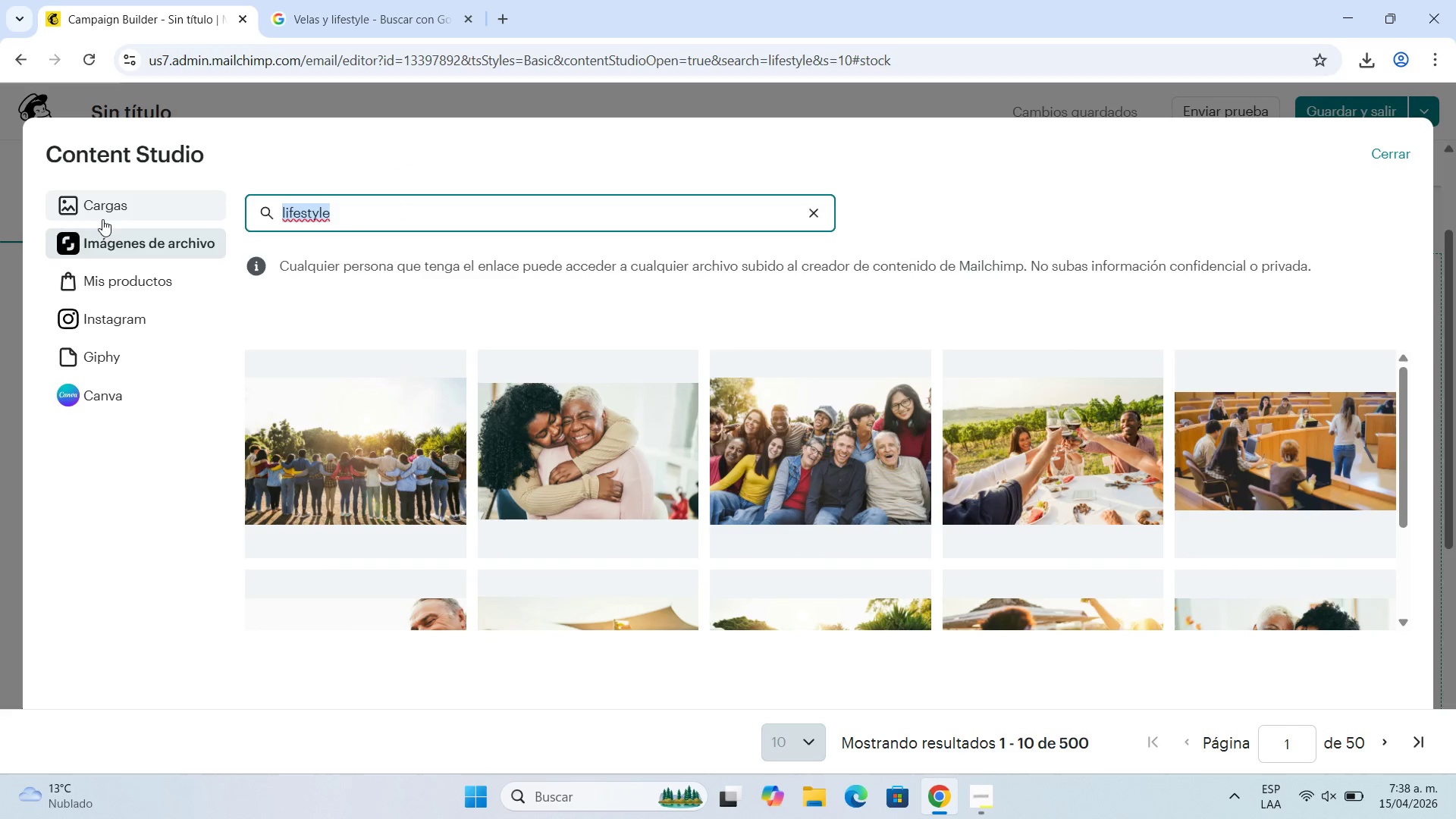 
type(velas)
 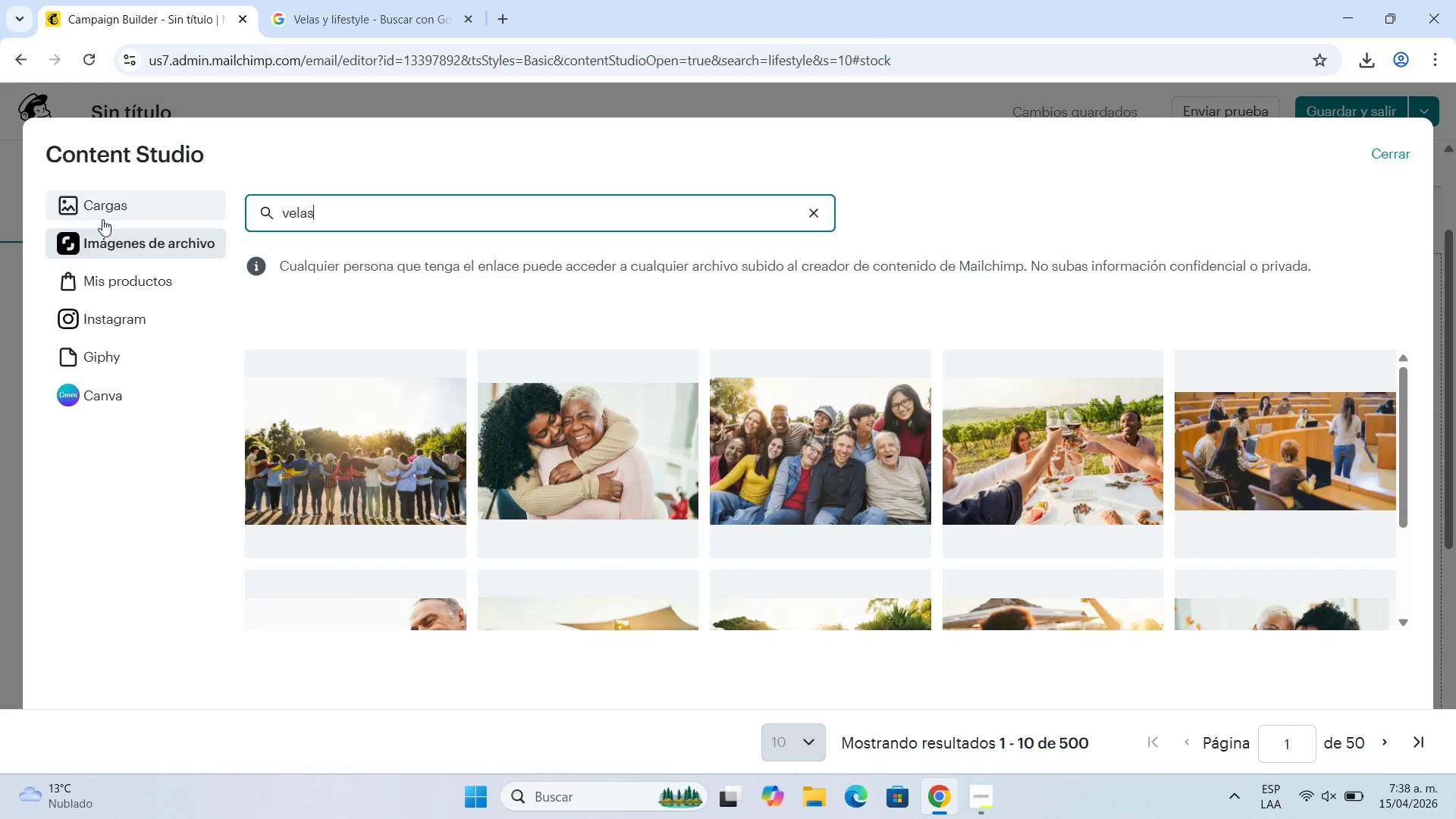 
key(Enter)
 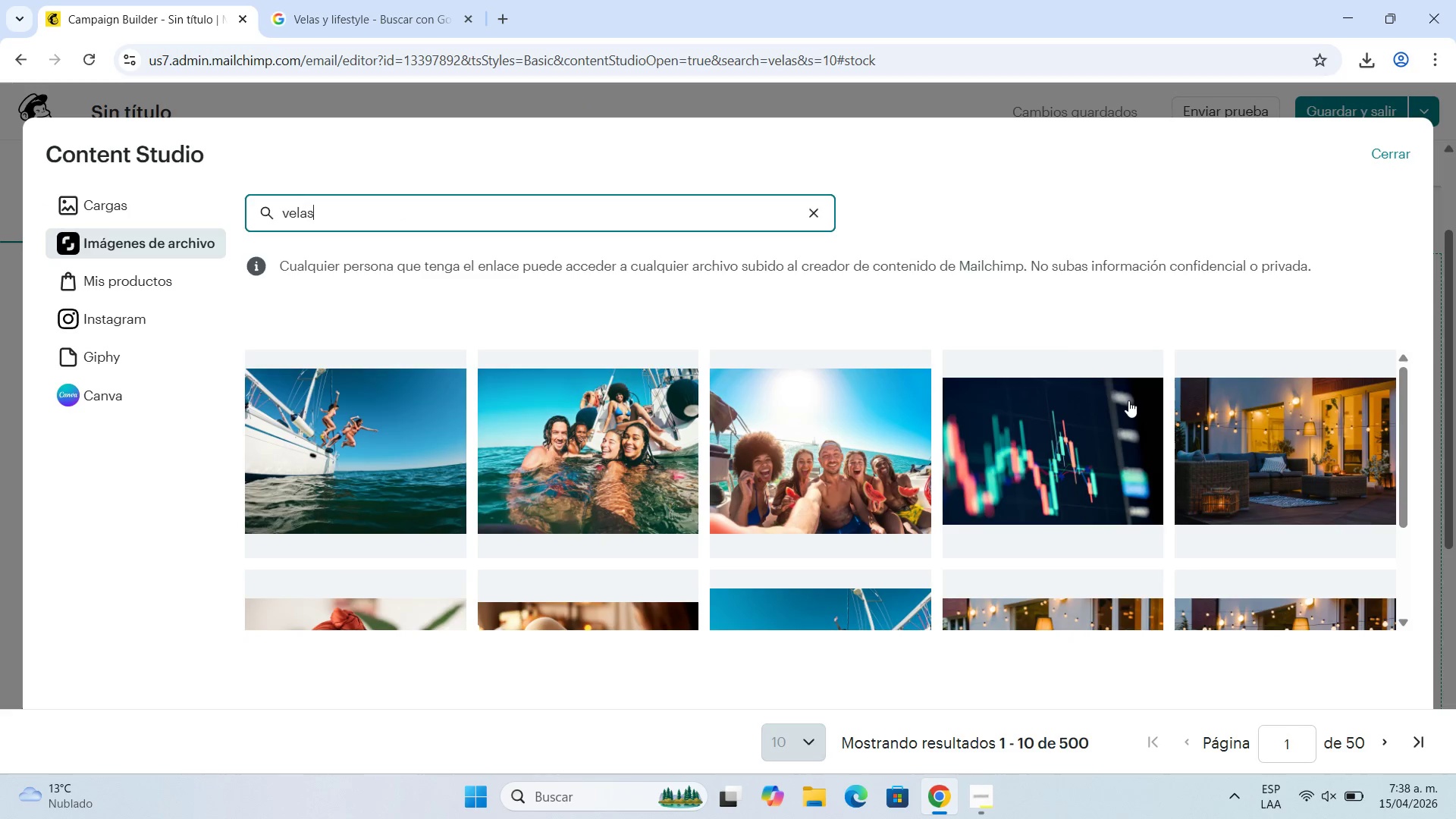 
left_click([1307, 463])
 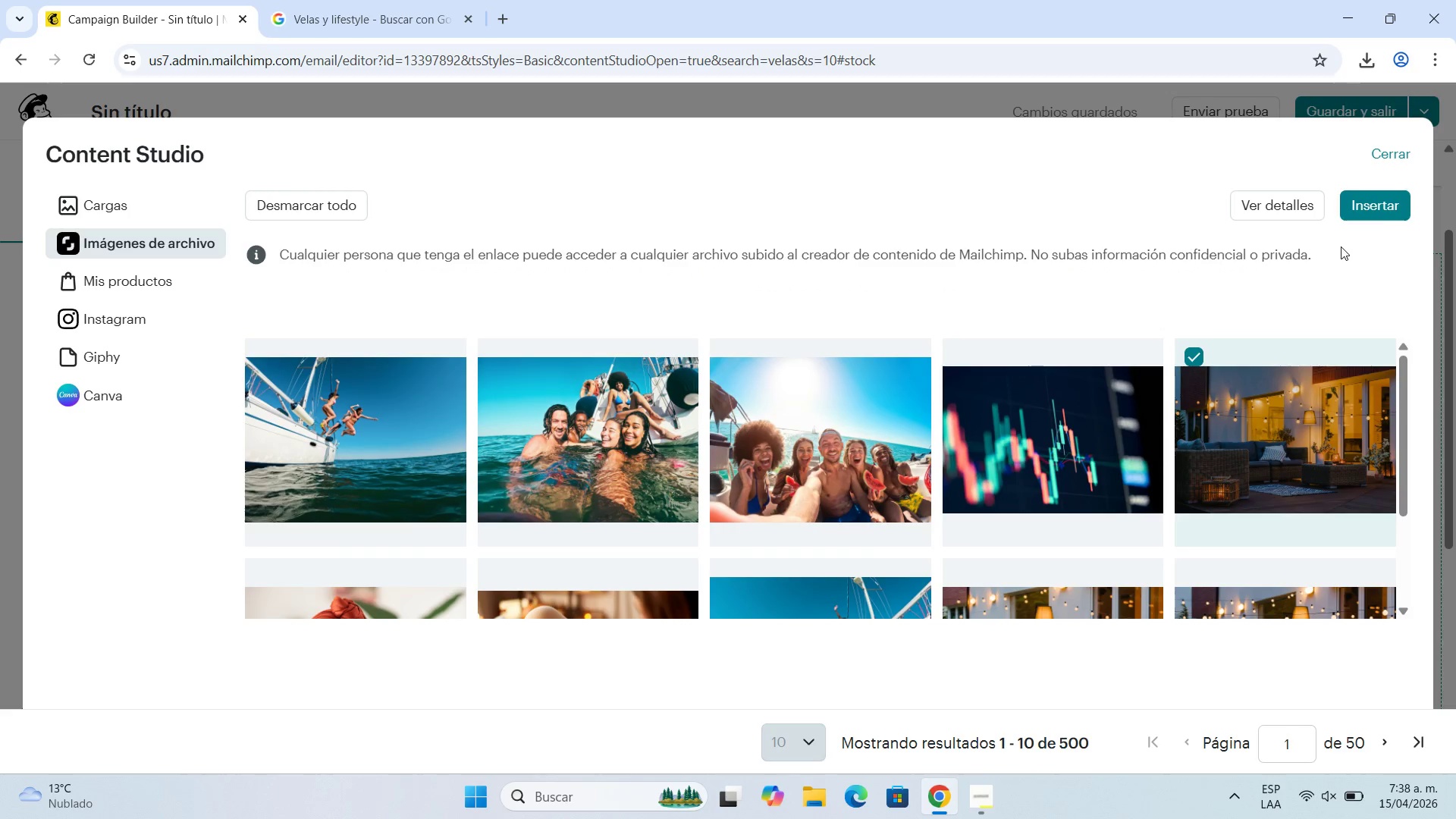 
left_click([1389, 208])
 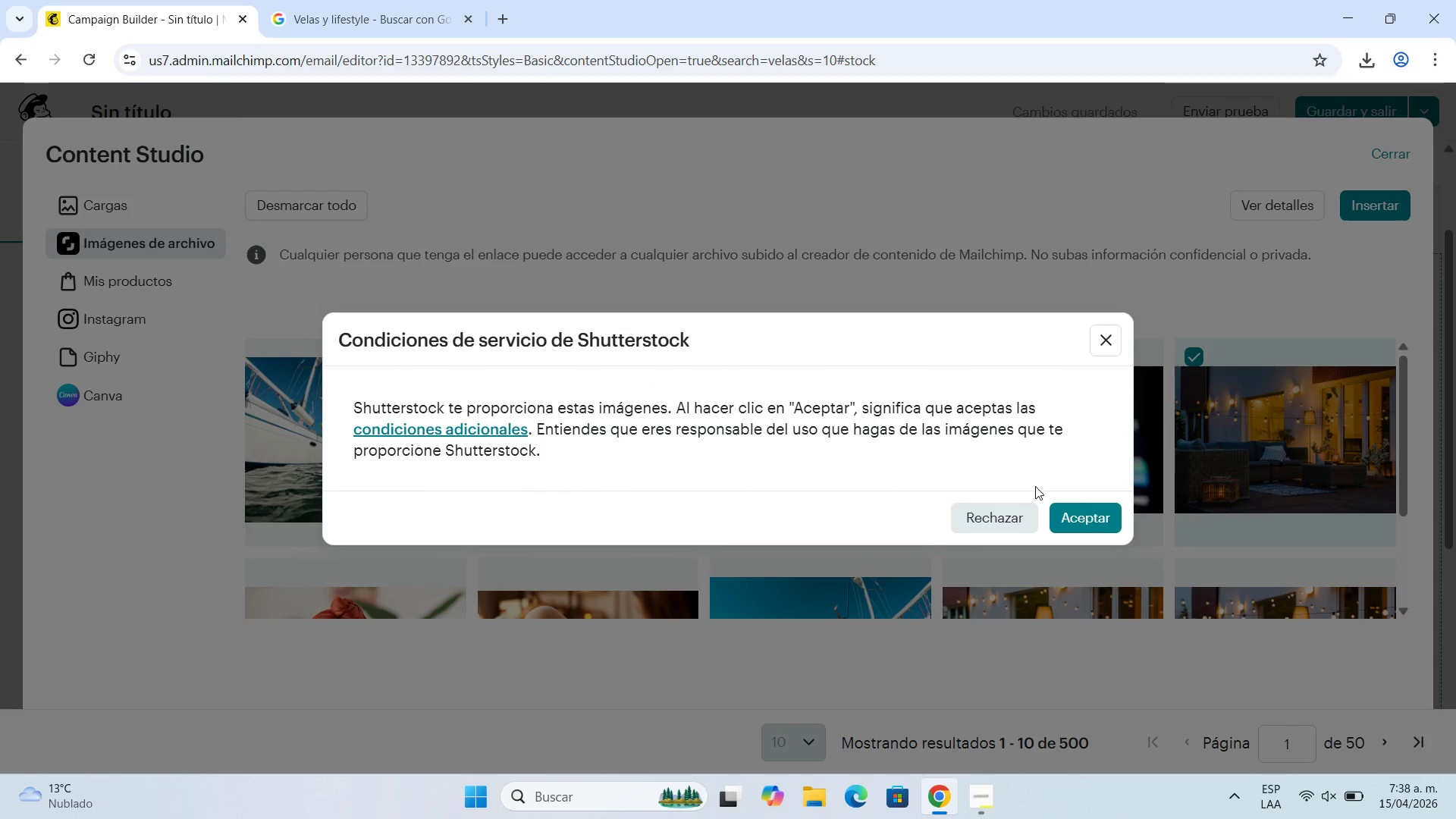 
left_click([1073, 510])
 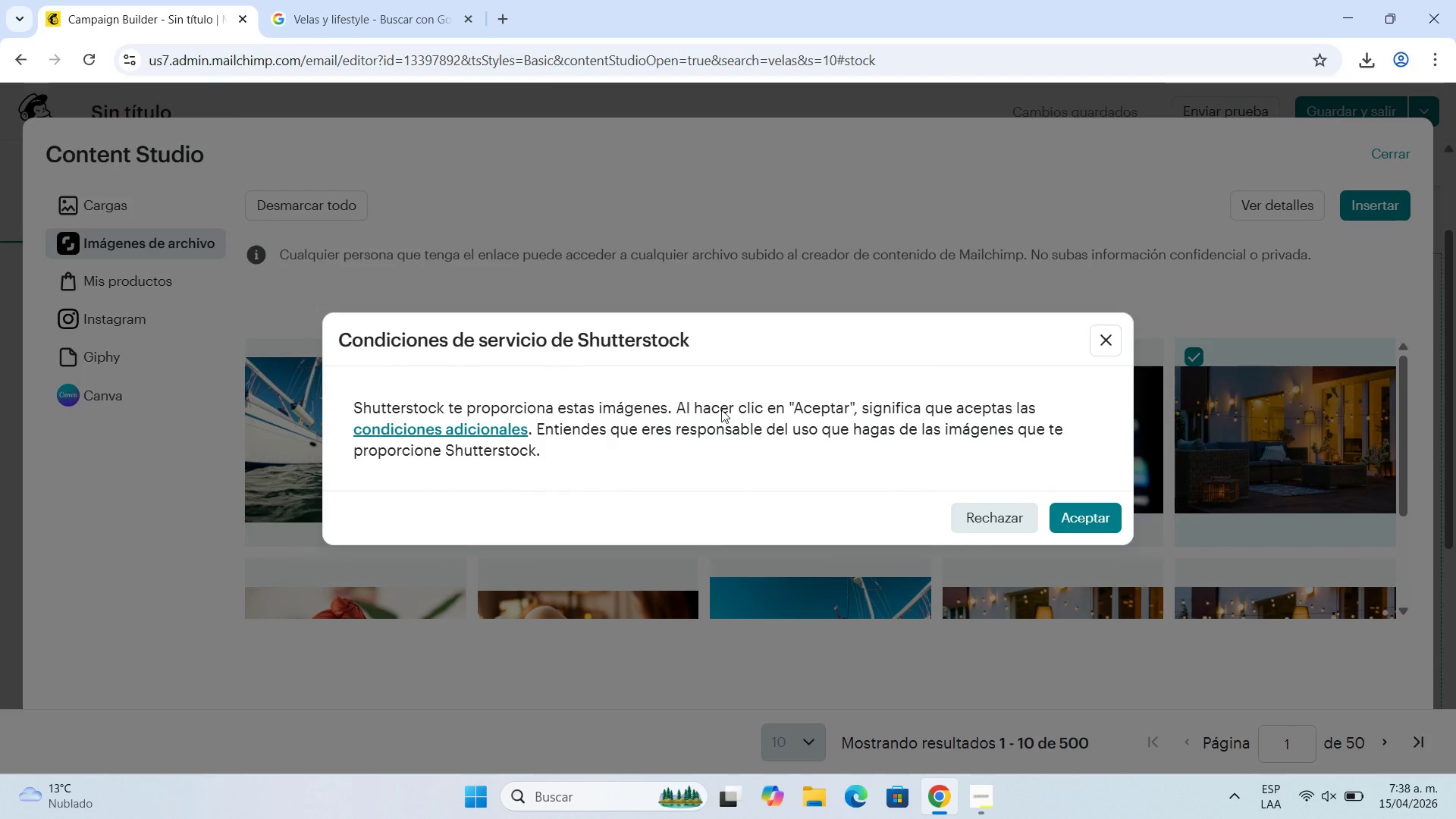 
left_click([1062, 511])
 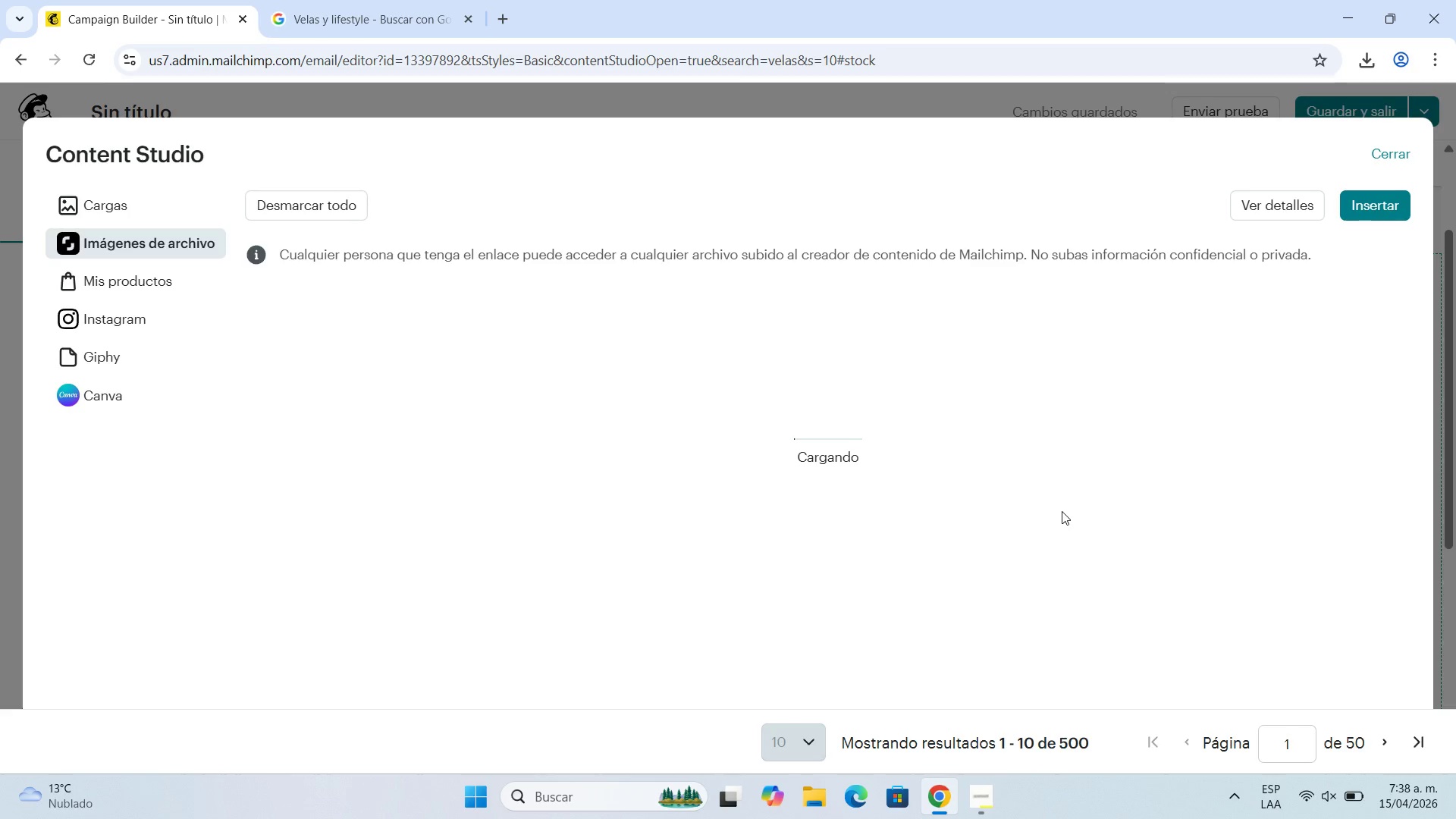 
wait(8.5)
 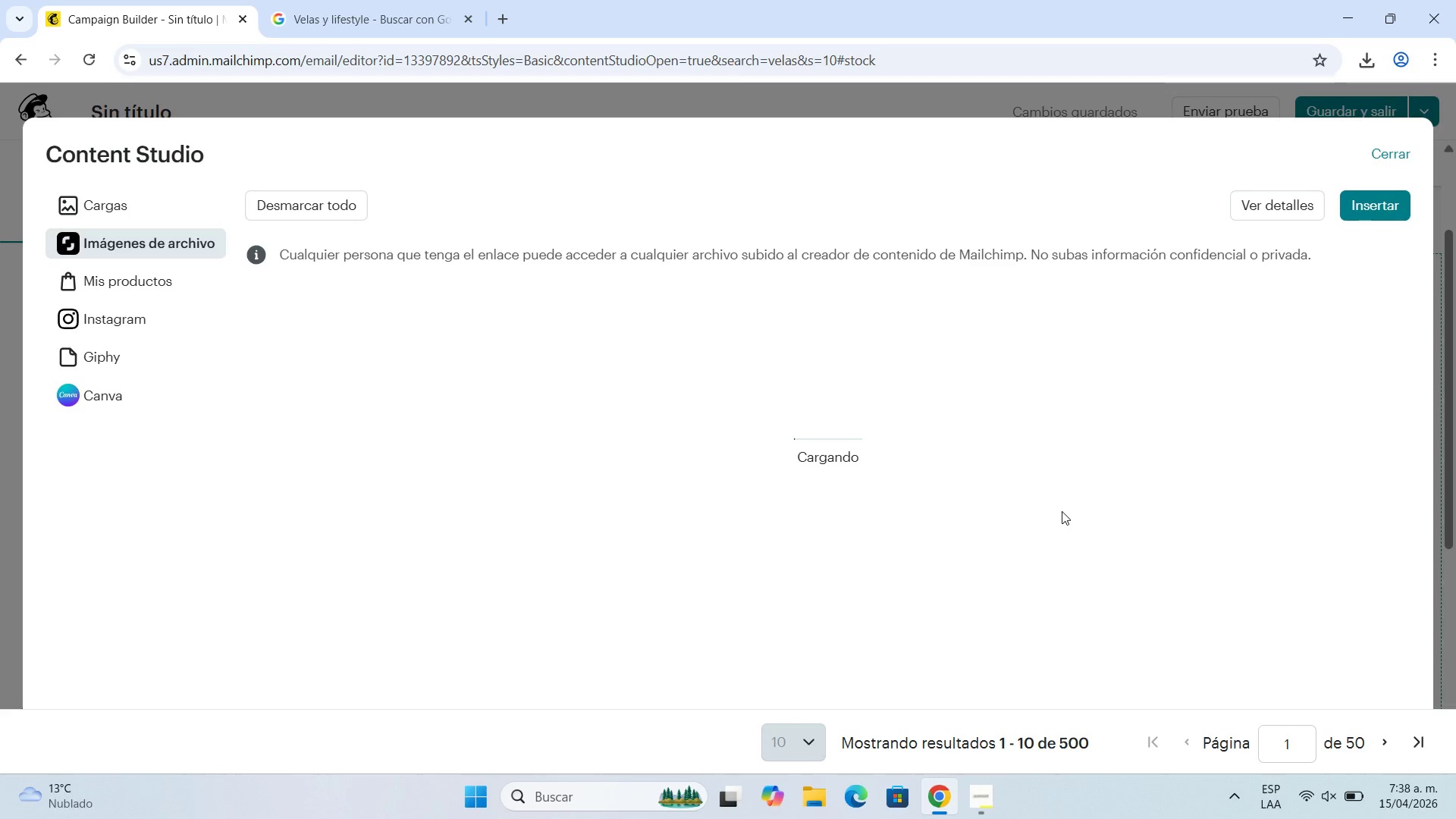 
left_click([462, 23])
 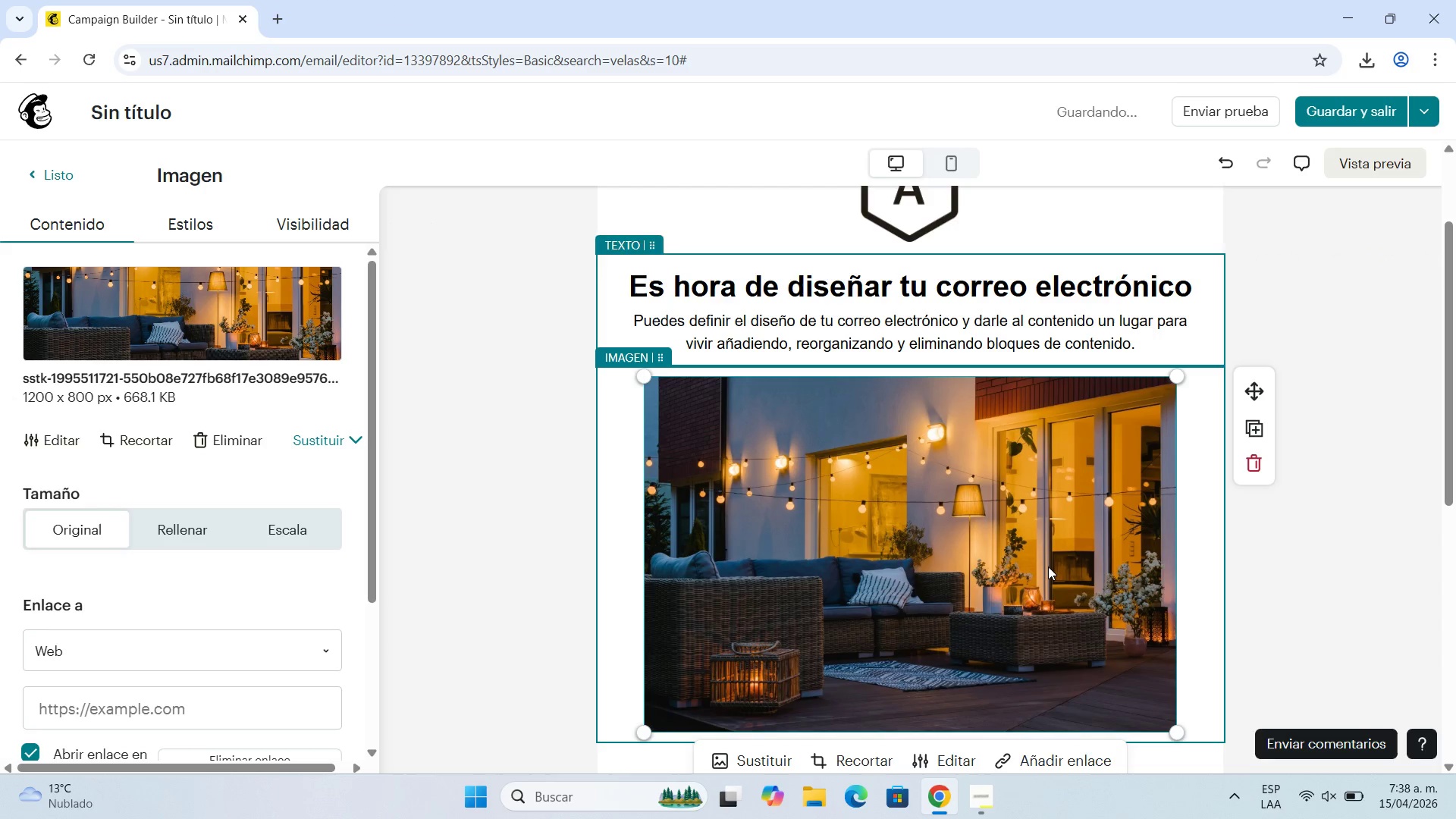 
scroll: coordinate [1048, 566], scroll_direction: down, amount: 3.0
 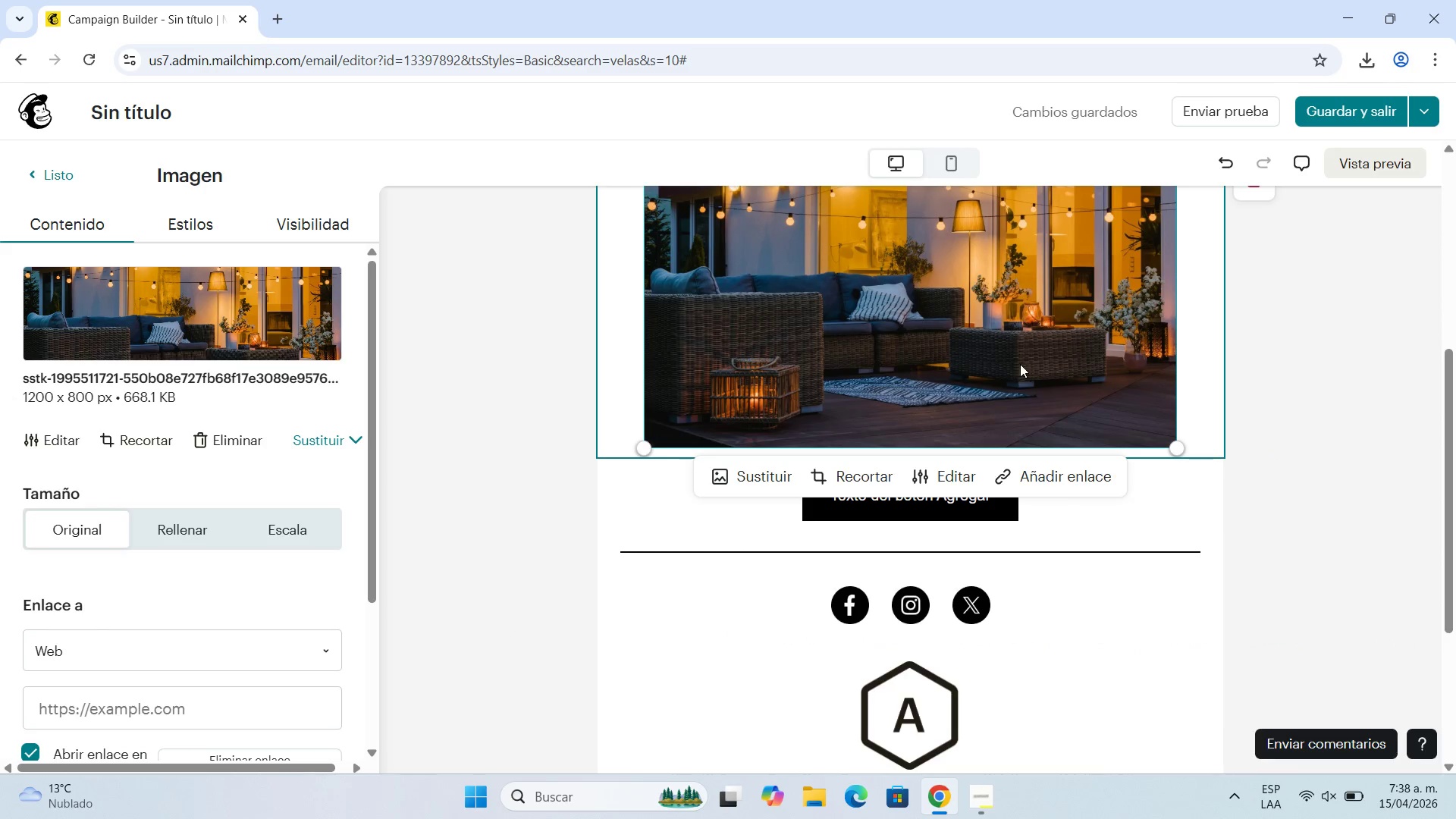 
wait(6.17)
 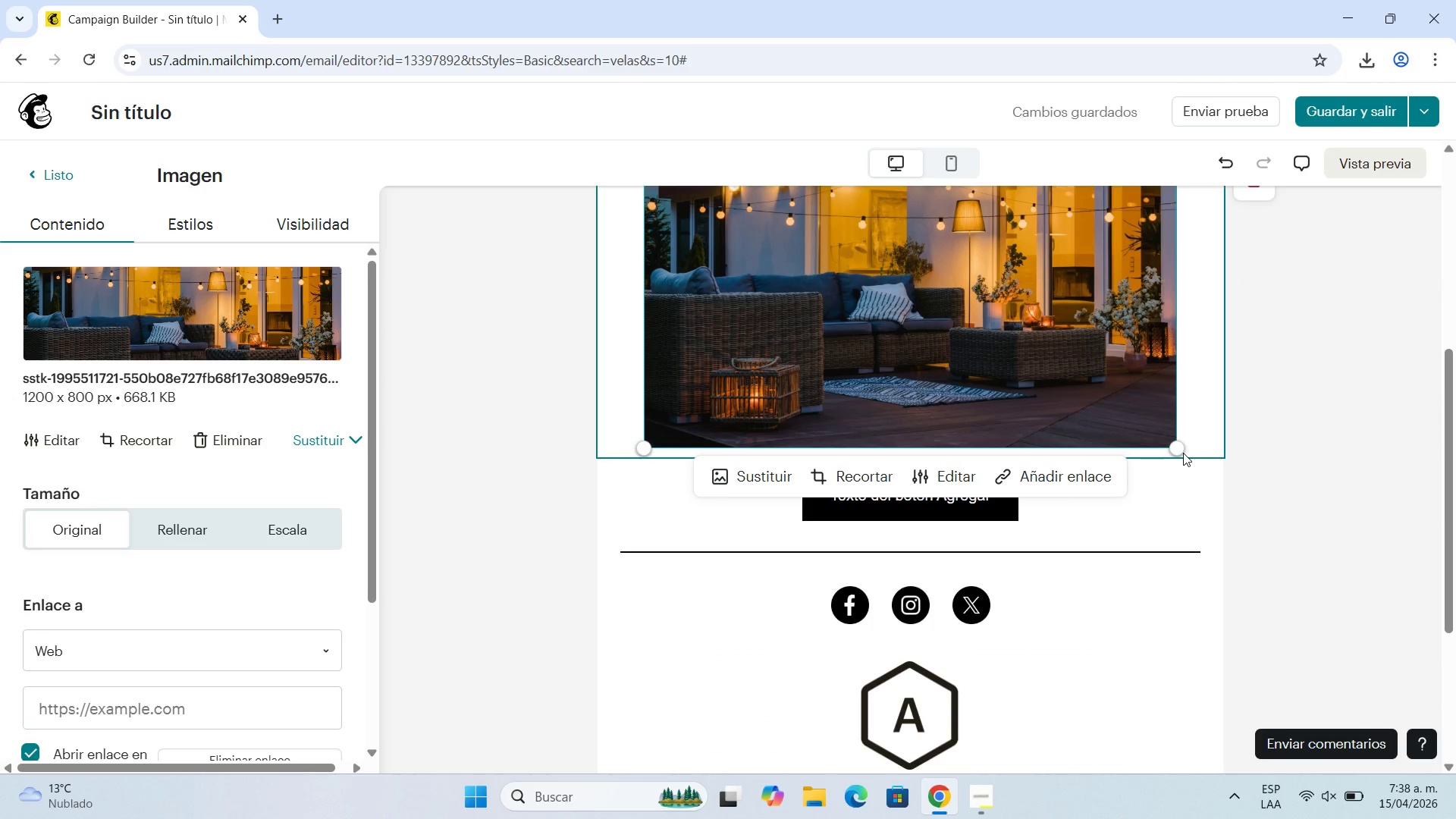 
left_click([962, 352])
 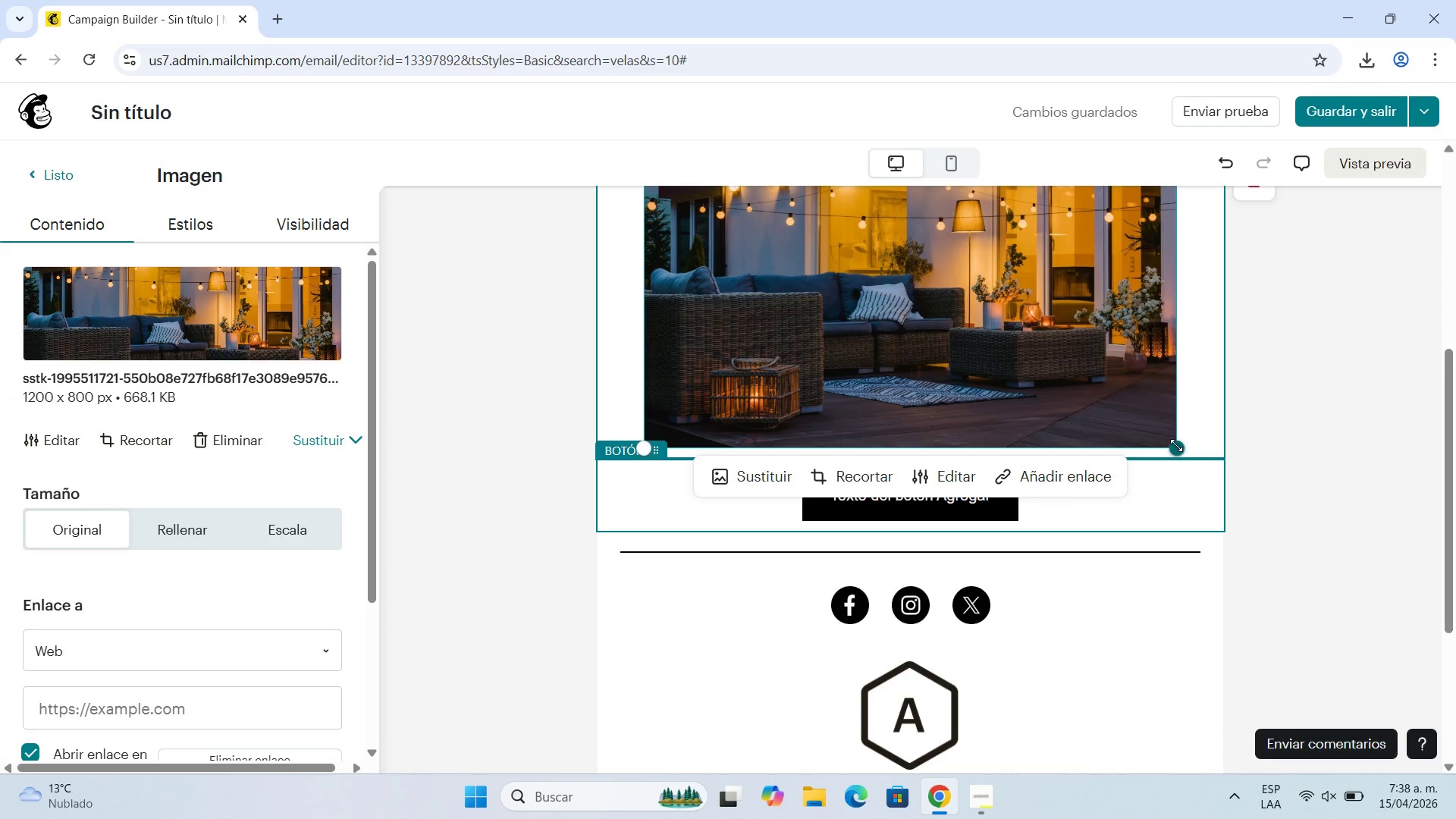 
left_click_drag(start_coordinate=[1175, 444], to_coordinate=[1070, 381])
 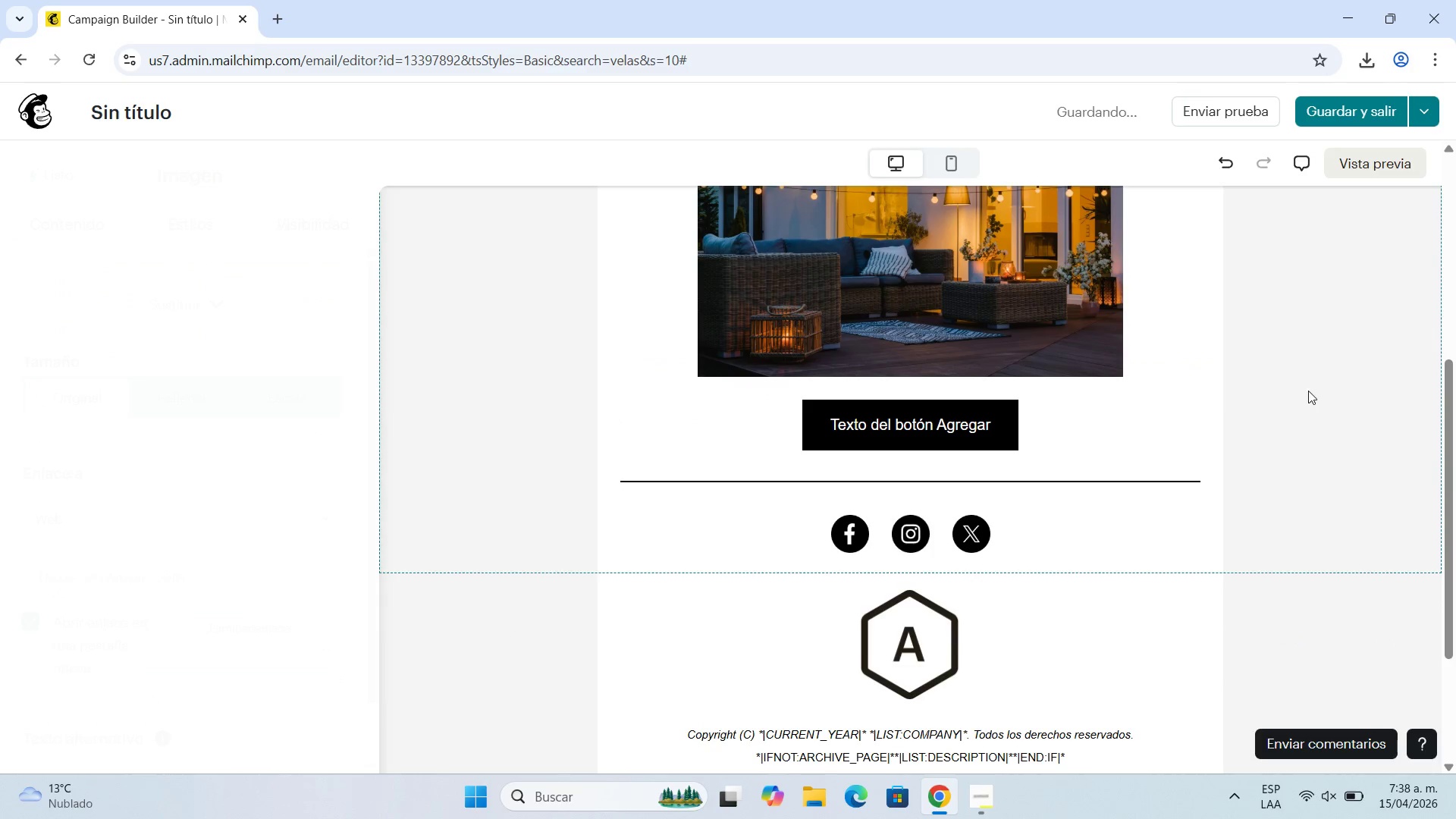 
scroll: coordinate [1292, 417], scroll_direction: up, amount: 2.0
 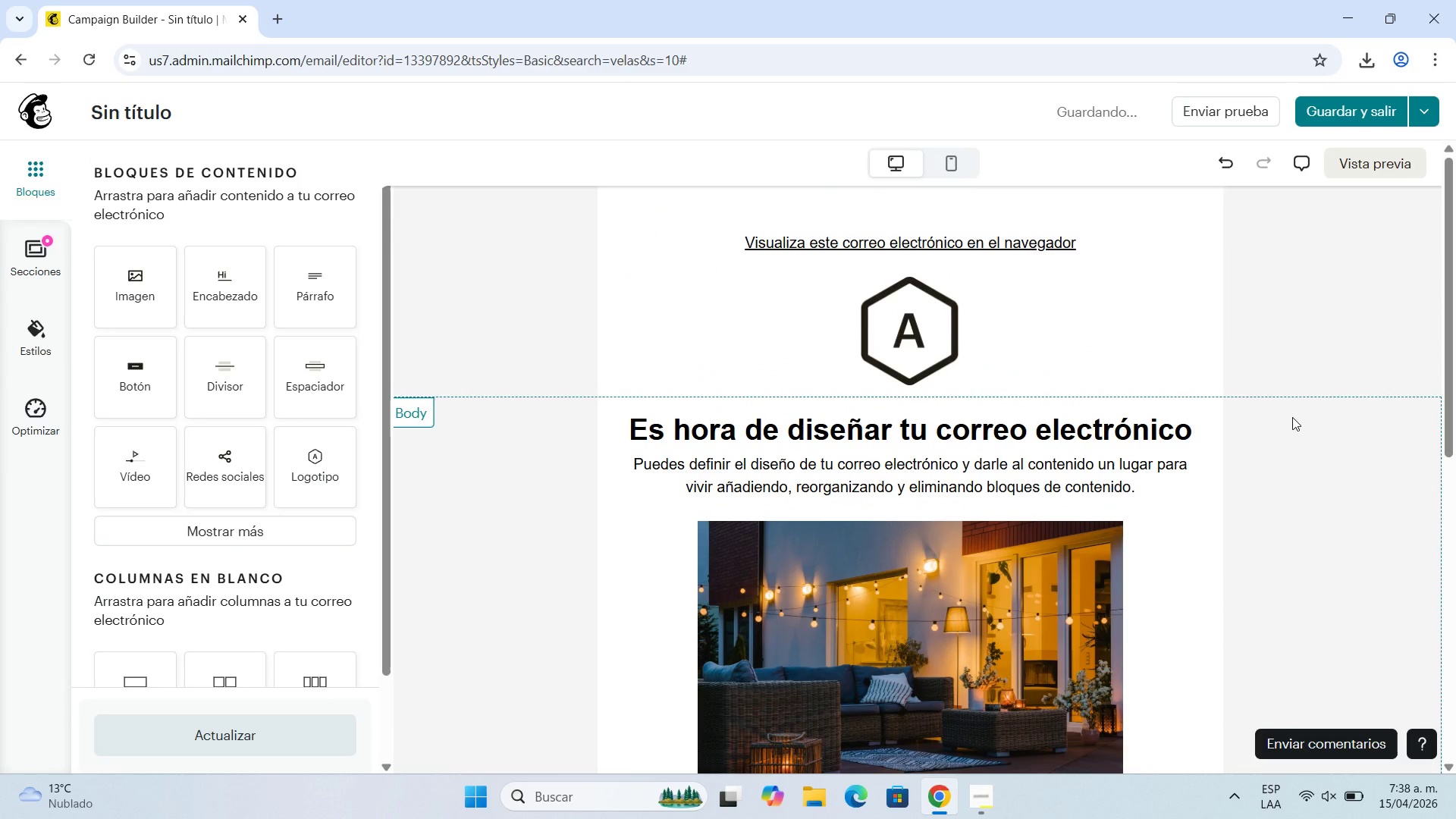 
scroll: coordinate [1291, 417], scroll_direction: down, amount: 2.0
 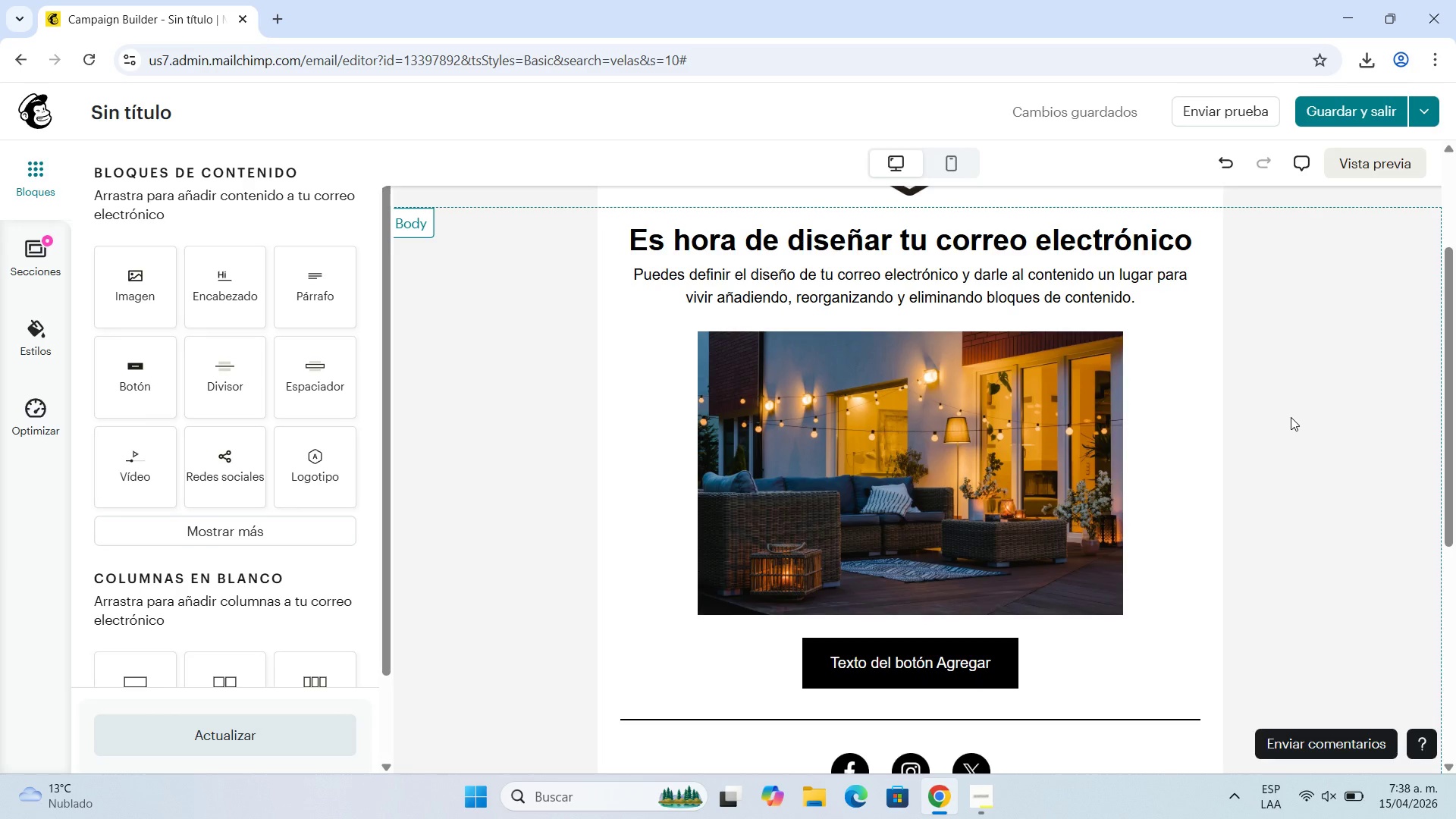 
wait(9.67)
 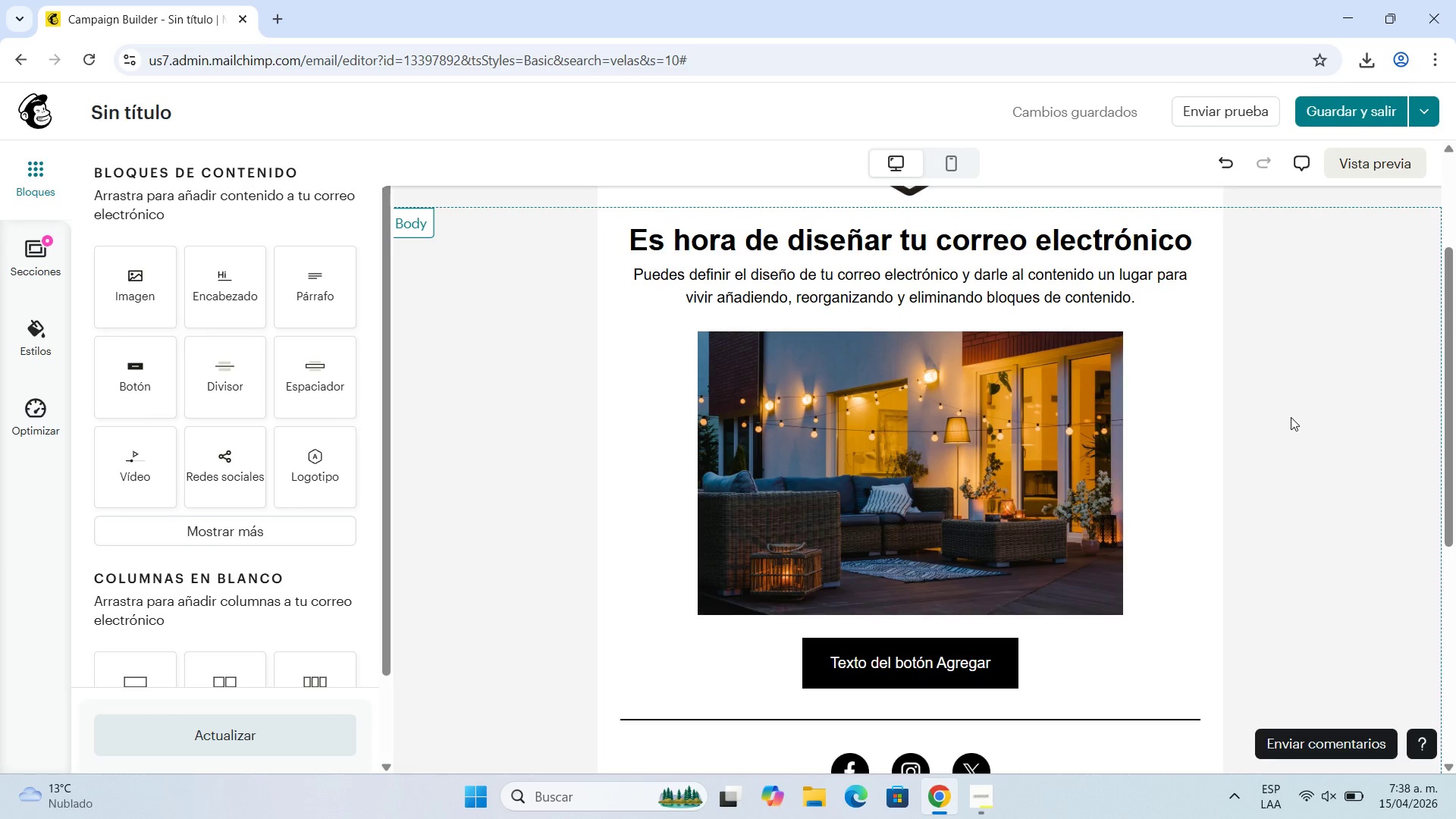 
scroll: coordinate [311, 425], scroll_direction: down, amount: 3.0
 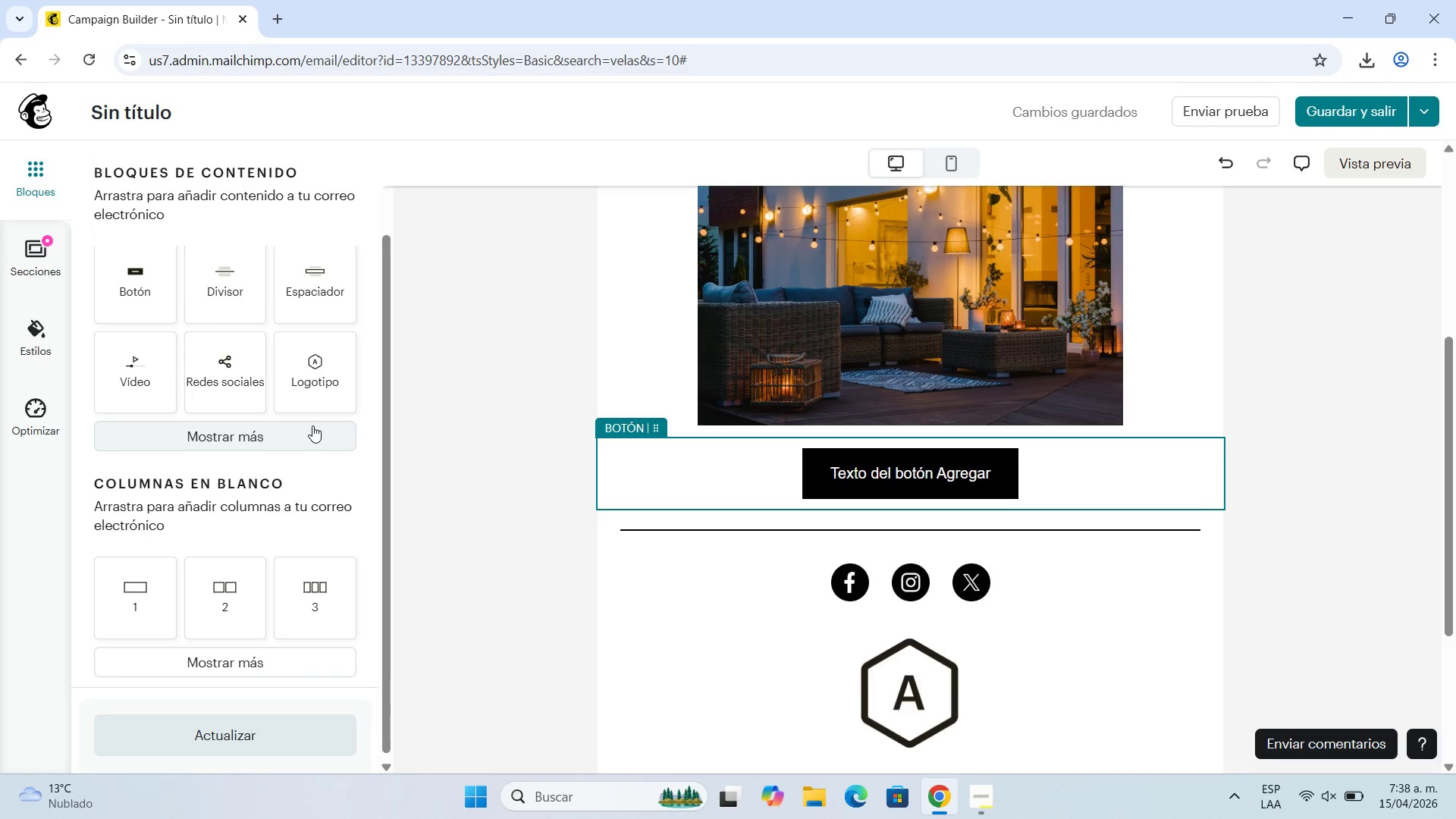 
scroll: coordinate [688, 487], scroll_direction: up, amount: 3.0
 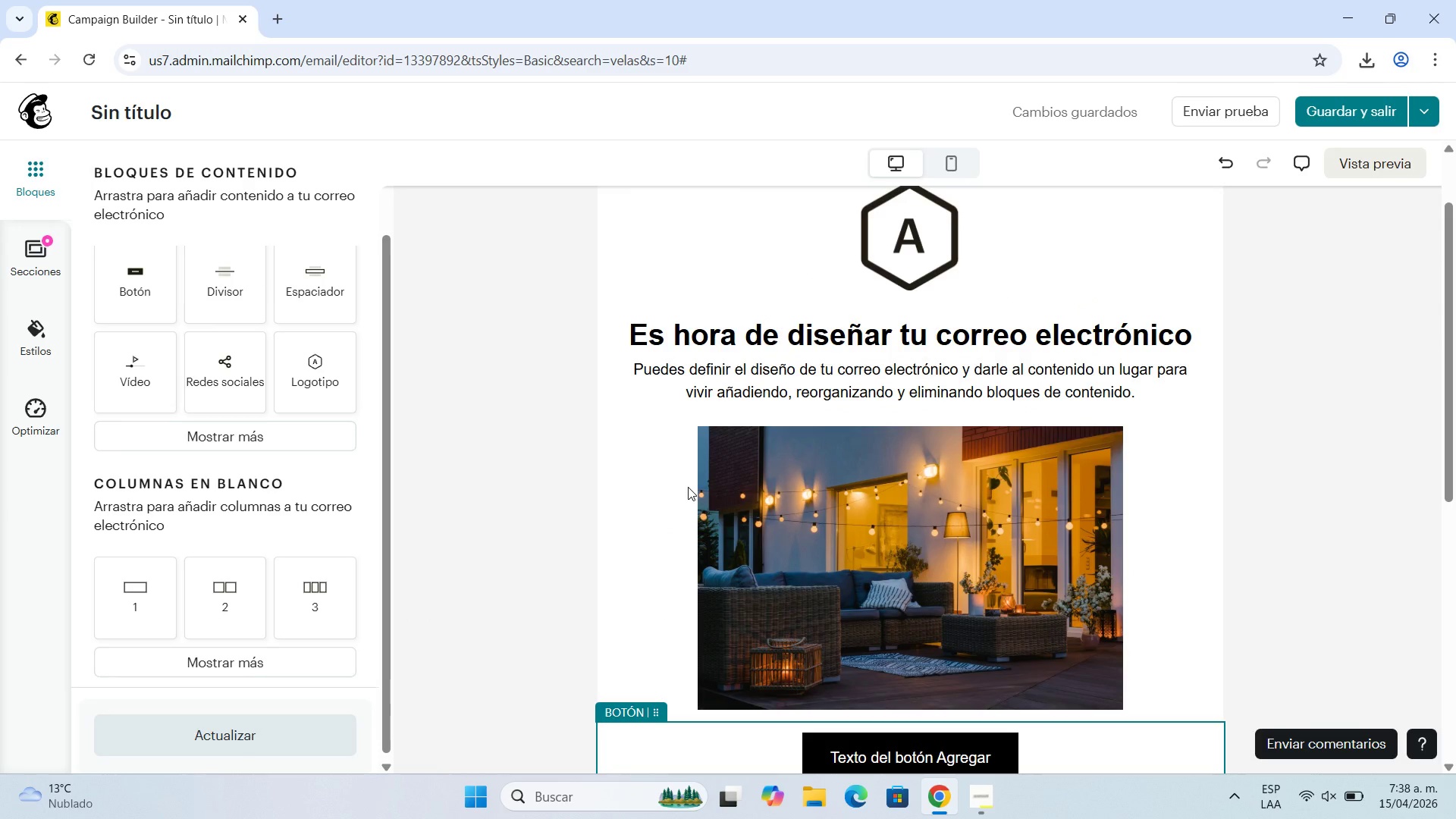 
scroll: coordinate [780, 472], scroll_direction: down, amount: 8.0
 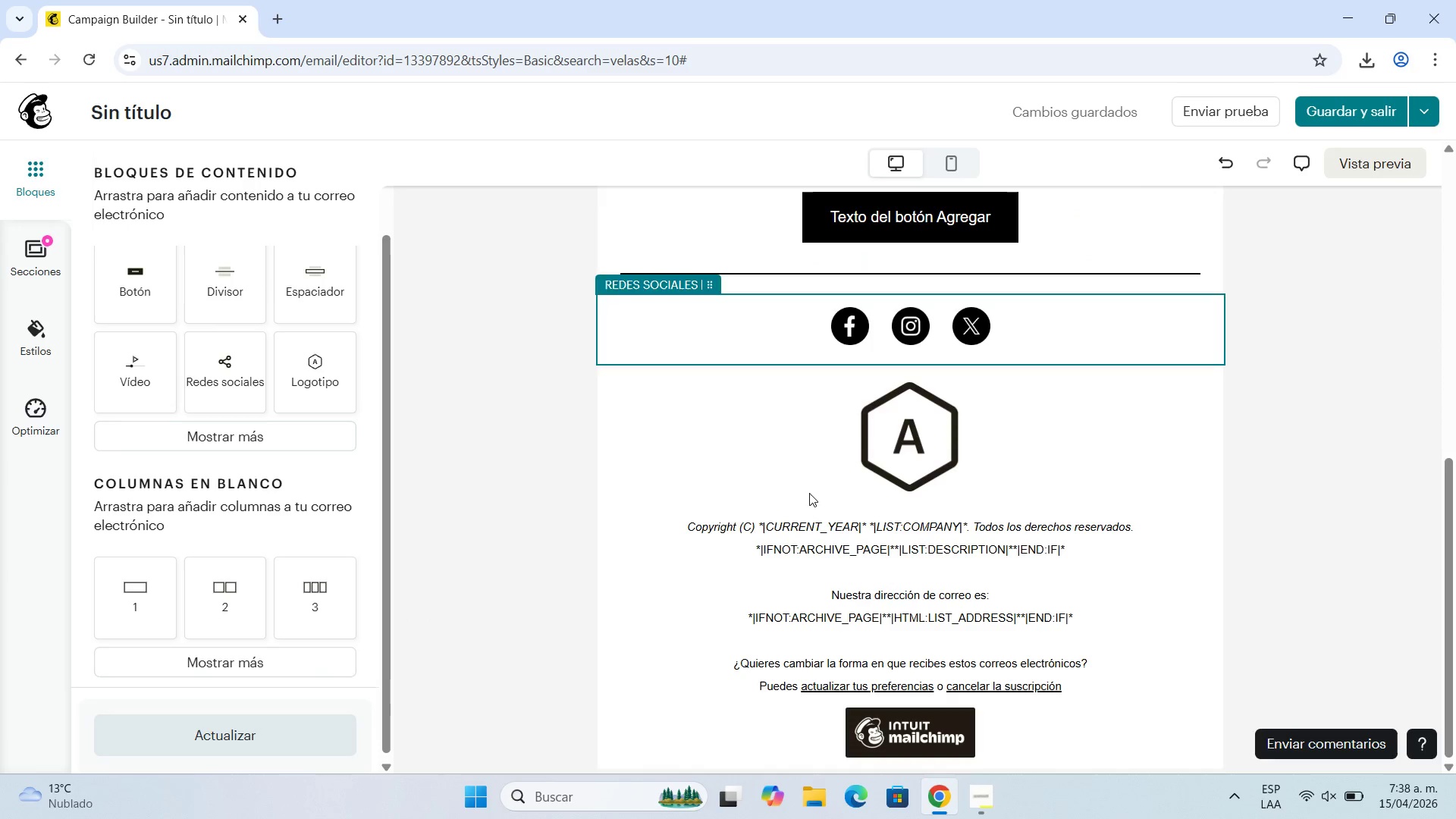 
scroll: coordinate [811, 498], scroll_direction: up, amount: 1.0
 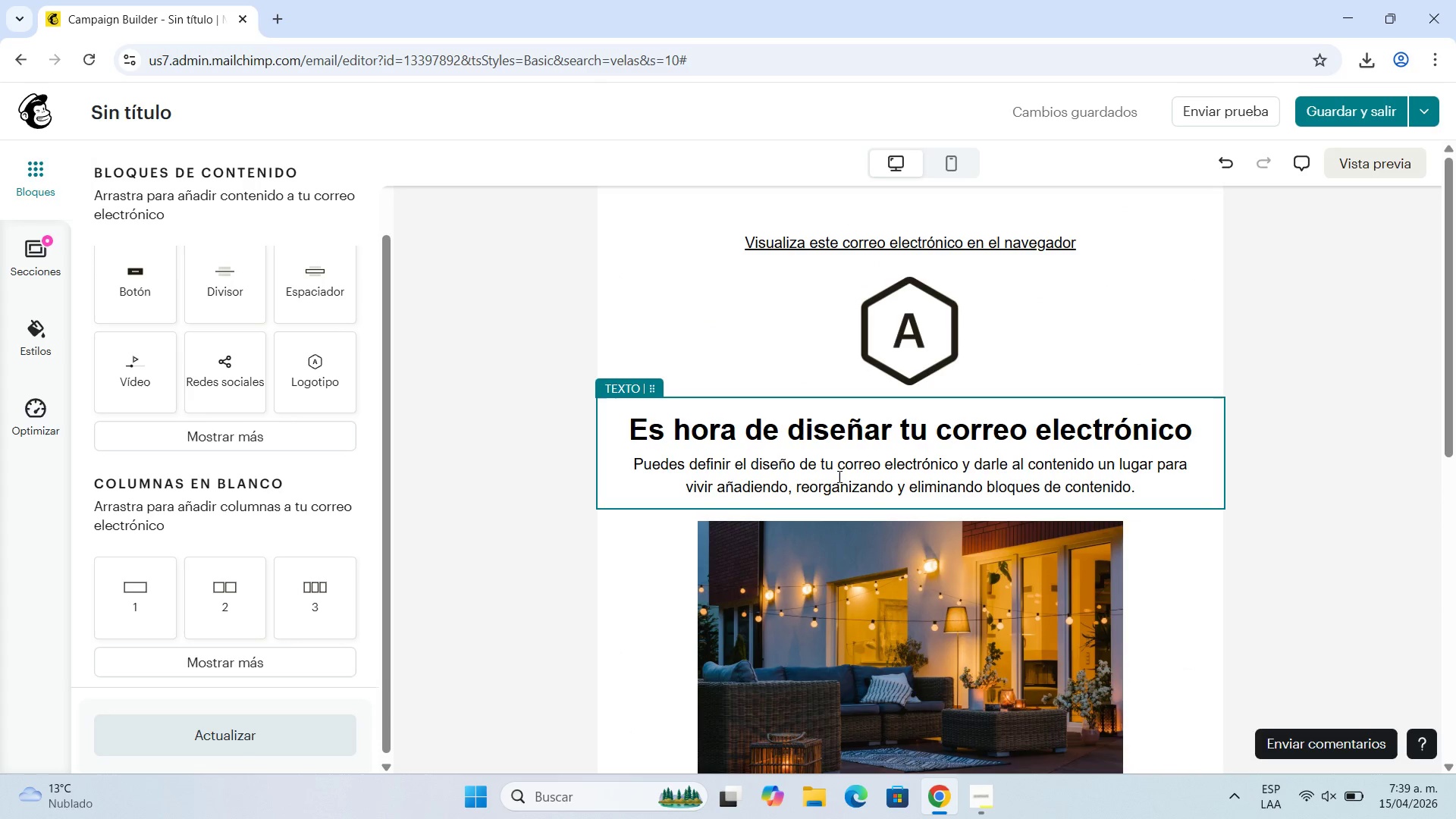 
wait(8.25)
 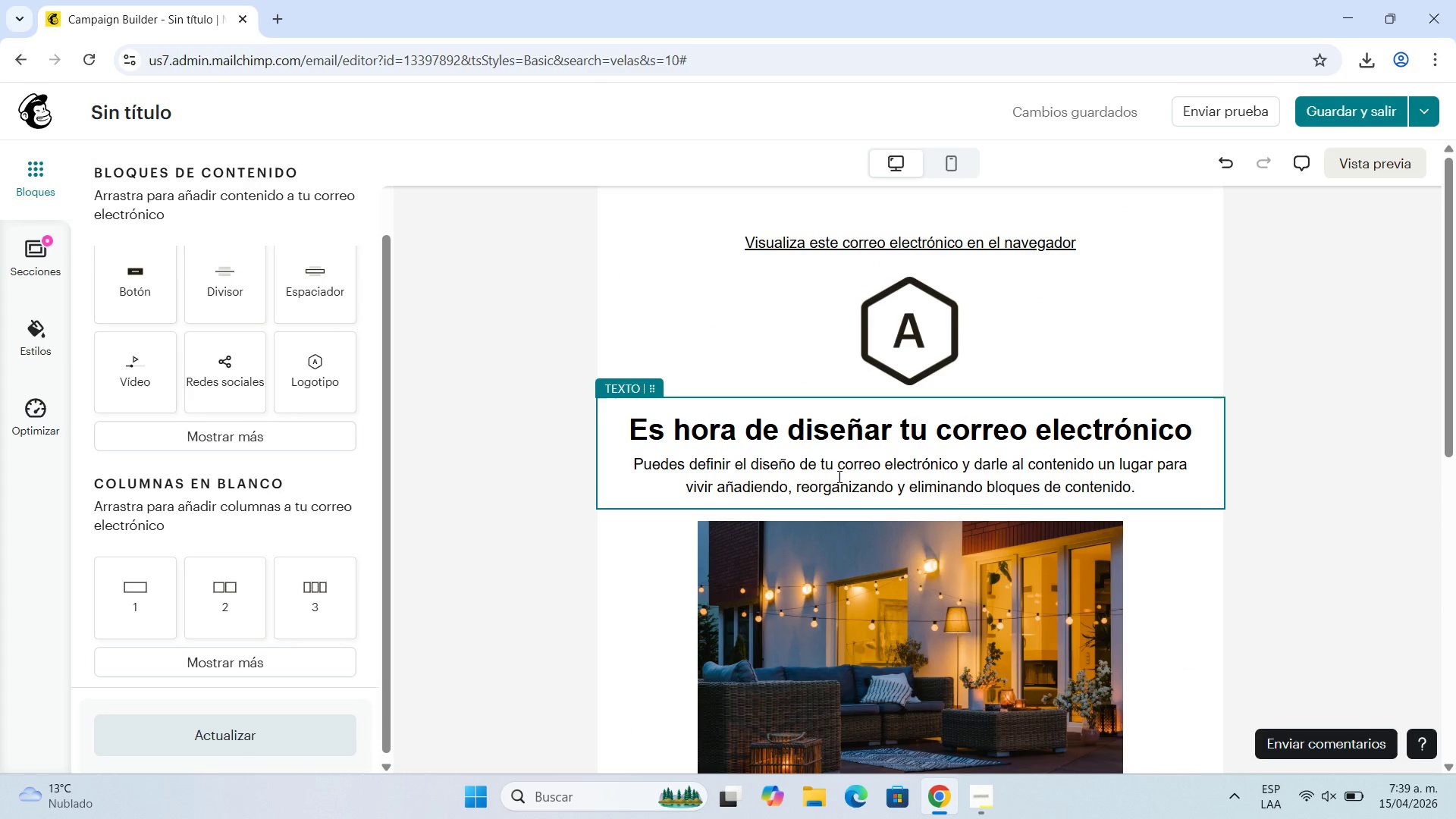 
left_click_drag(start_coordinate=[656, 386], to_coordinate=[659, 410])
 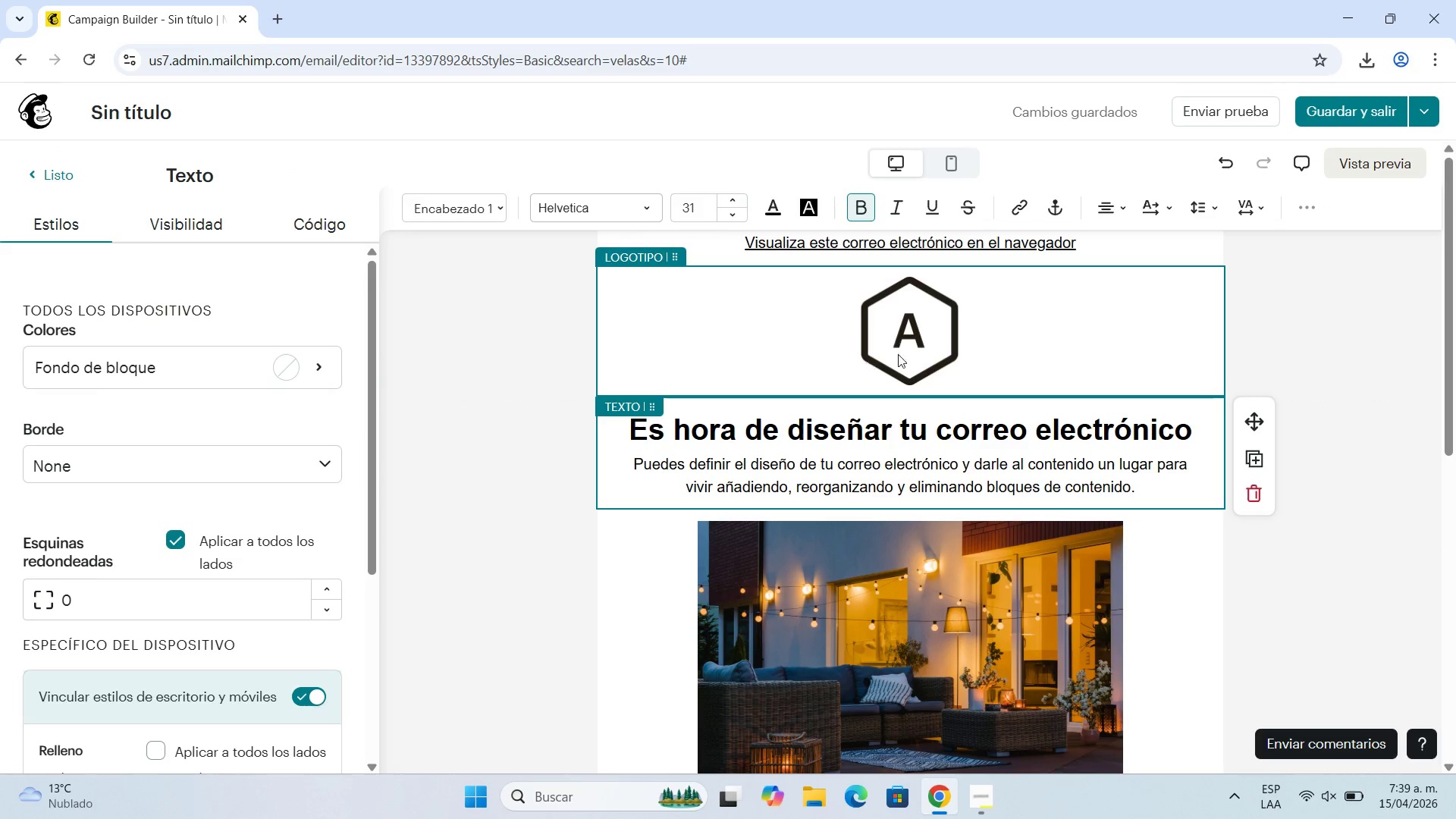 
scroll: coordinate [908, 351], scroll_direction: down, amount: 12.0
 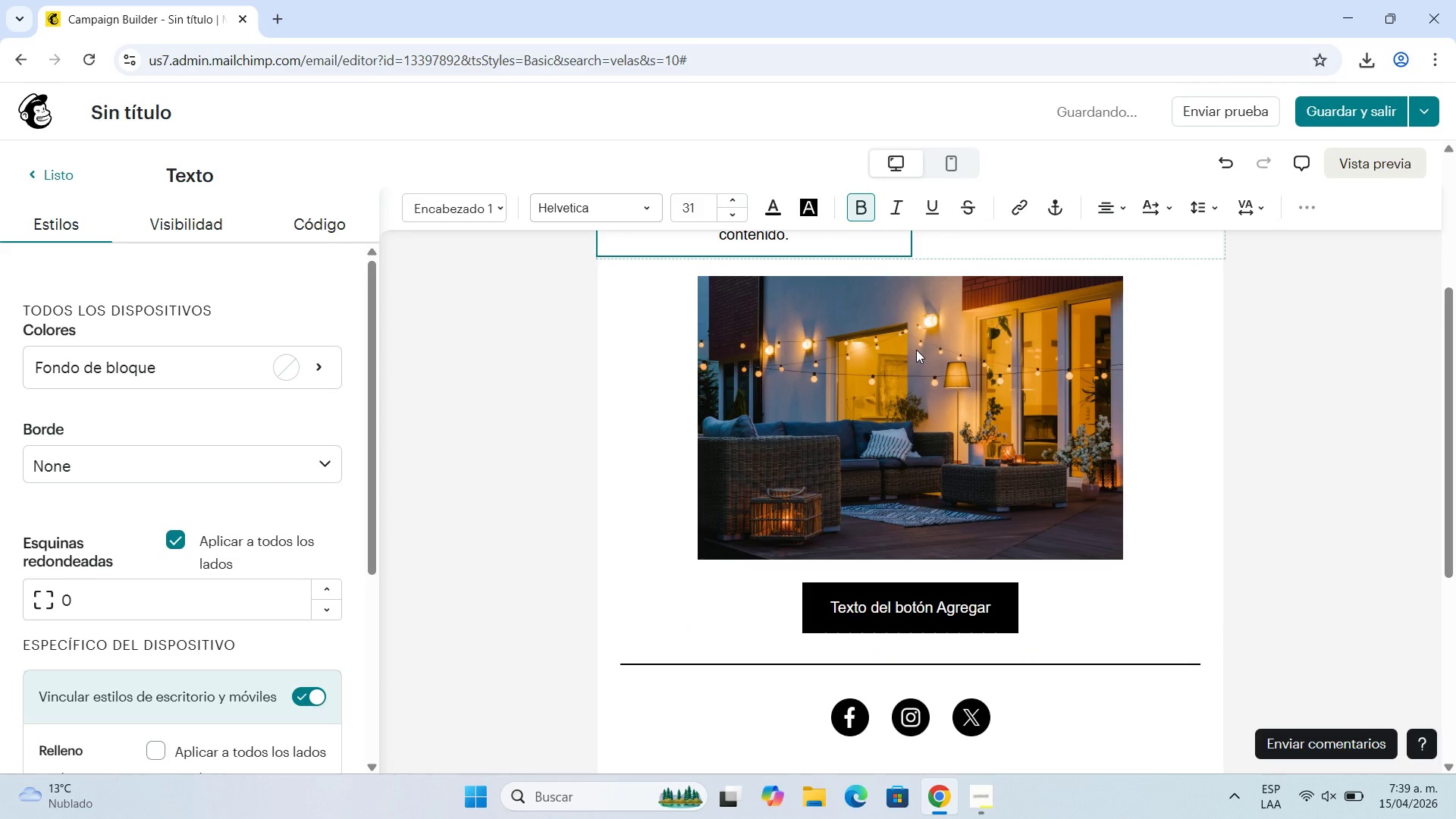 
scroll: coordinate [916, 350], scroll_direction: up, amount: 1.0
 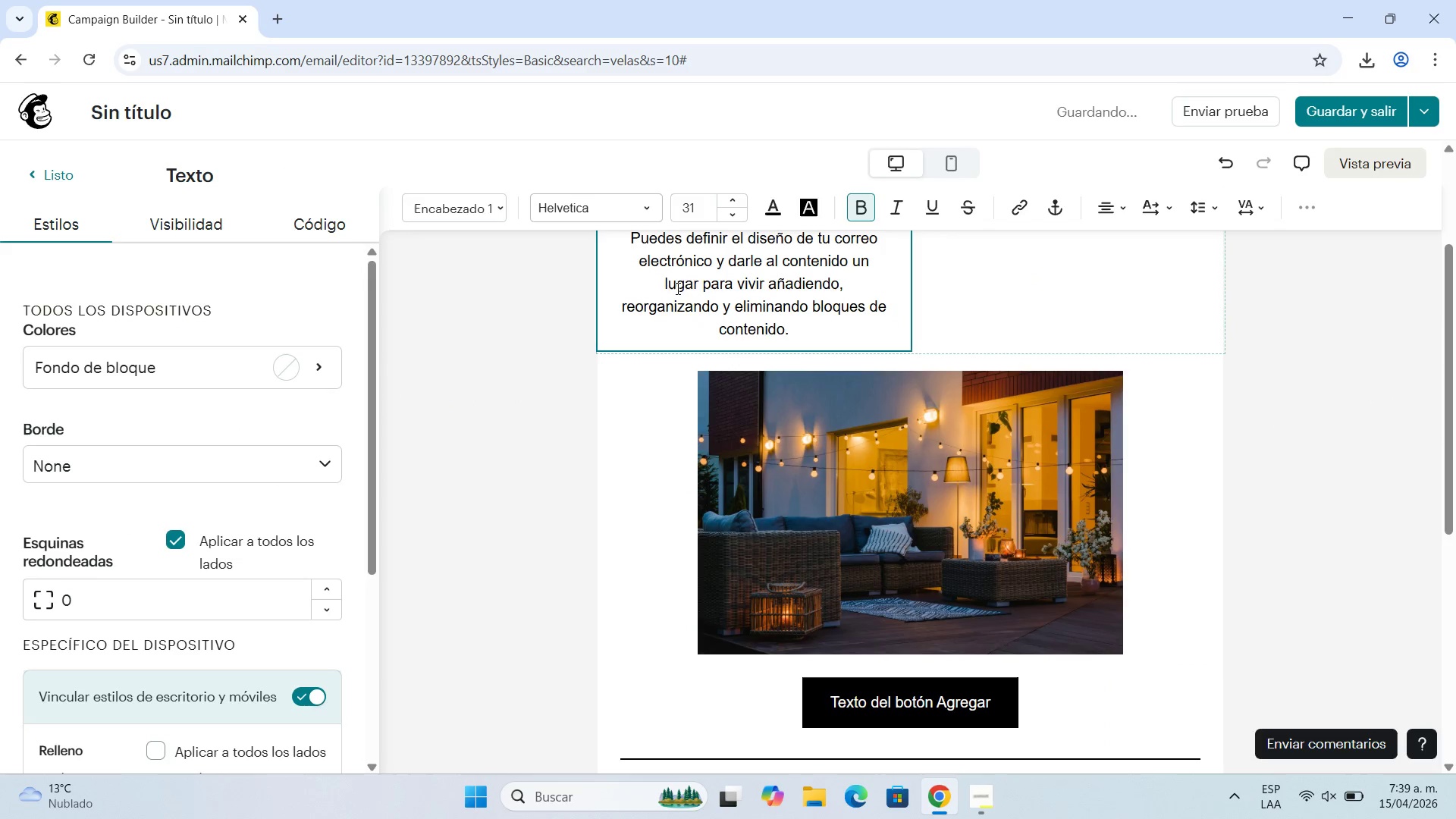 
left_click_drag(start_coordinate=[700, 286], to_coordinate=[695, 375])
 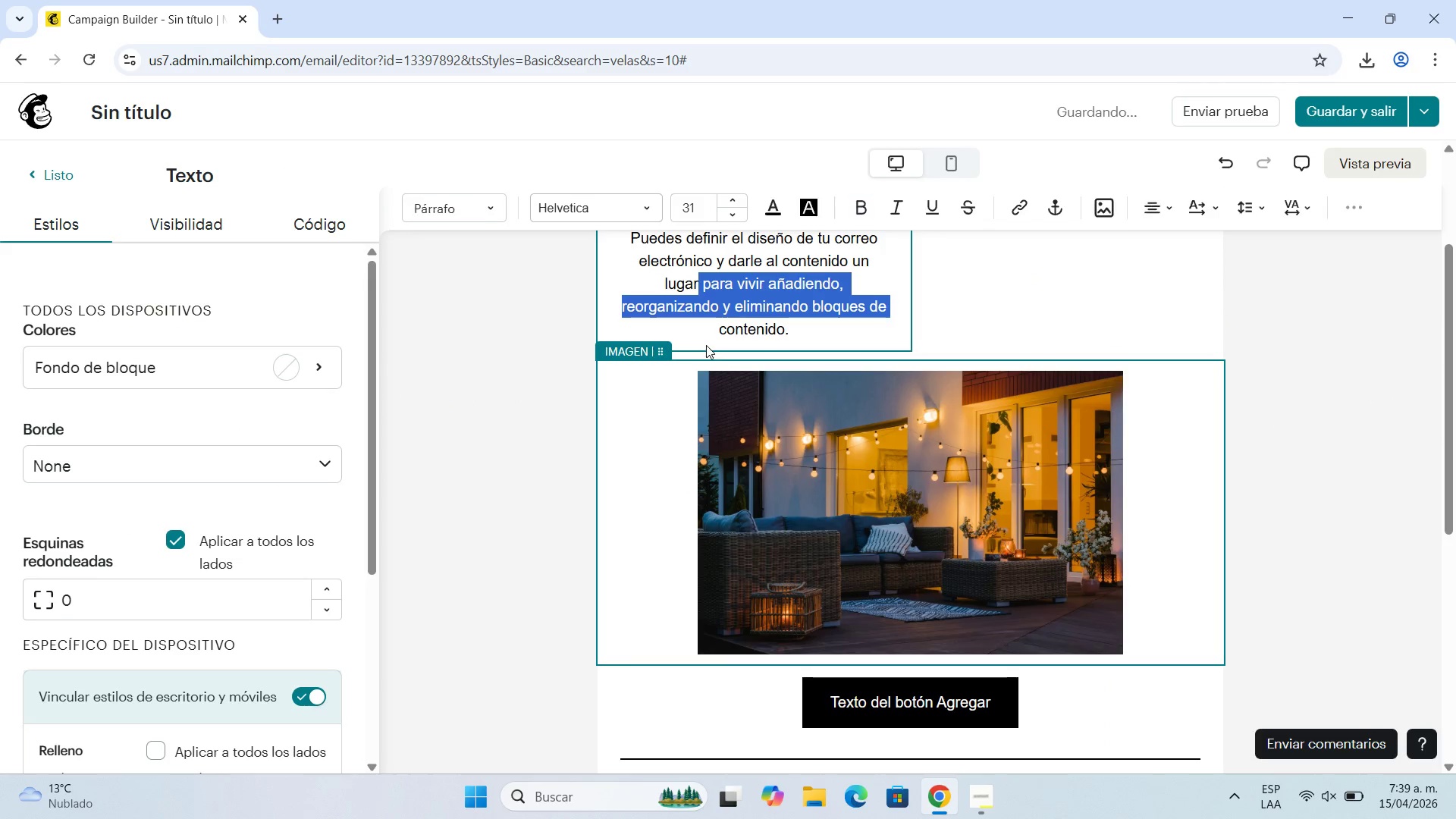 
scroll: coordinate [935, 313], scroll_direction: up, amount: 2.0
 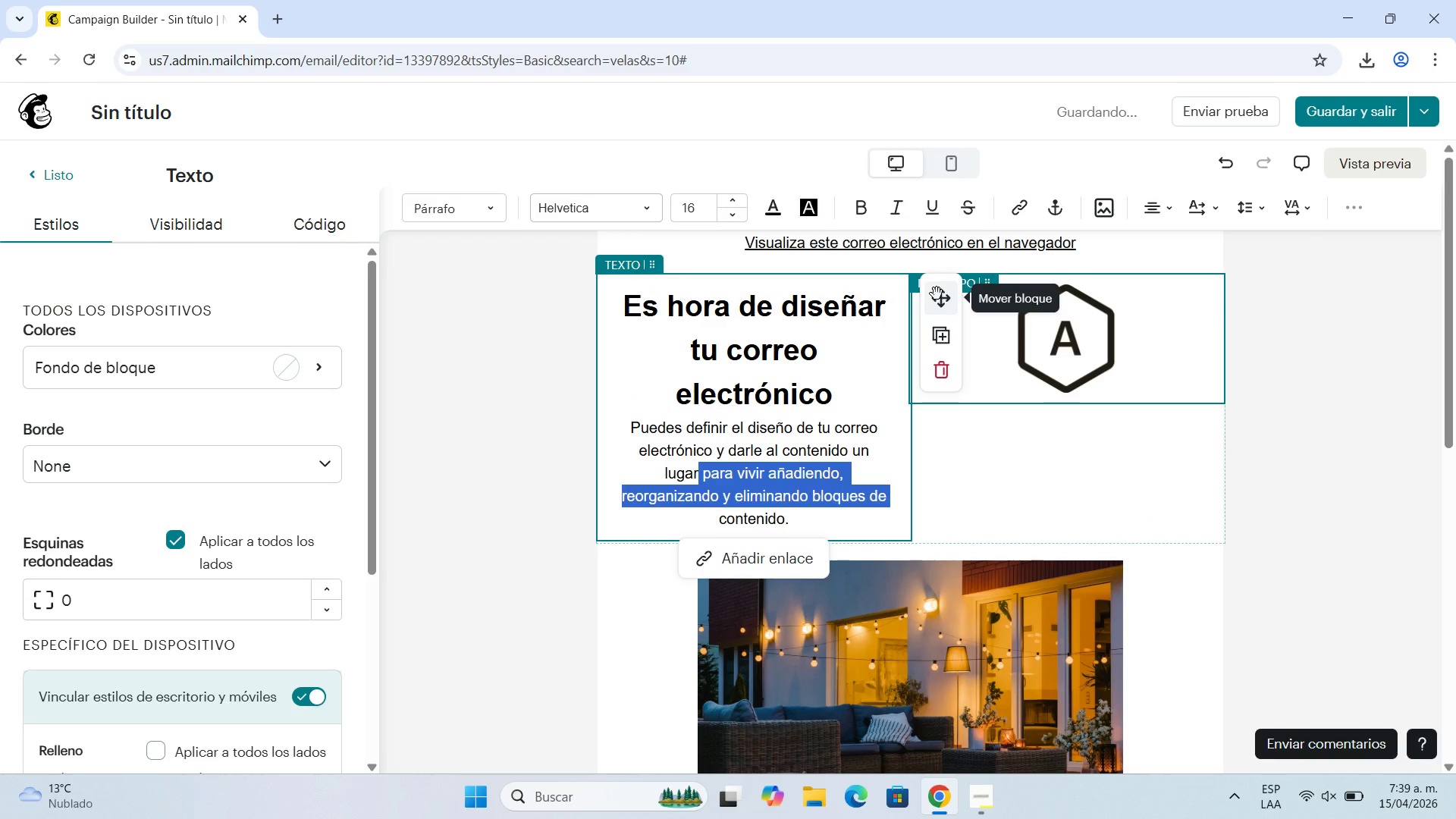 
left_click_drag(start_coordinate=[940, 300], to_coordinate=[1144, 759])
 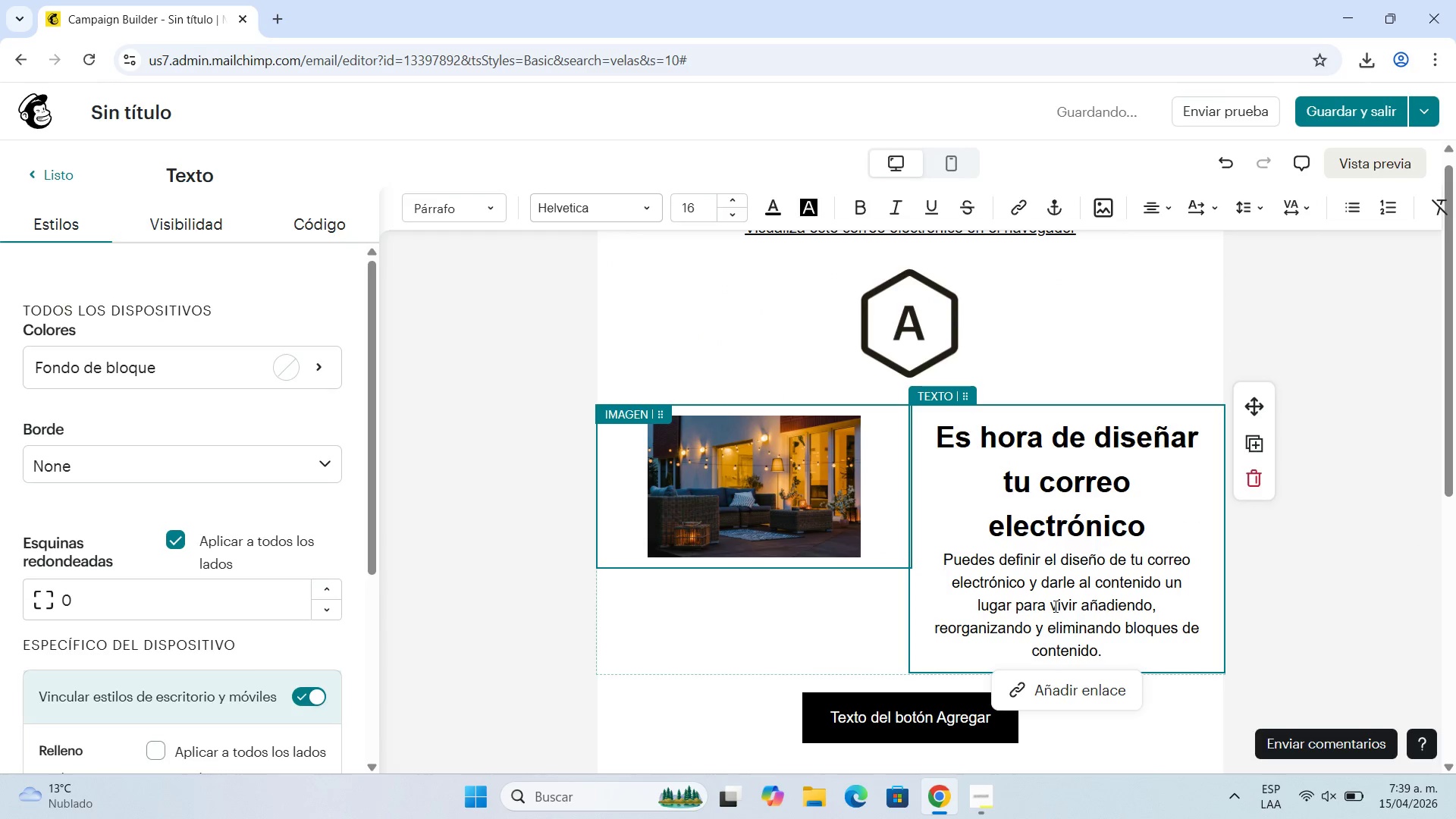 
scroll: coordinate [1053, 605], scroll_direction: down, amount: 1.0
 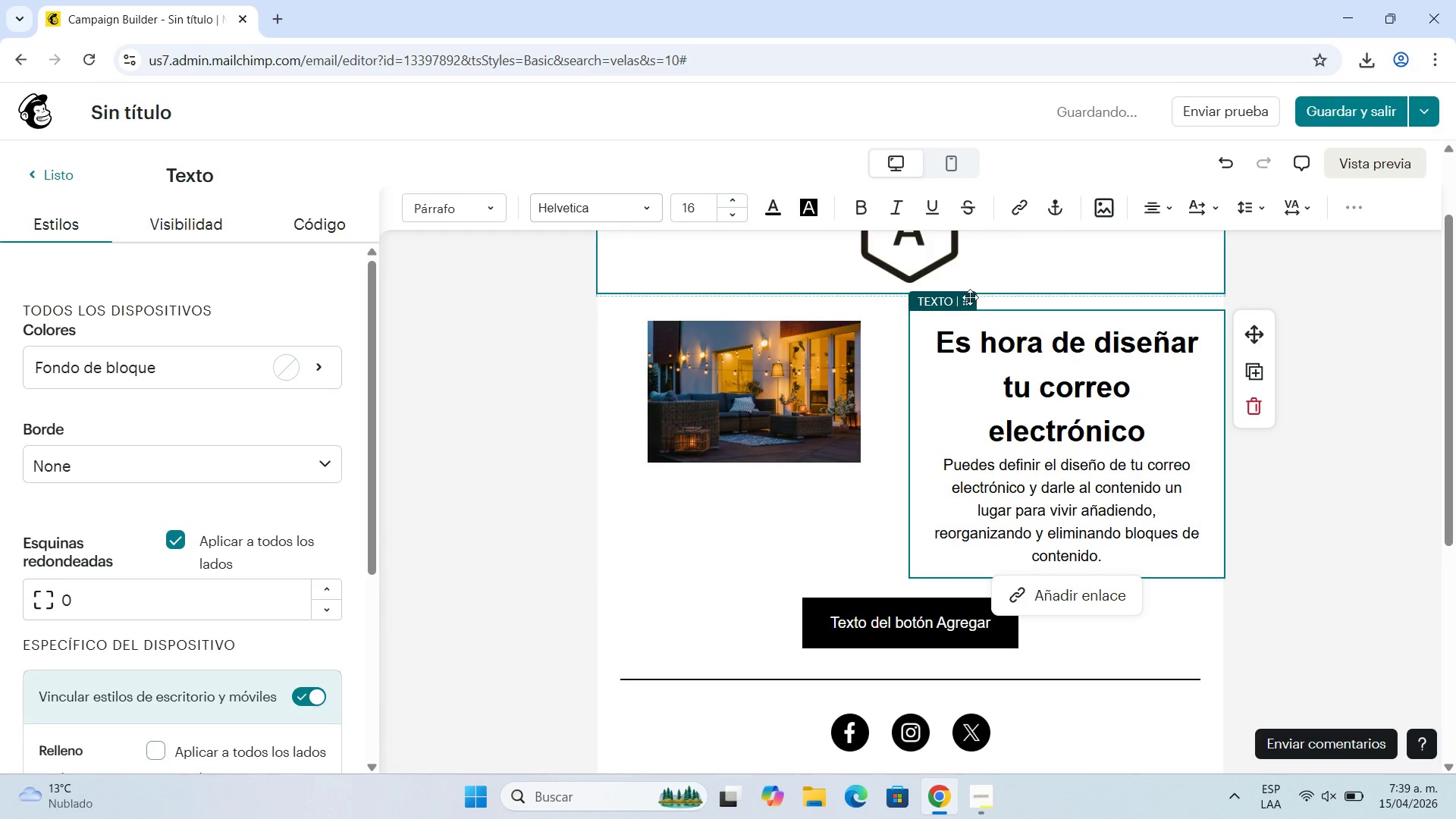 
left_click_drag(start_coordinate=[968, 298], to_coordinate=[660, 620])
 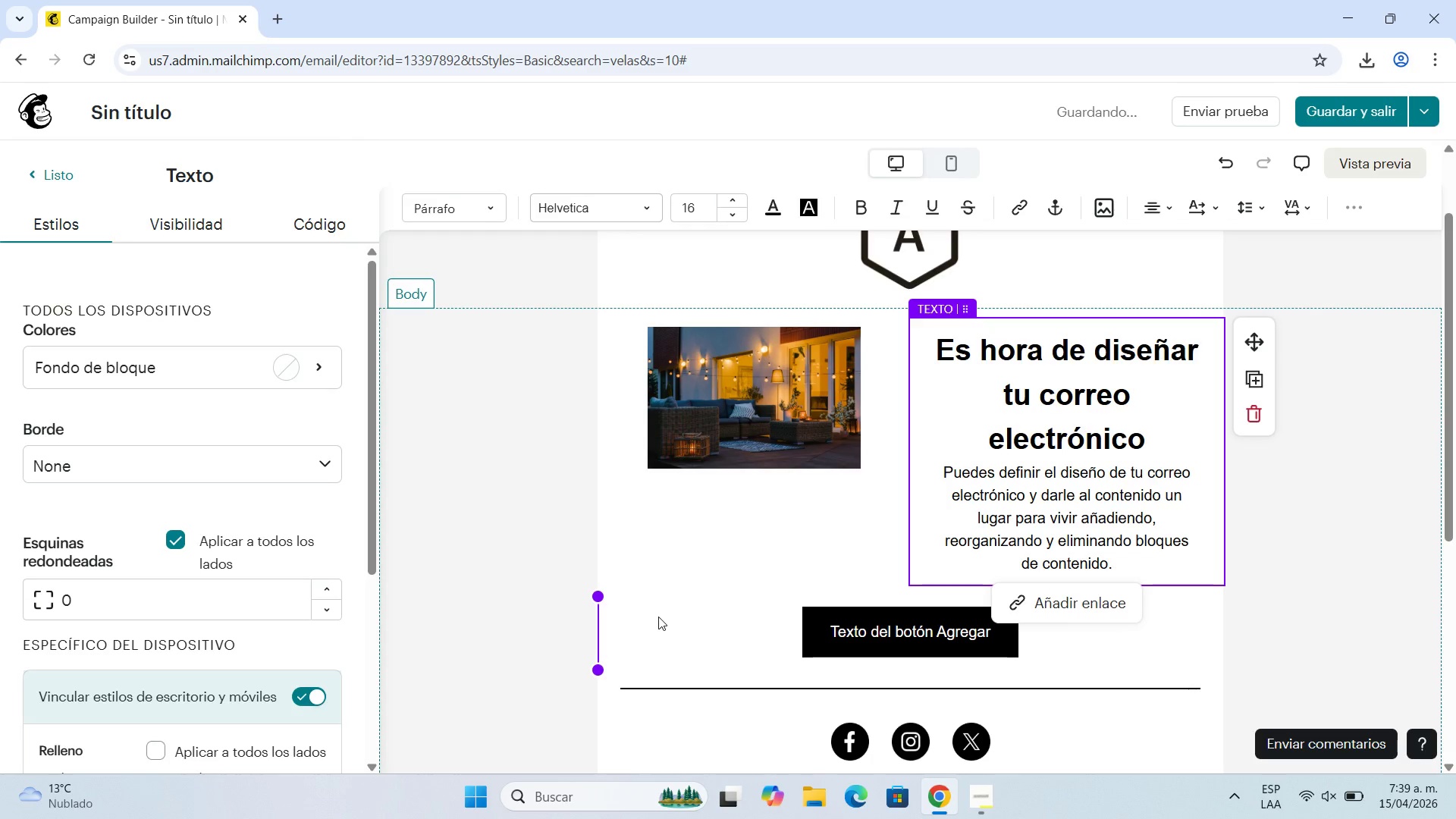 
left_click([658, 617])
 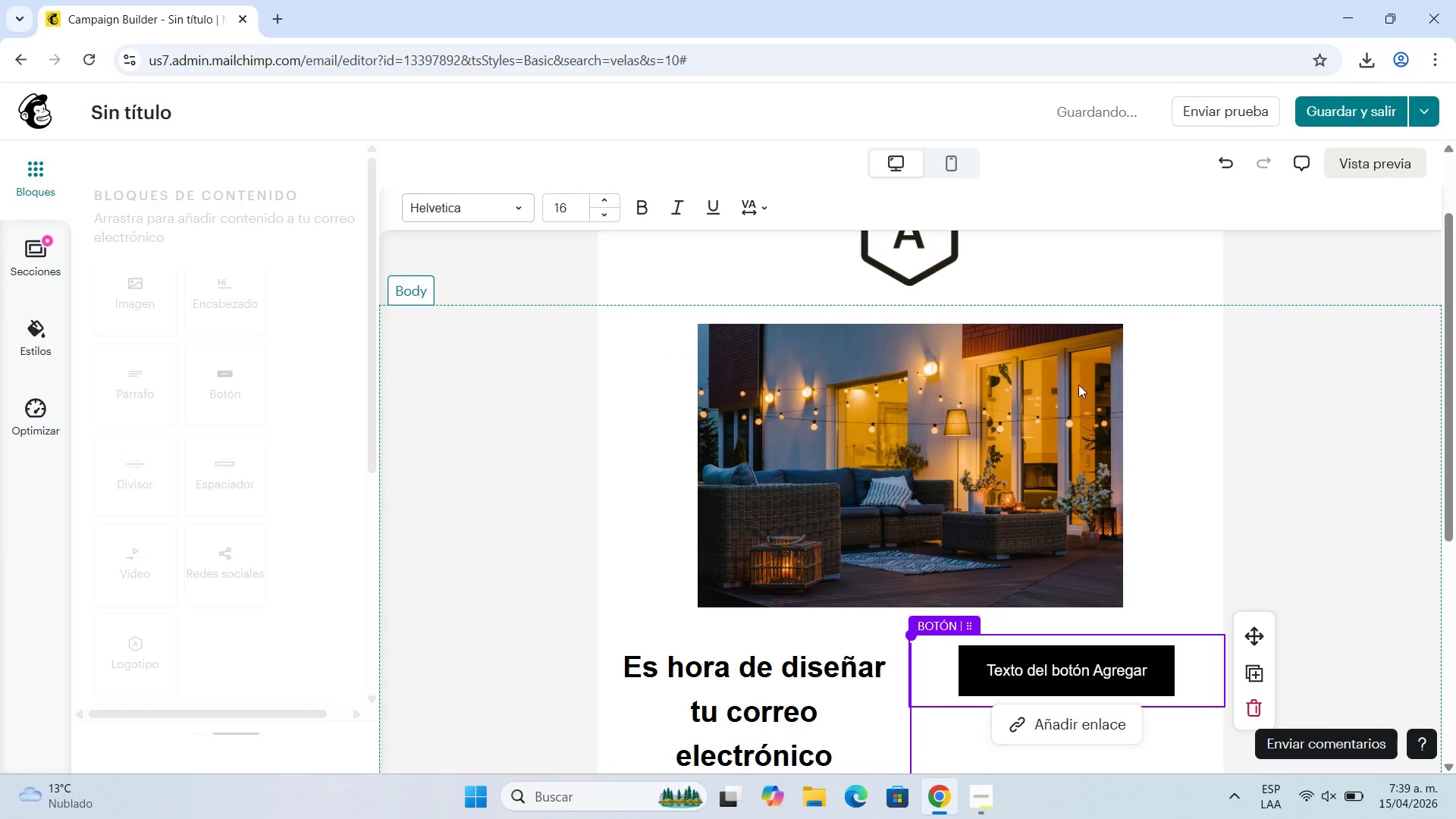 
scroll: coordinate [826, 442], scroll_direction: down, amount: 2.0
 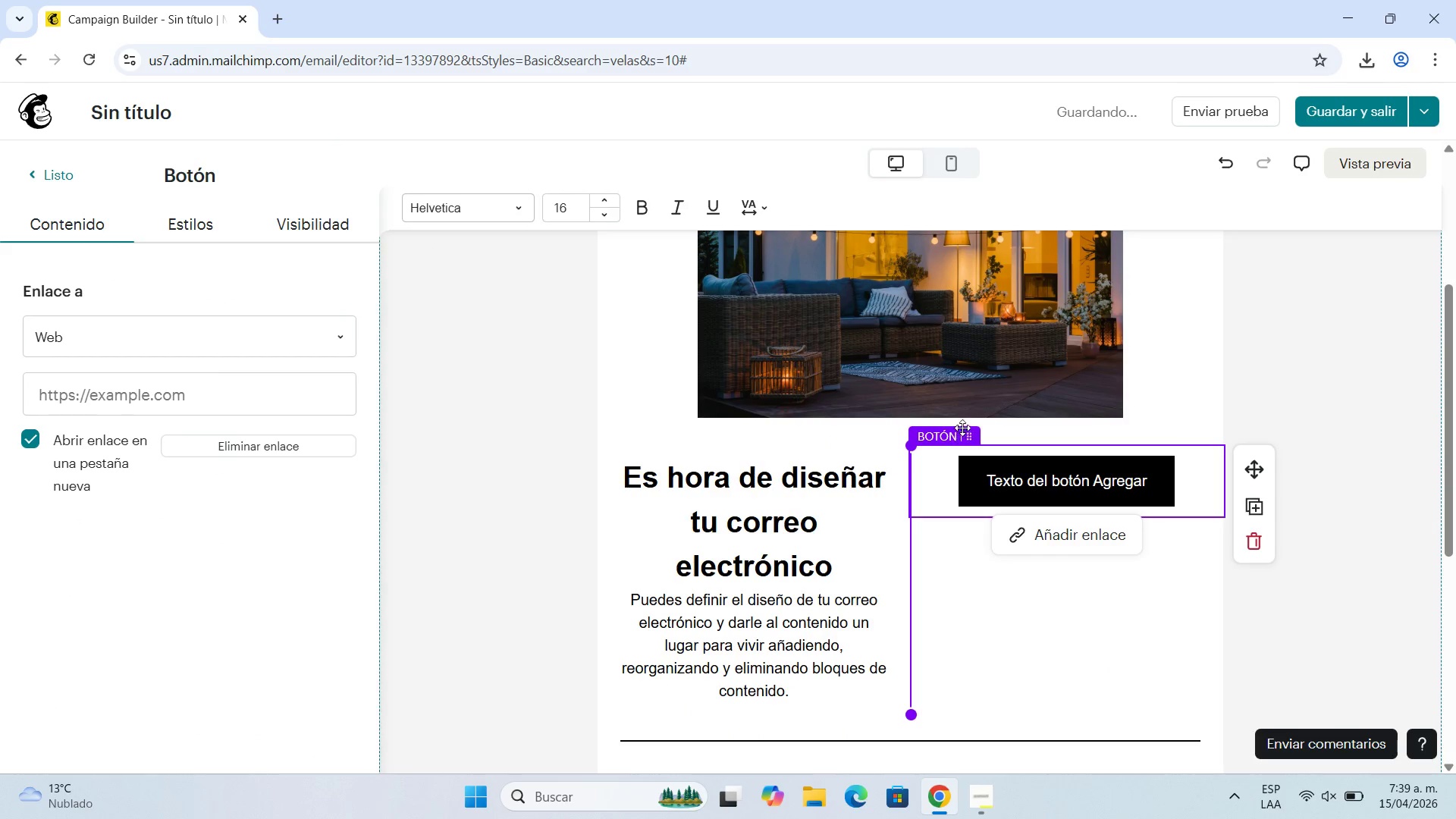 
left_click_drag(start_coordinate=[969, 438], to_coordinate=[877, 650])
 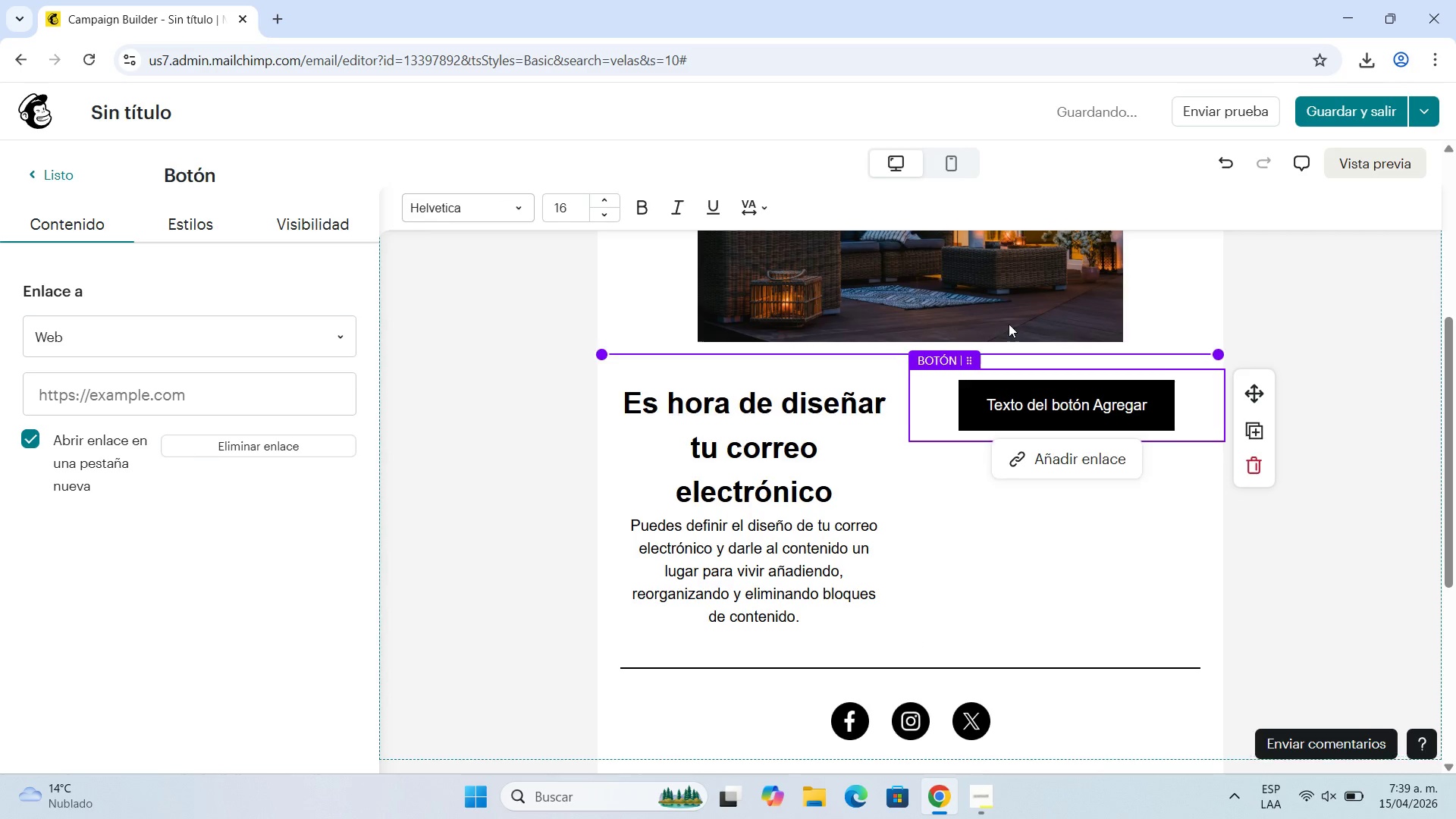 
left_click_drag(start_coordinate=[971, 363], to_coordinate=[909, 653])
 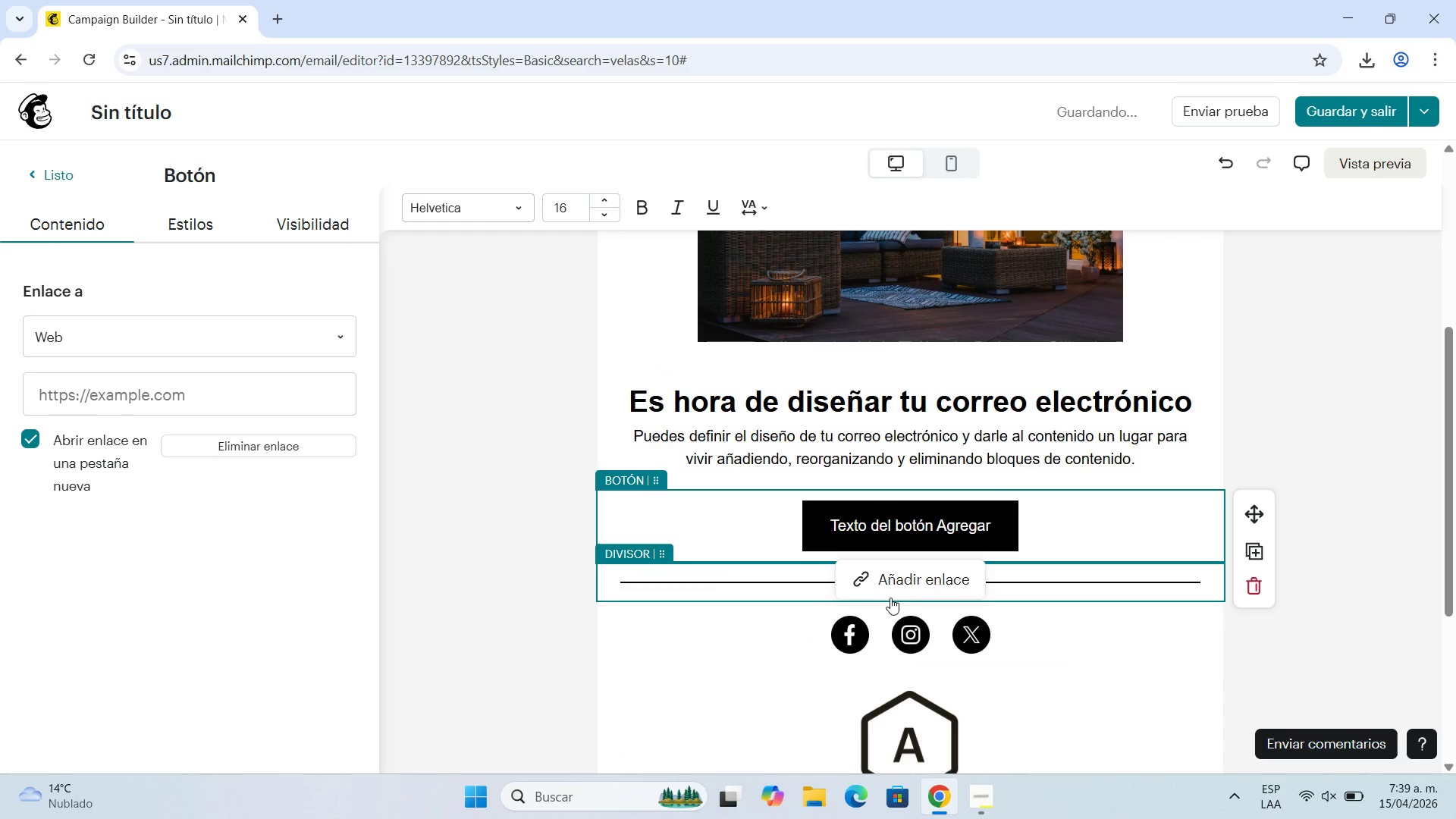 
scroll: coordinate [1282, 401], scroll_direction: up, amount: 8.0
 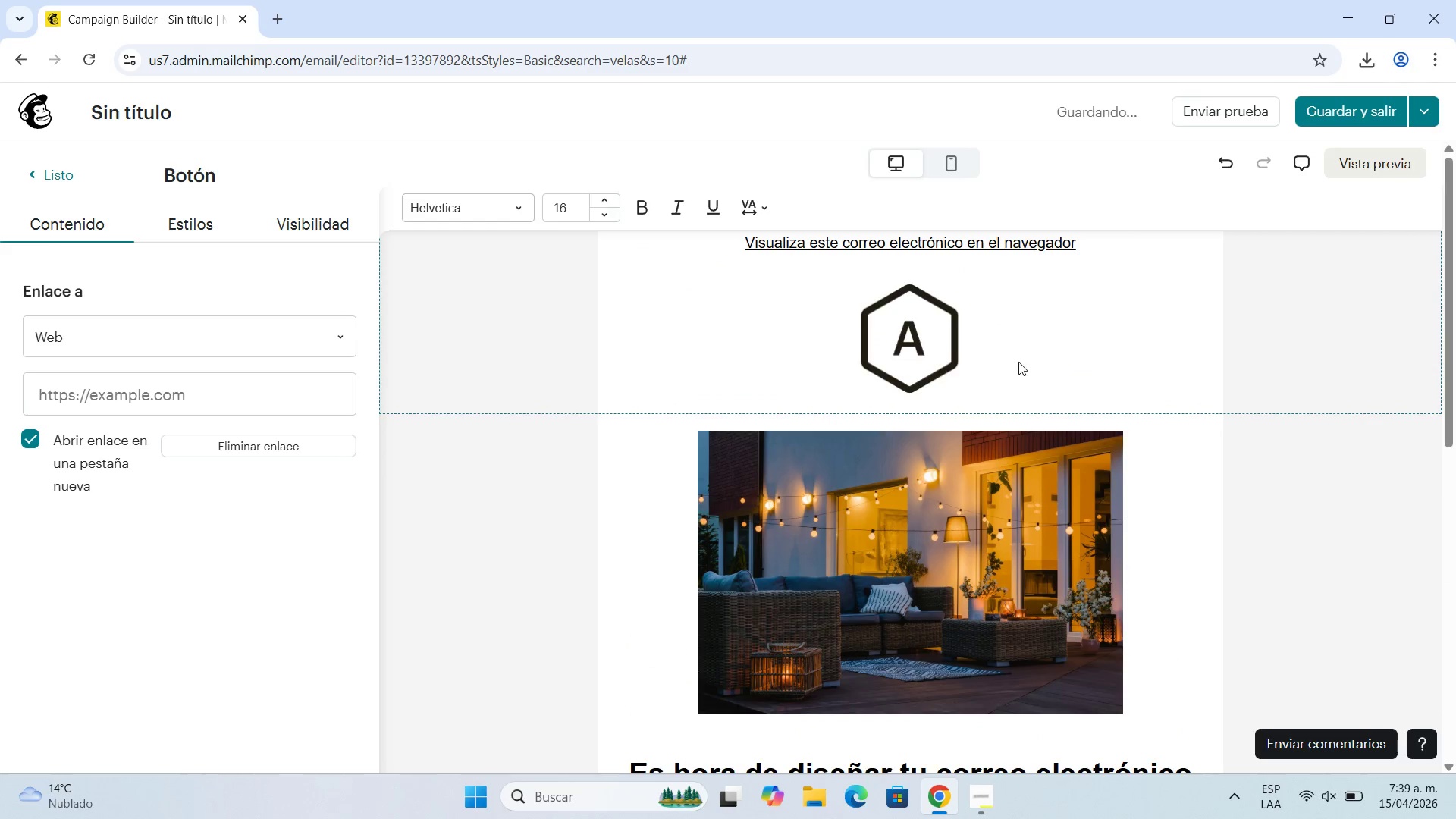 
scroll: coordinate [952, 396], scroll_direction: down, amount: 4.0
 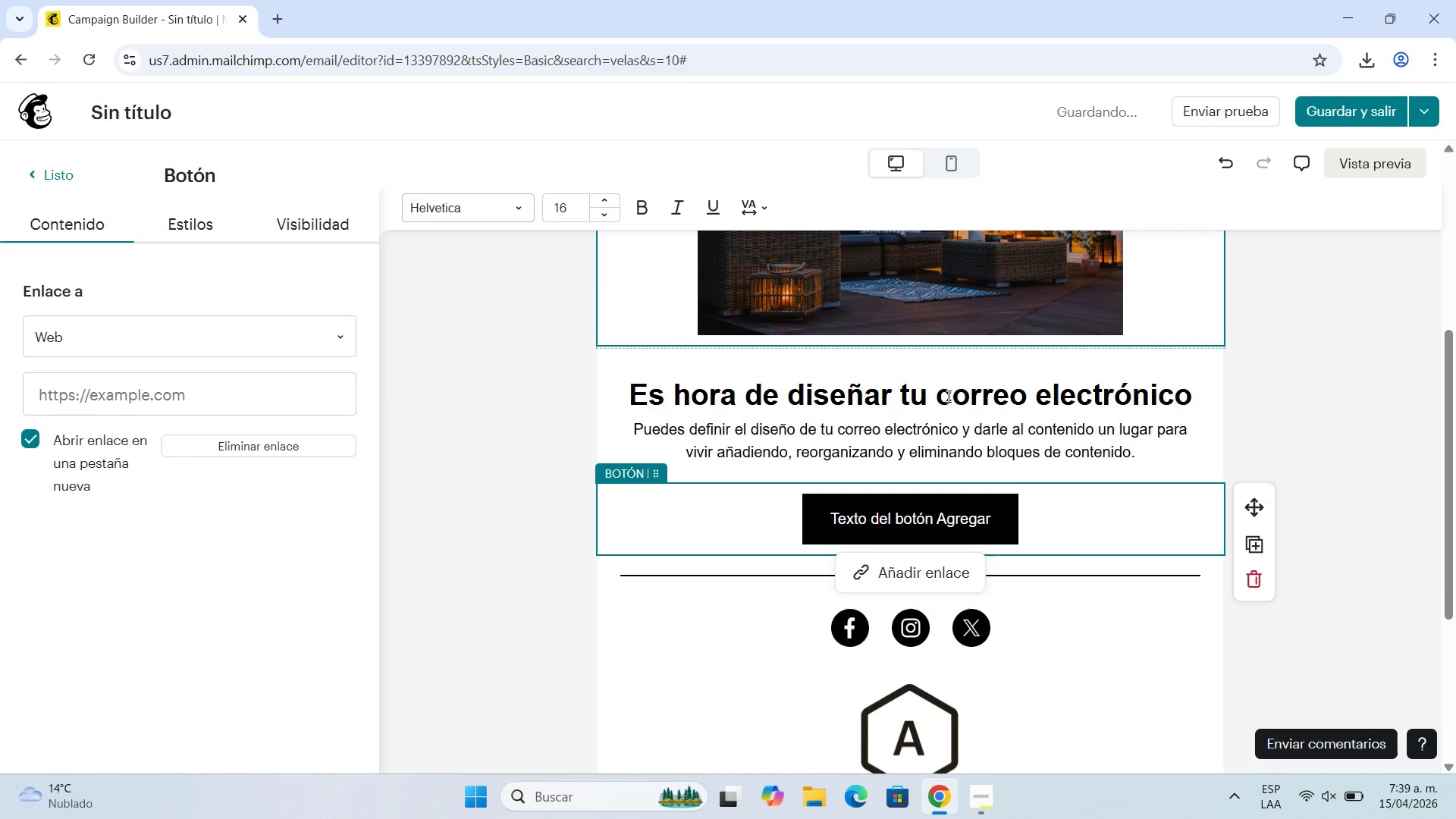 
scroll: coordinate [947, 396], scroll_direction: up, amount: 5.0
 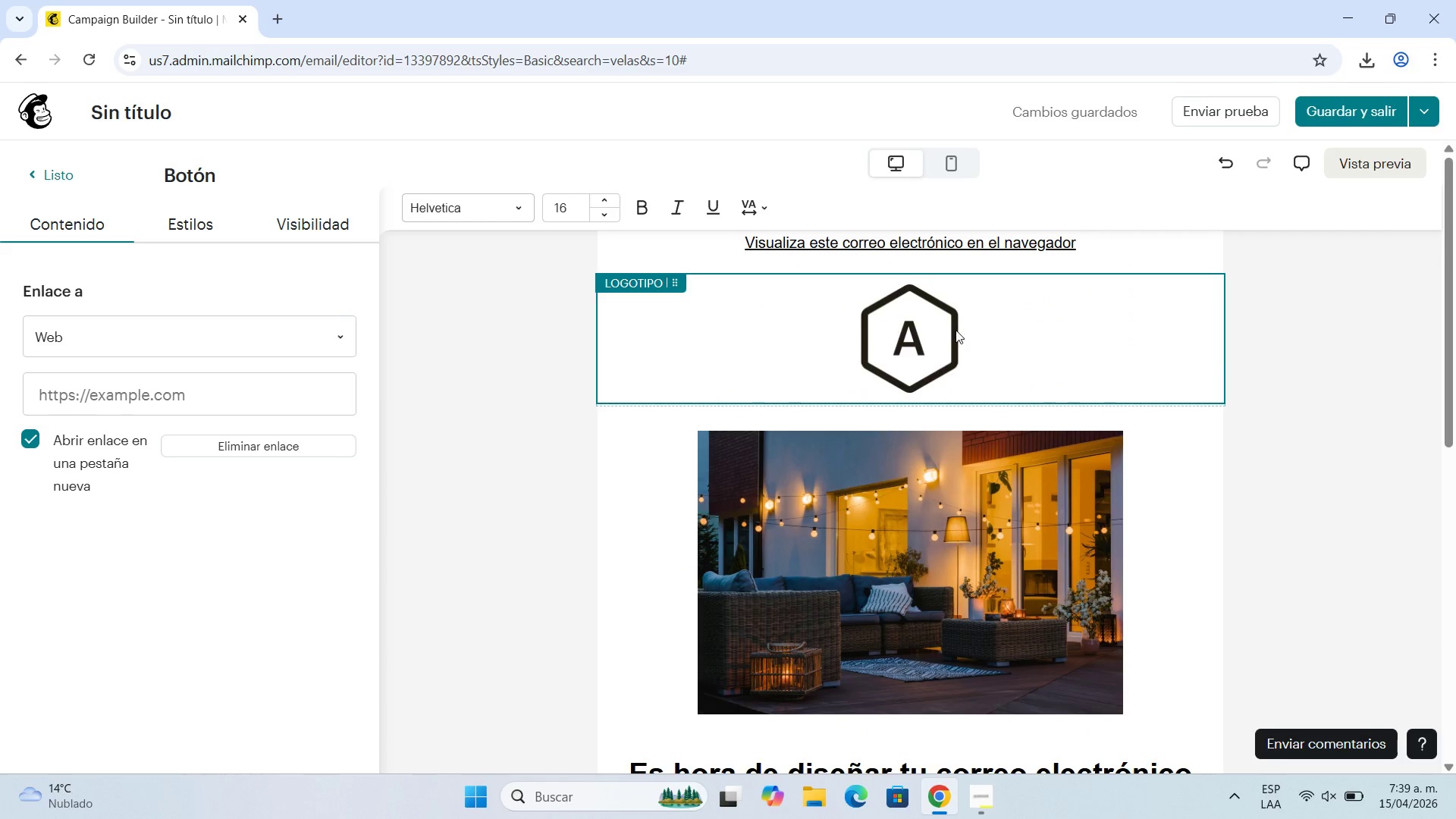 
left_click([952, 369])
 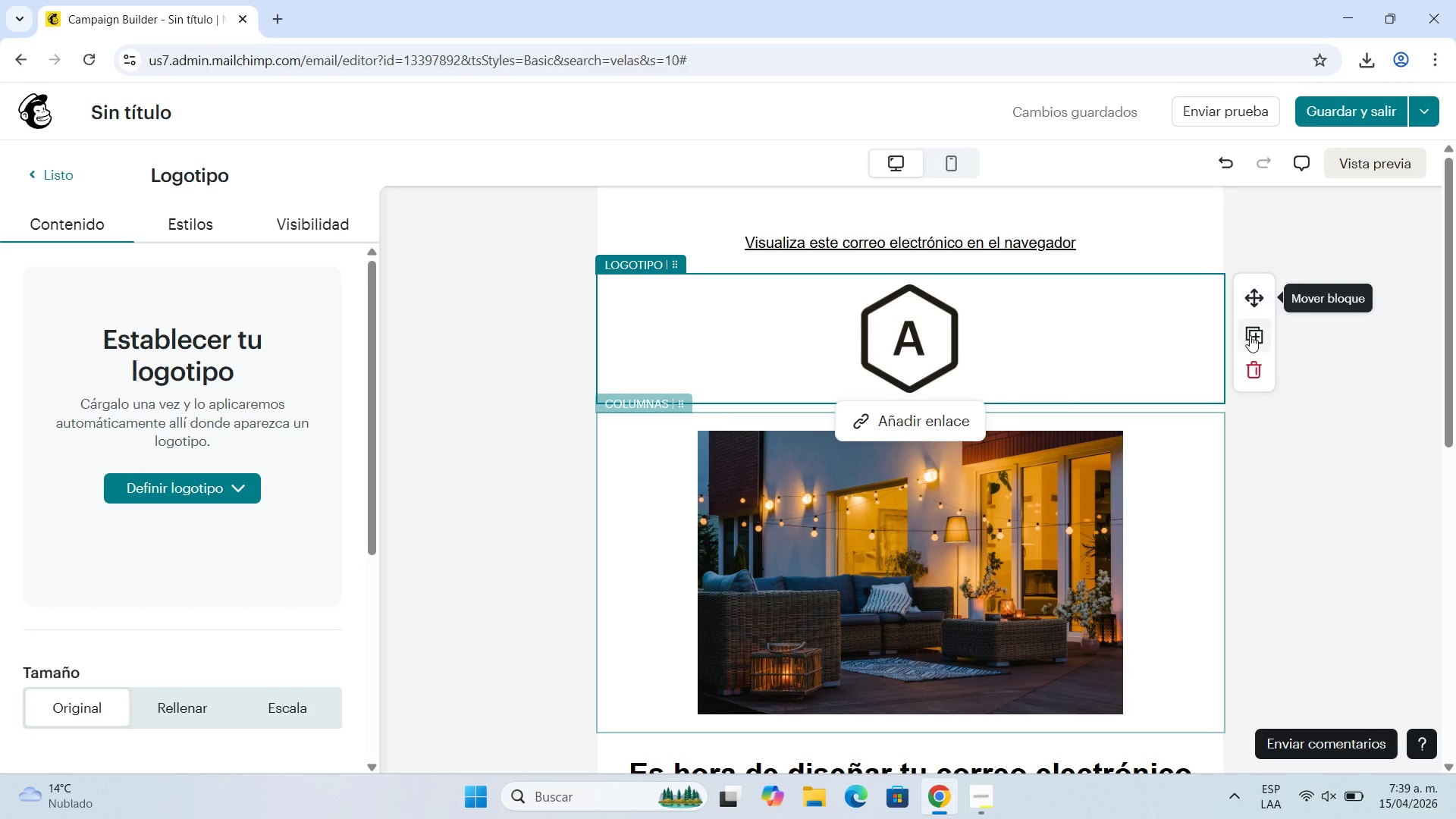 
scroll: coordinate [984, 490], scroll_direction: down, amount: 3.0
 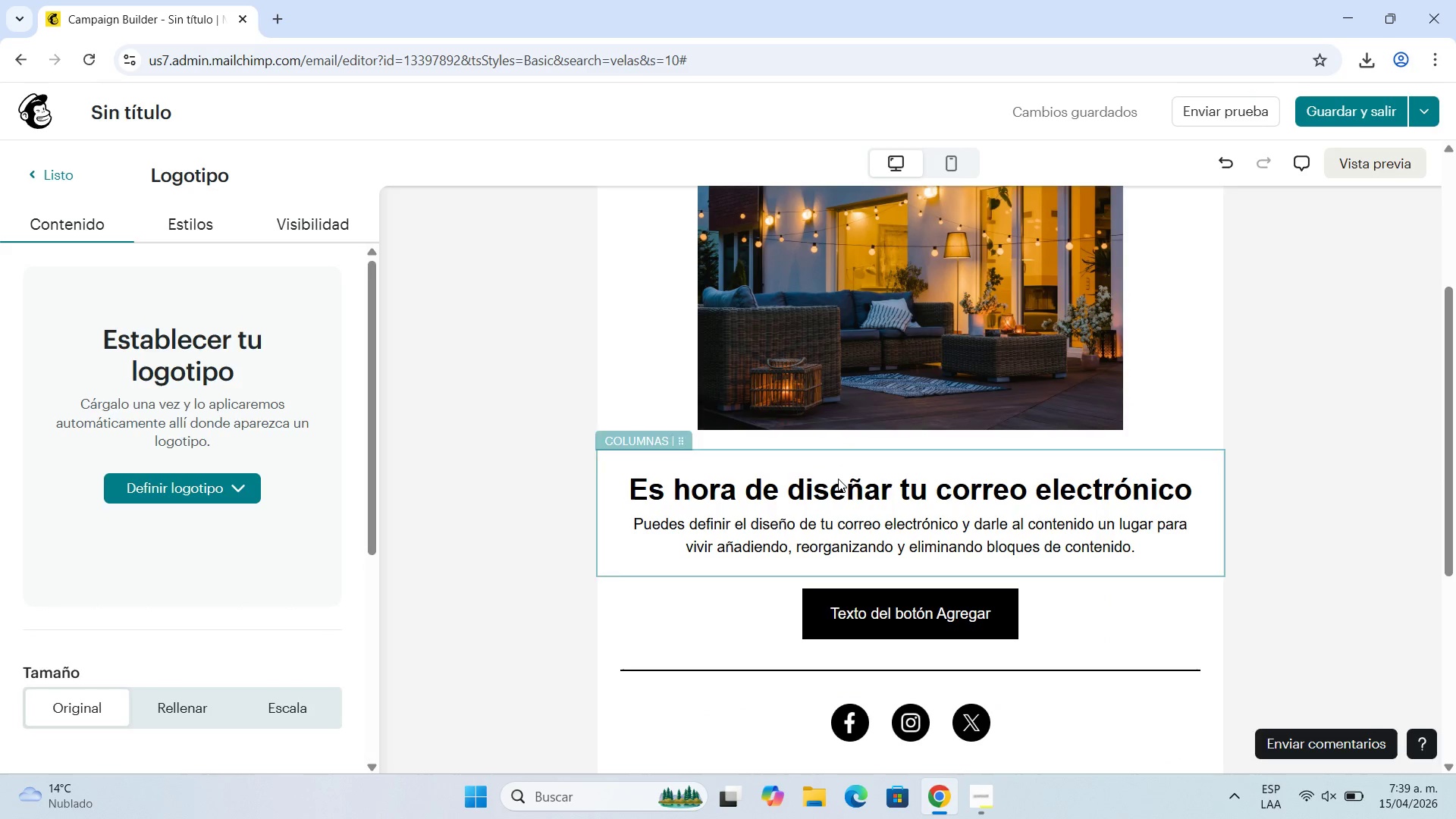 
double_click([843, 480])
 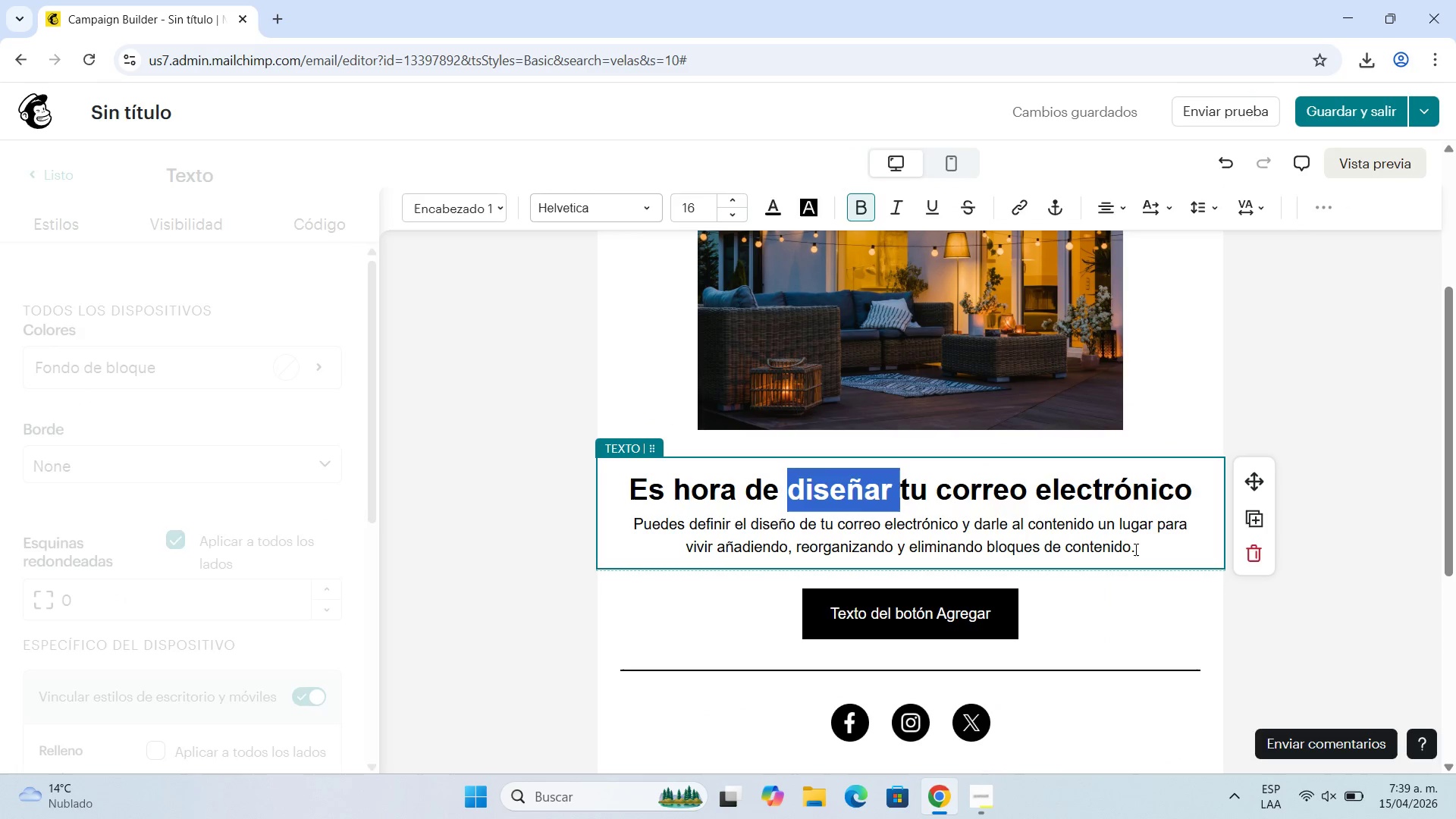 
left_click([1161, 558])
 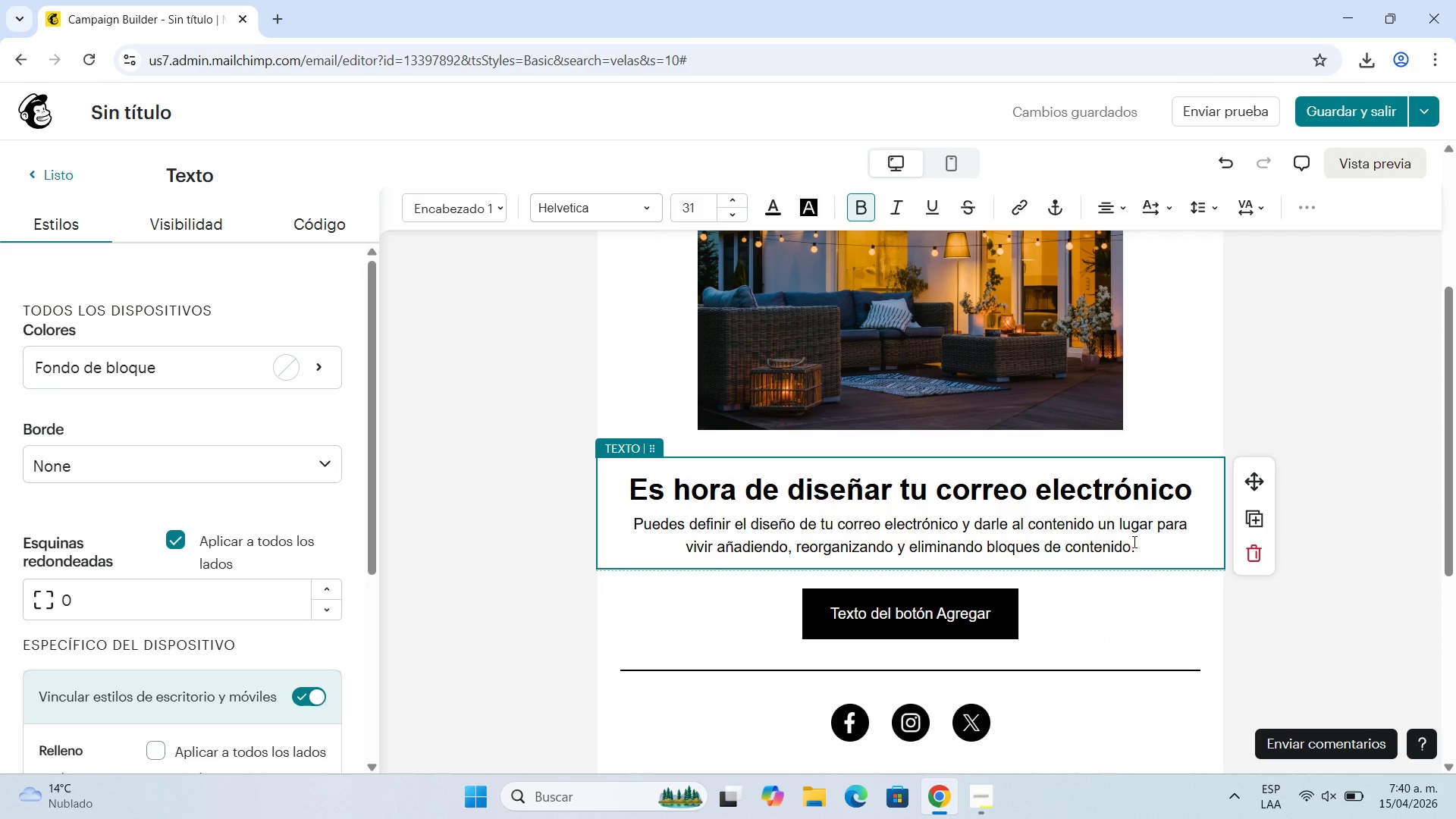 
double_click([1138, 554])
 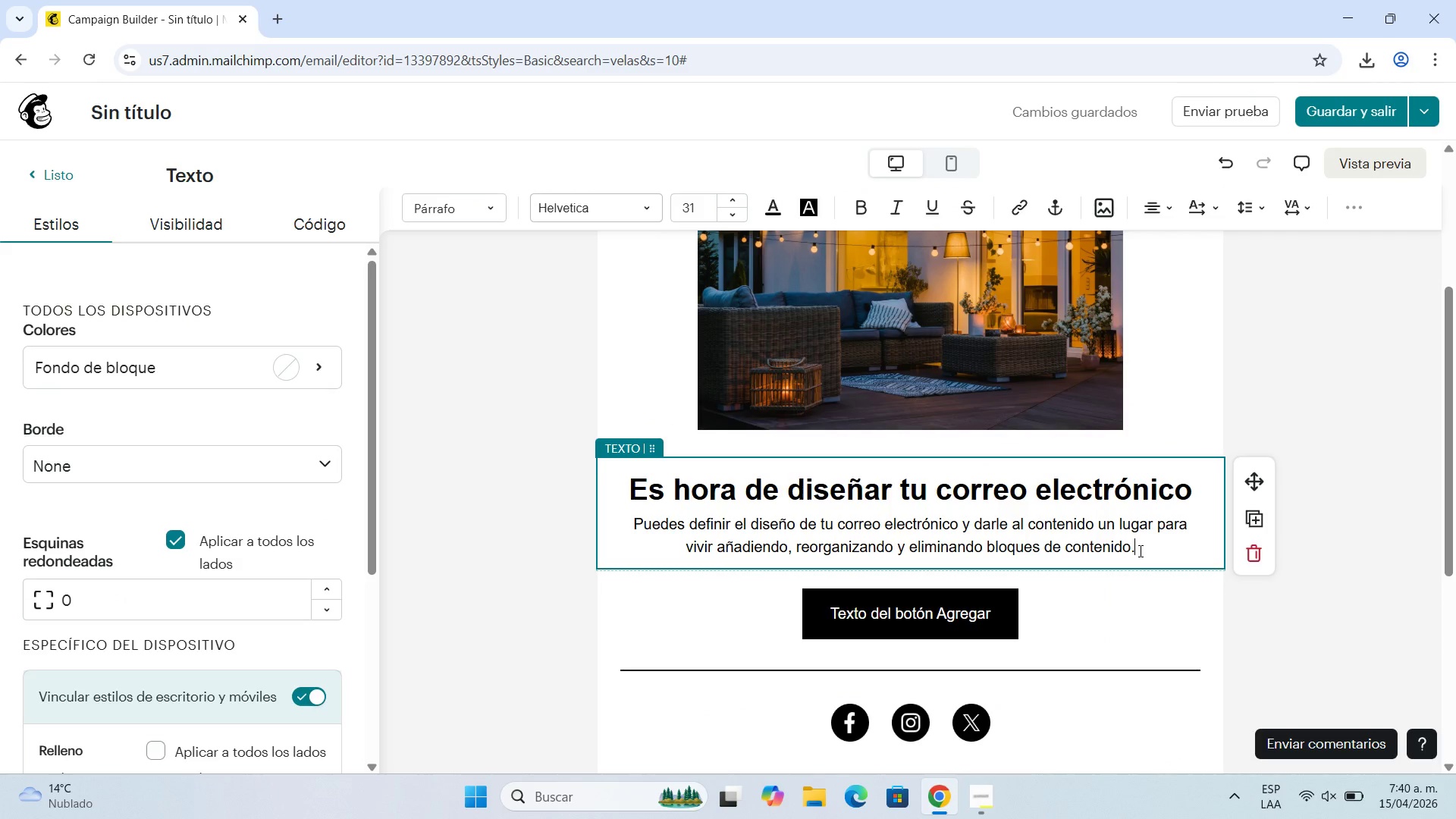 
left_click_drag(start_coordinate=[1139, 551], to_coordinate=[626, 498])
 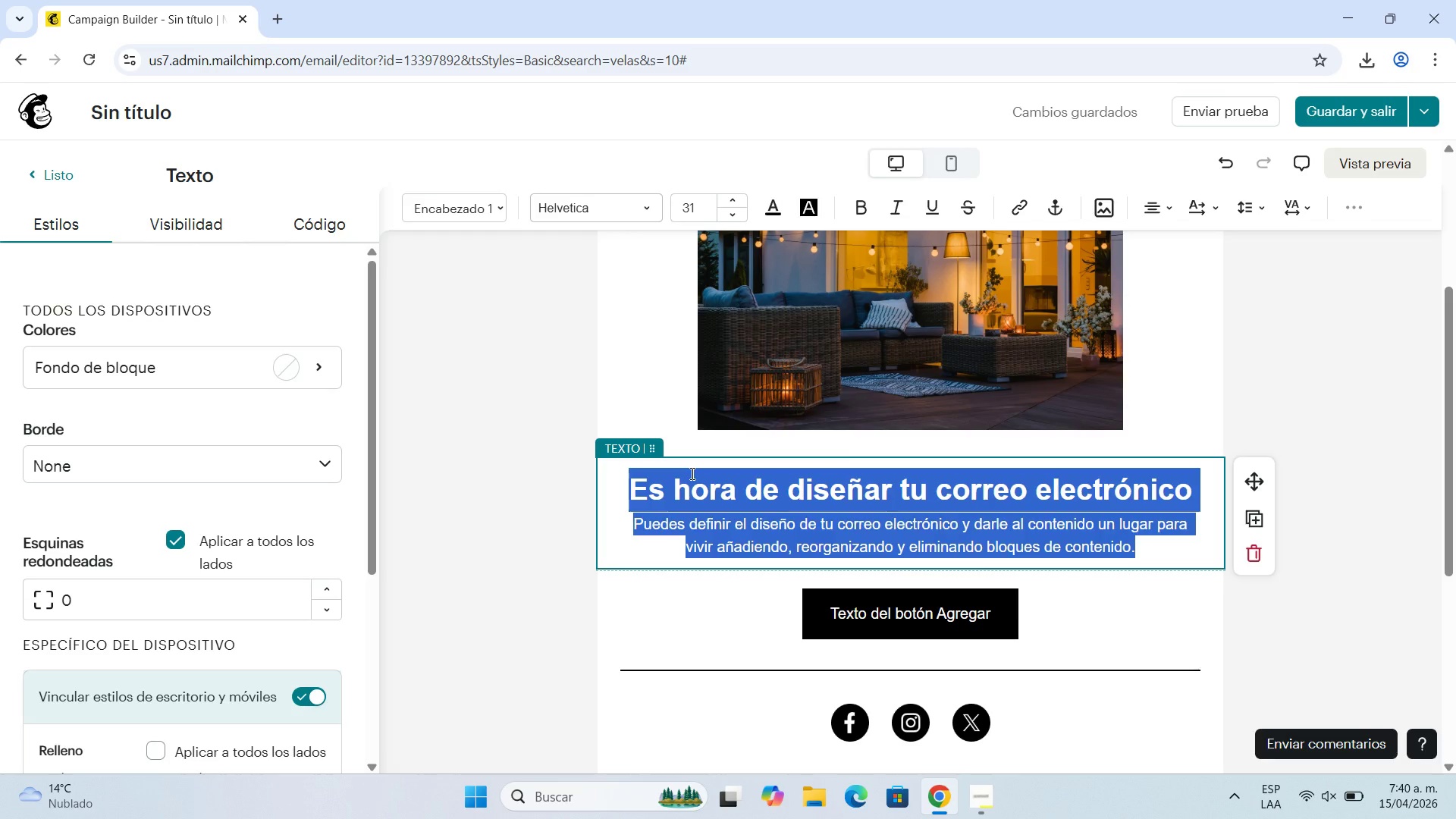 
key(Backspace)
 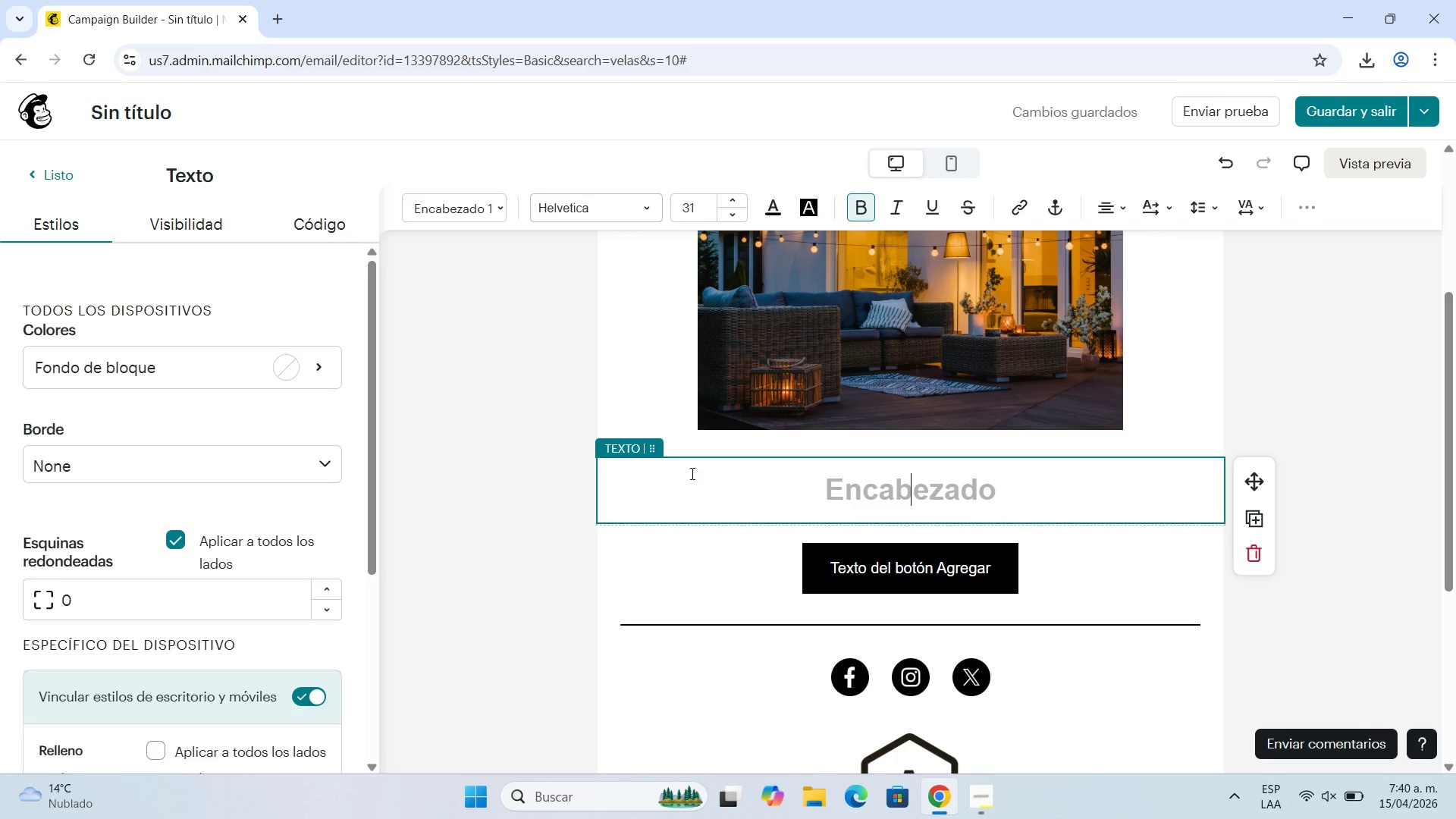 
wait(6.02)
 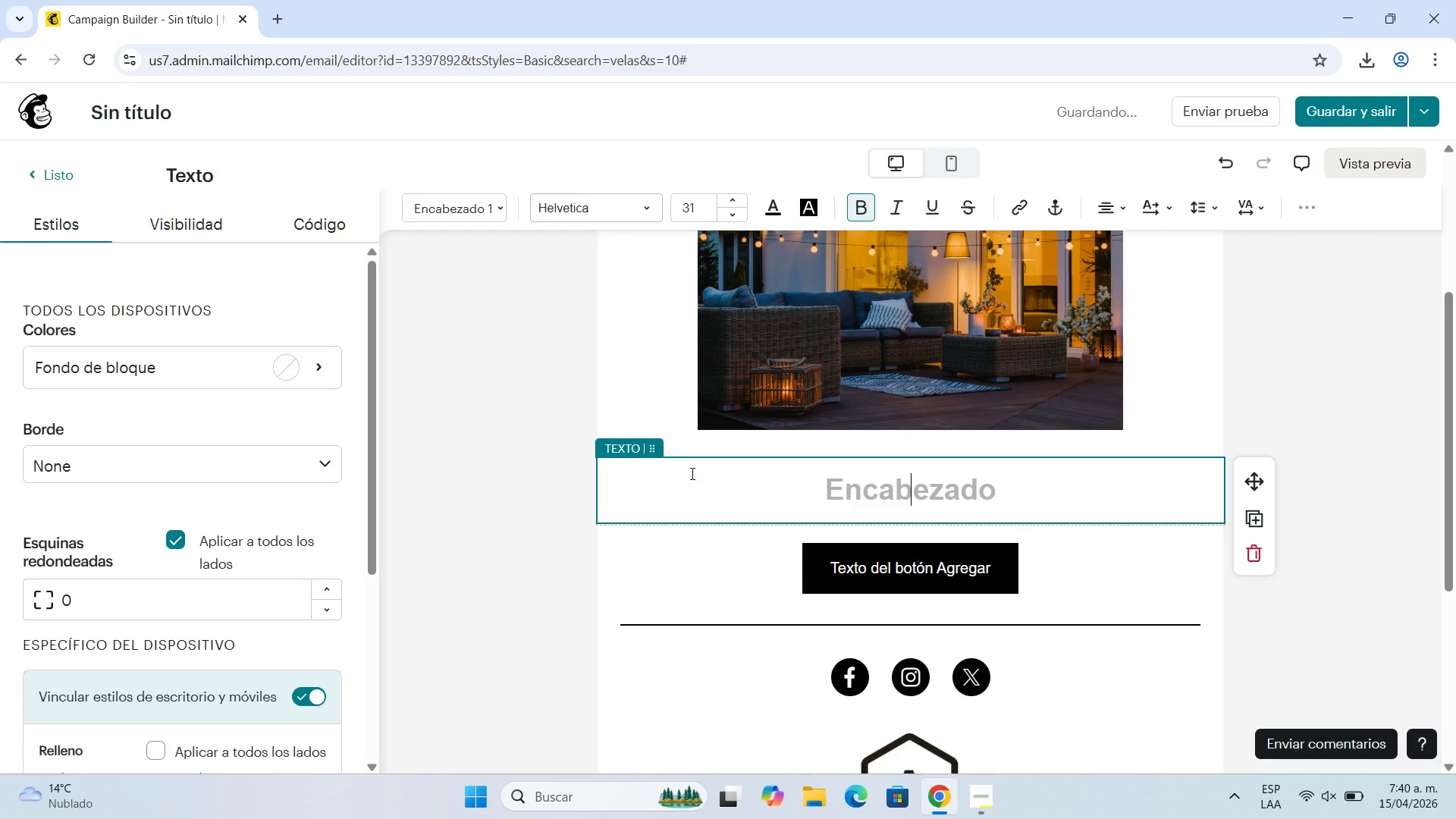 
type(Hi +\FNAME)
 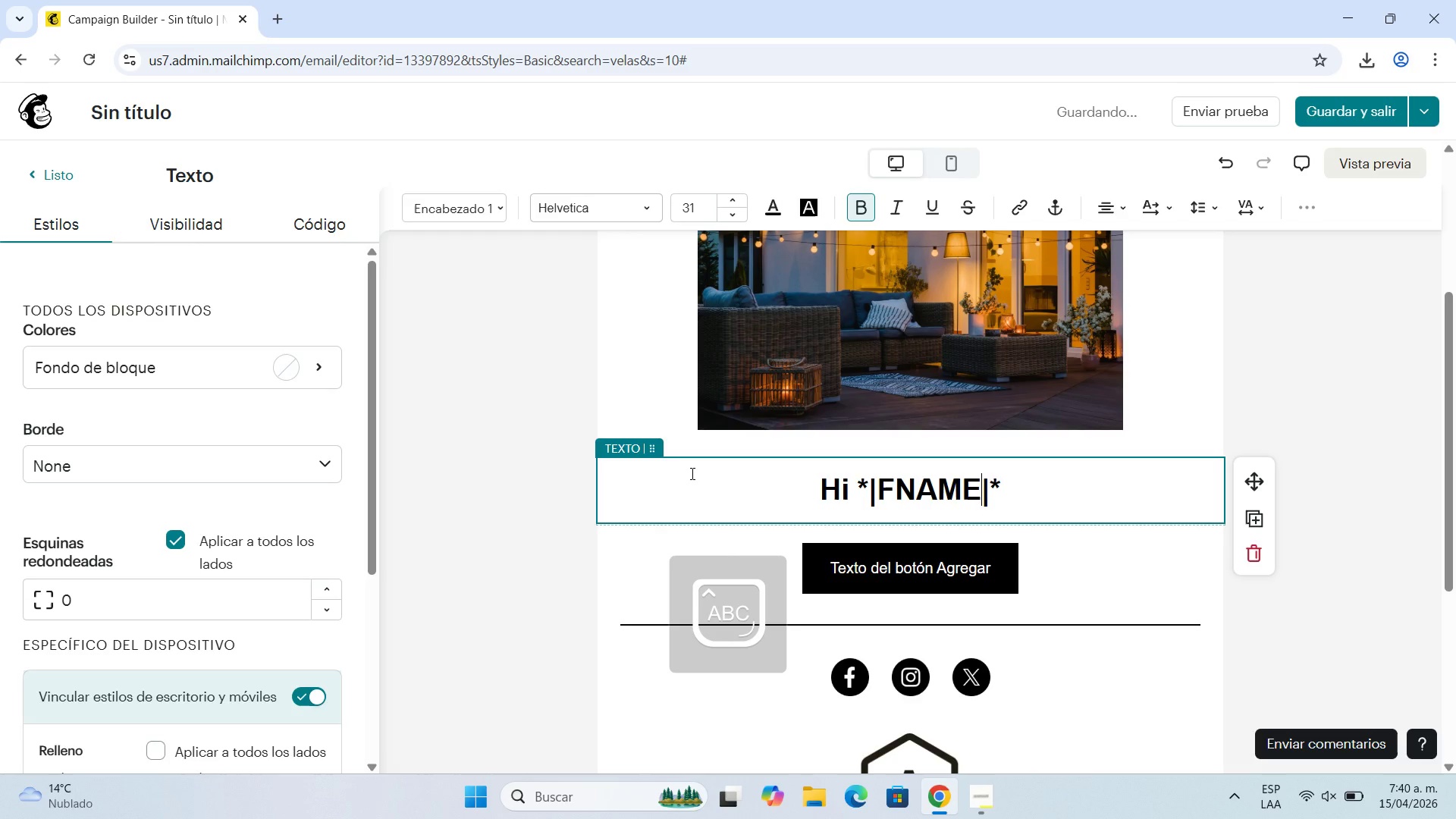 
key(ArrowRight)
 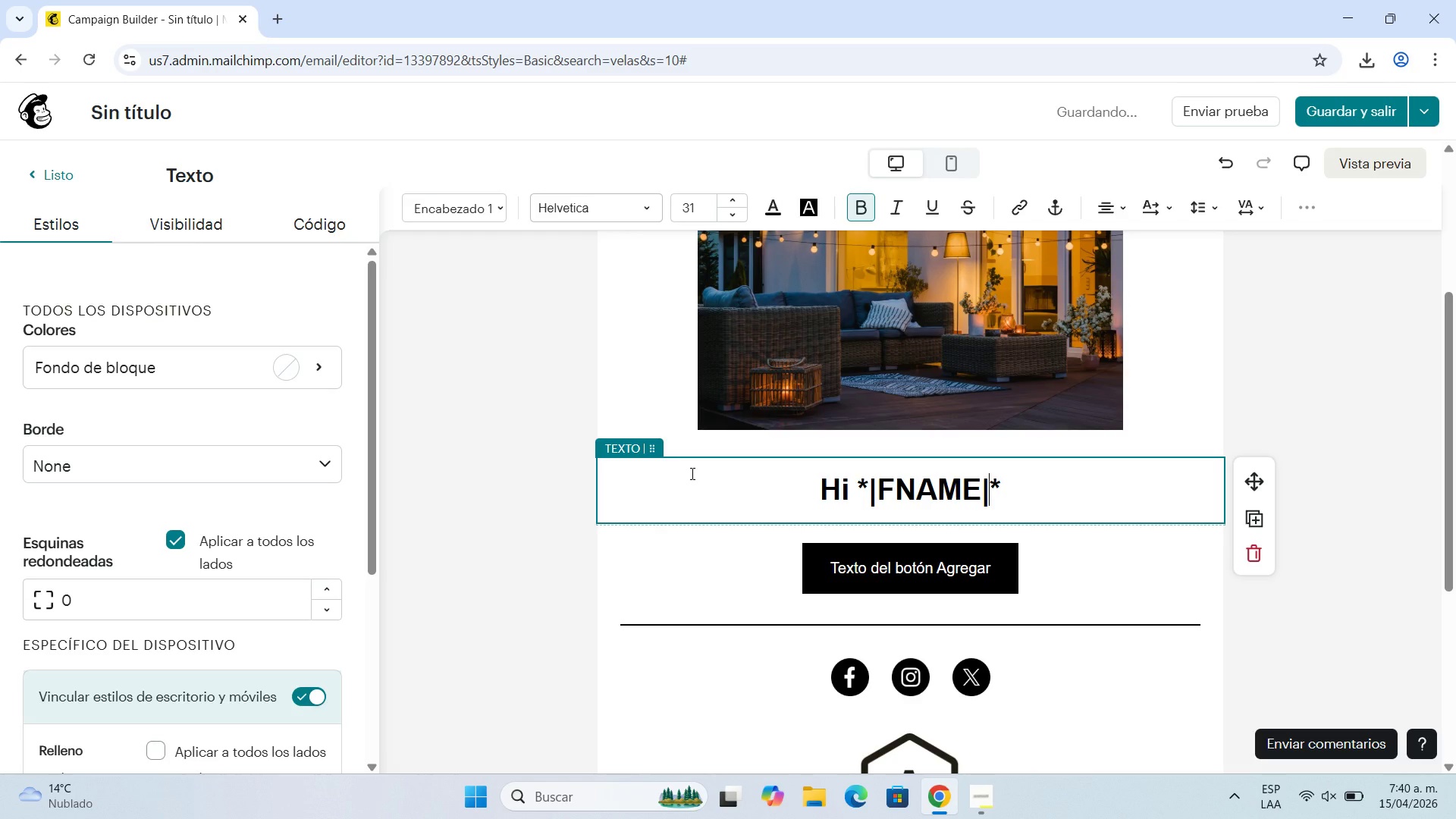 
key(ArrowRight)
 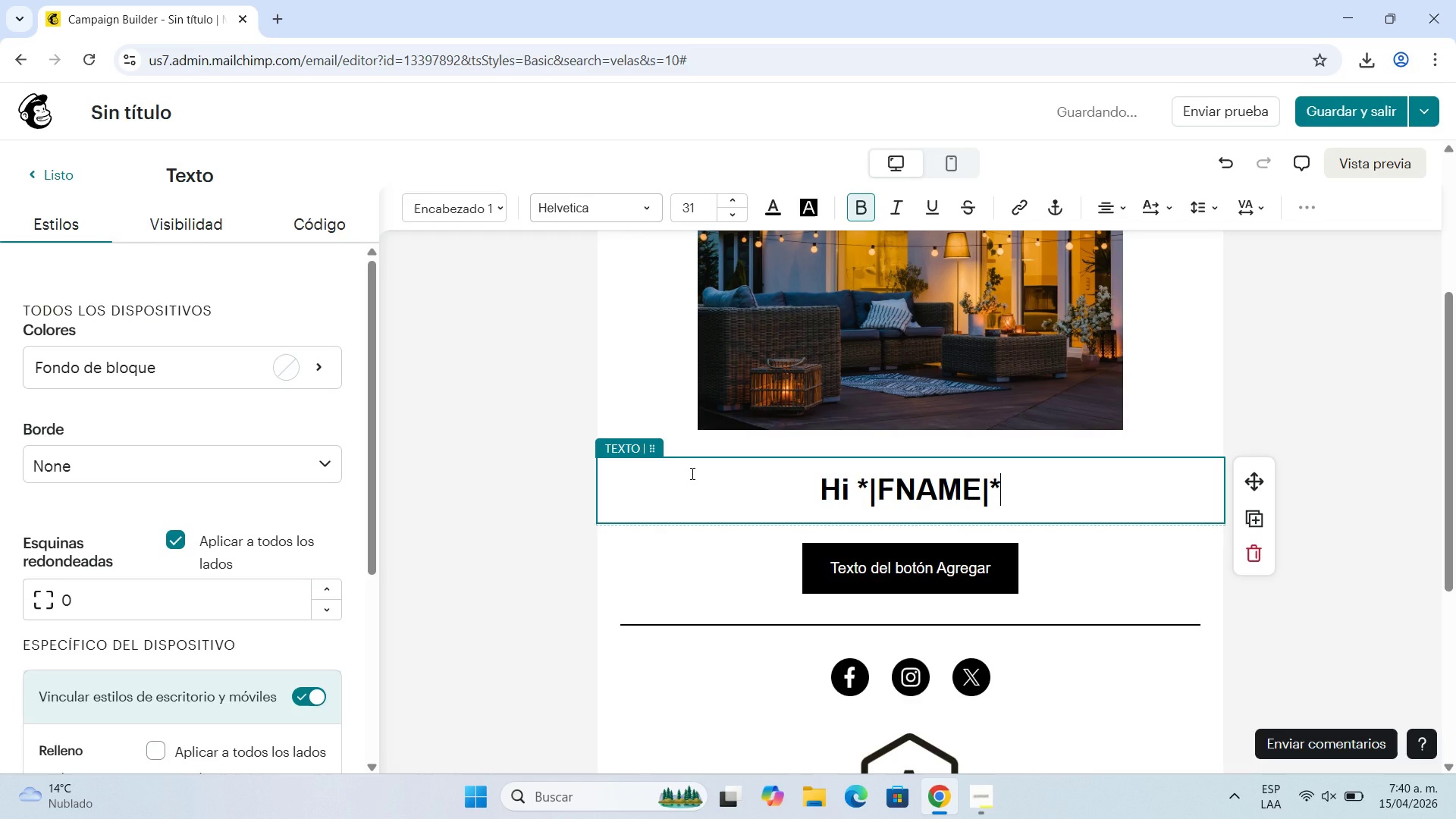 
key(Comma)
 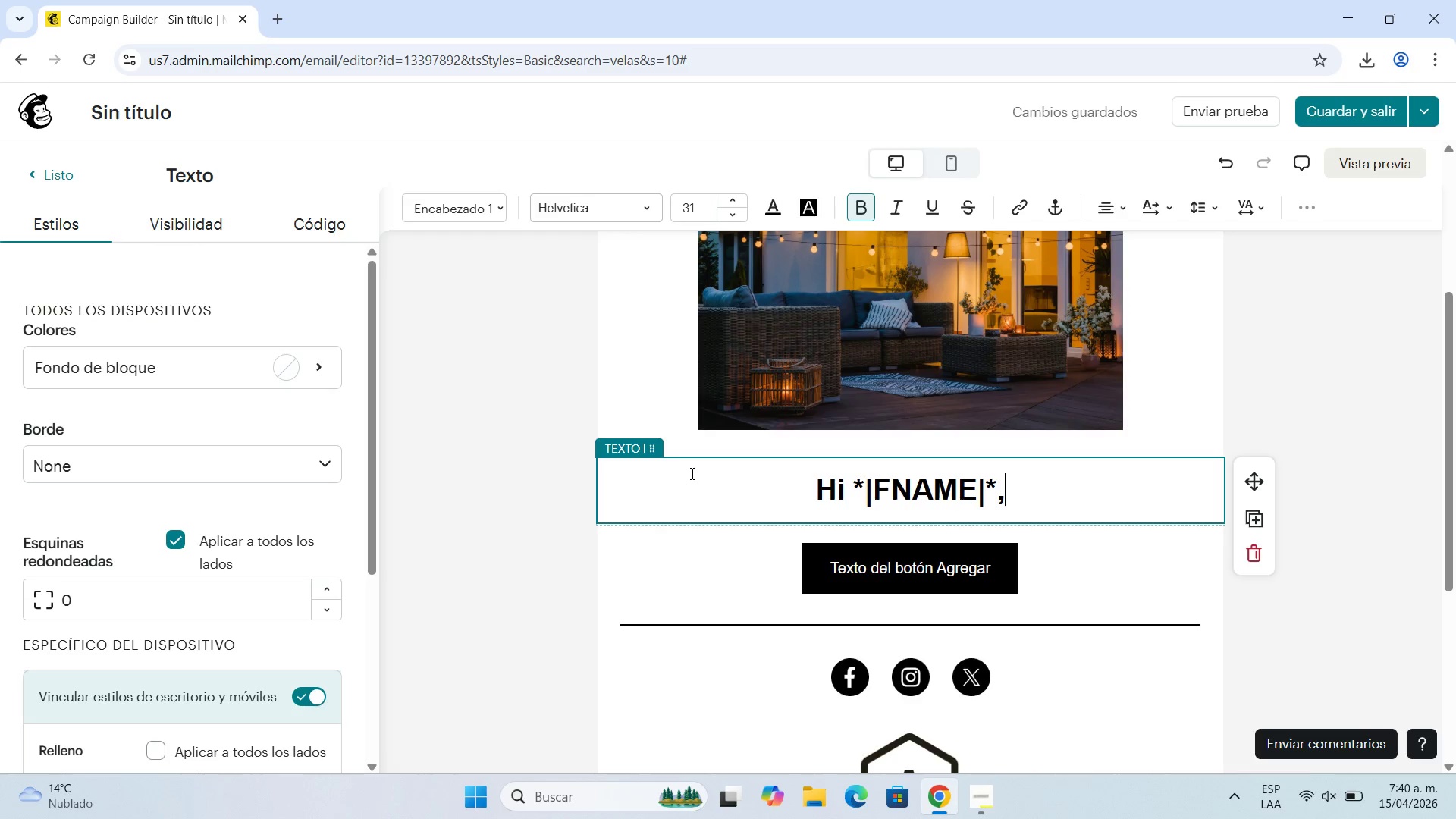 
key(Shift+Enter)
 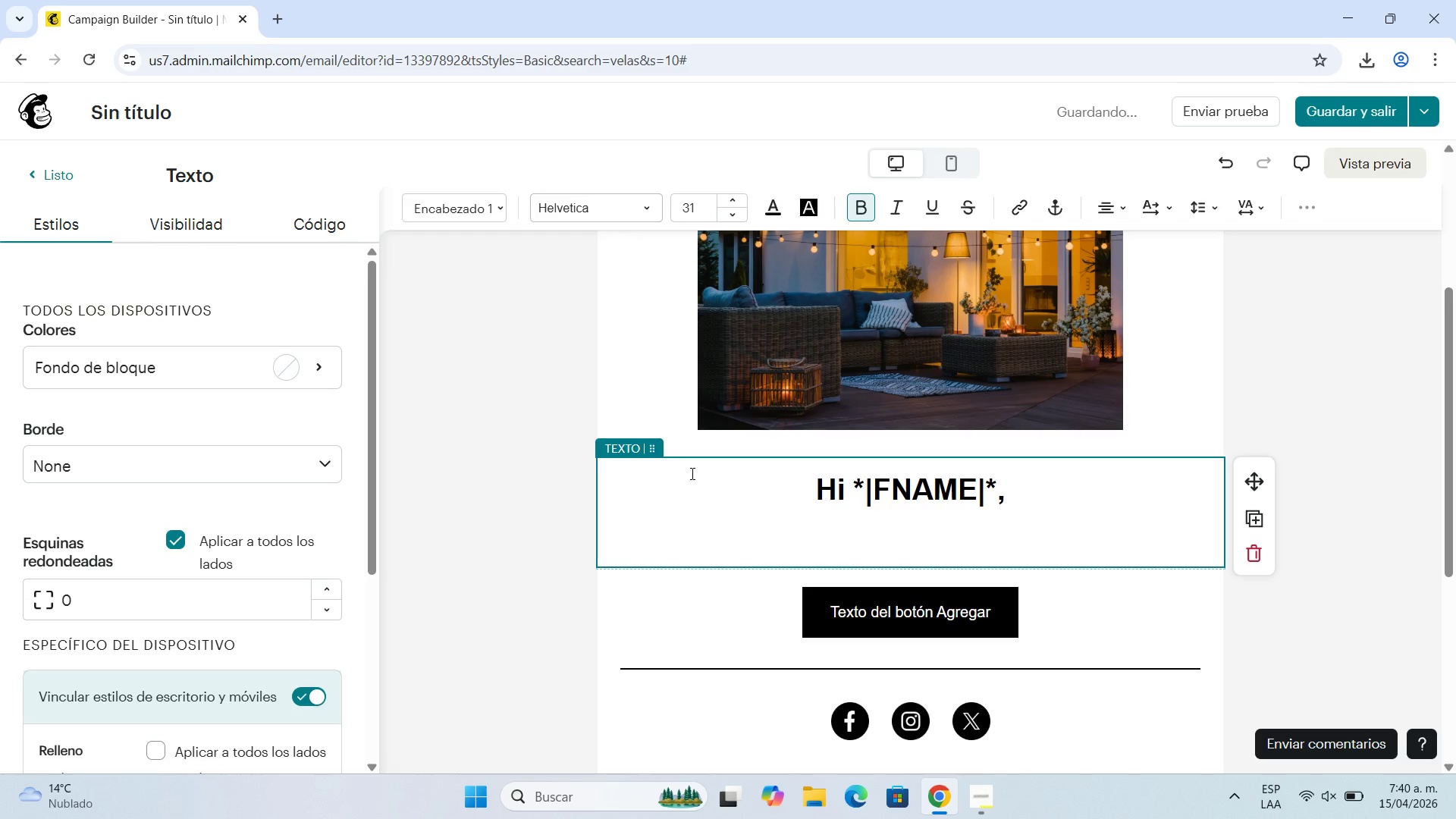 
type(Some stories are nor)
key(Backspace)
type(t men)
key(Backspace)
type(ant to be read... but experienced.)
 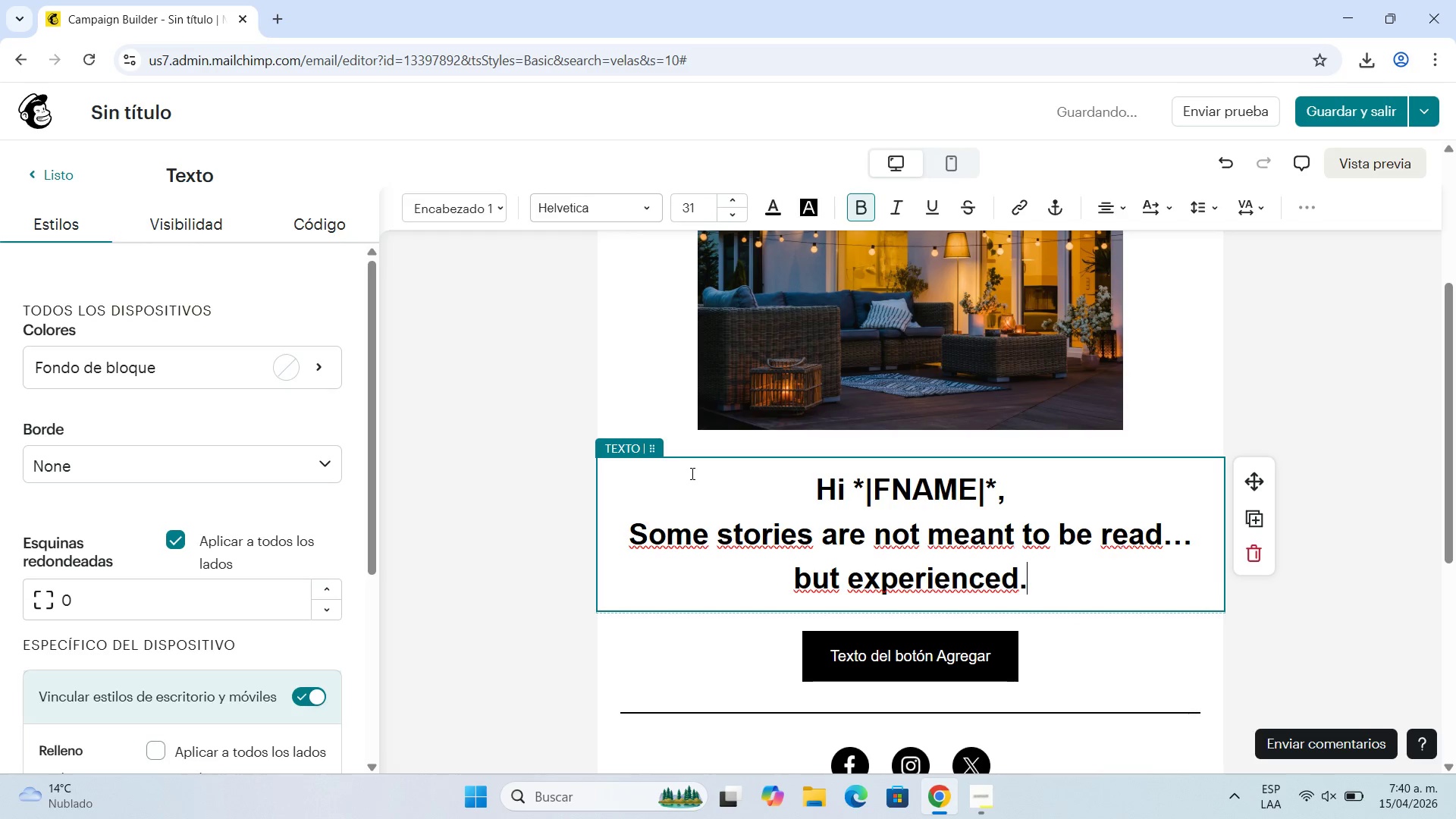 
key(Shift+Enter)
 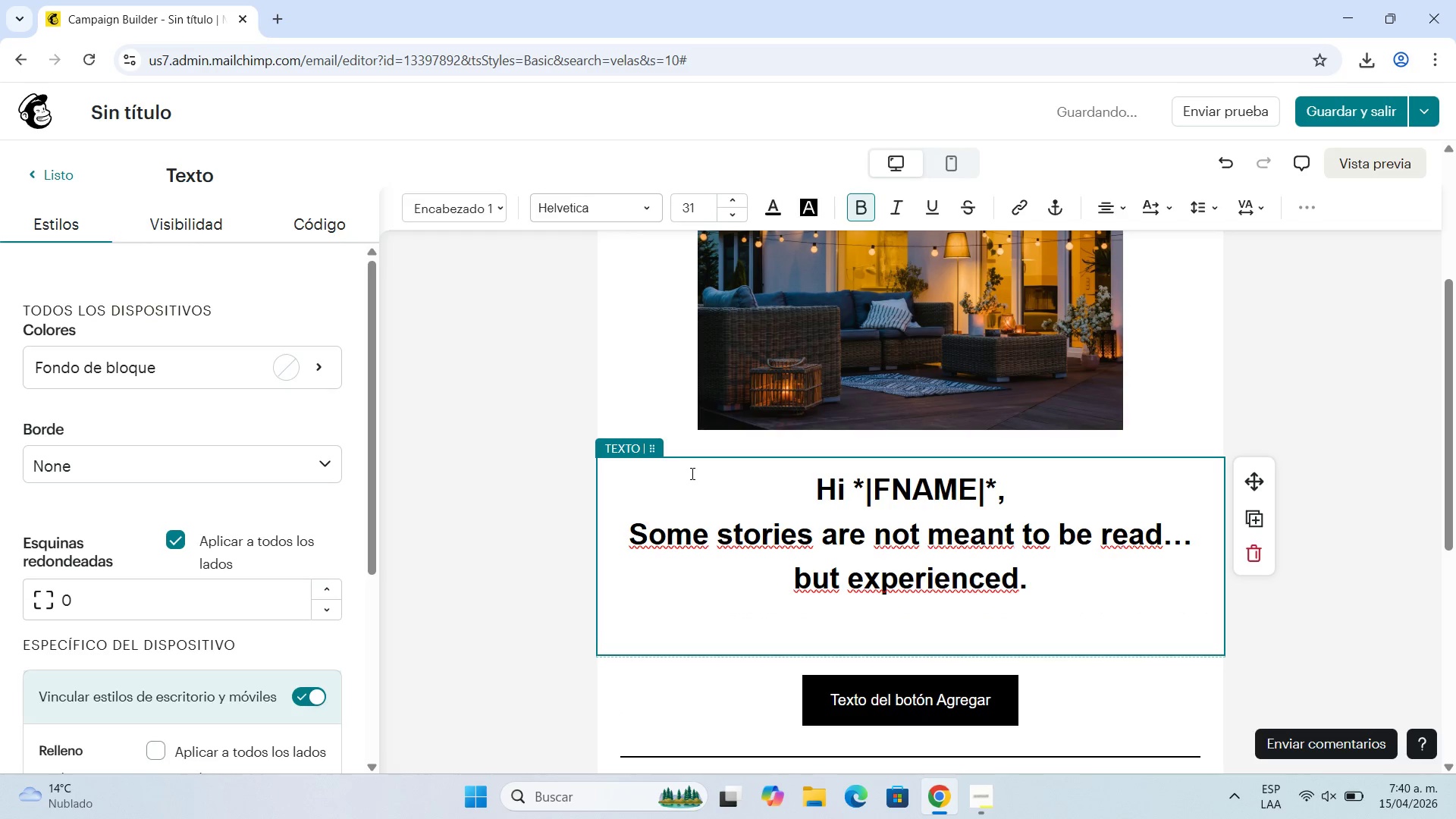 
type(At Cinder ^ Saffron )
key(Backspace)
type(, each candle is hn)
key(Backspace)
type(and-poured and inspired by lost libraries, ancient text)
key(Backspace)
type(ts,an)
key(Backspace)
key(Backspace)
type( and forgotten memnets in histoyi)
key(Backspace)
key(Backspace)
type(ry.)
 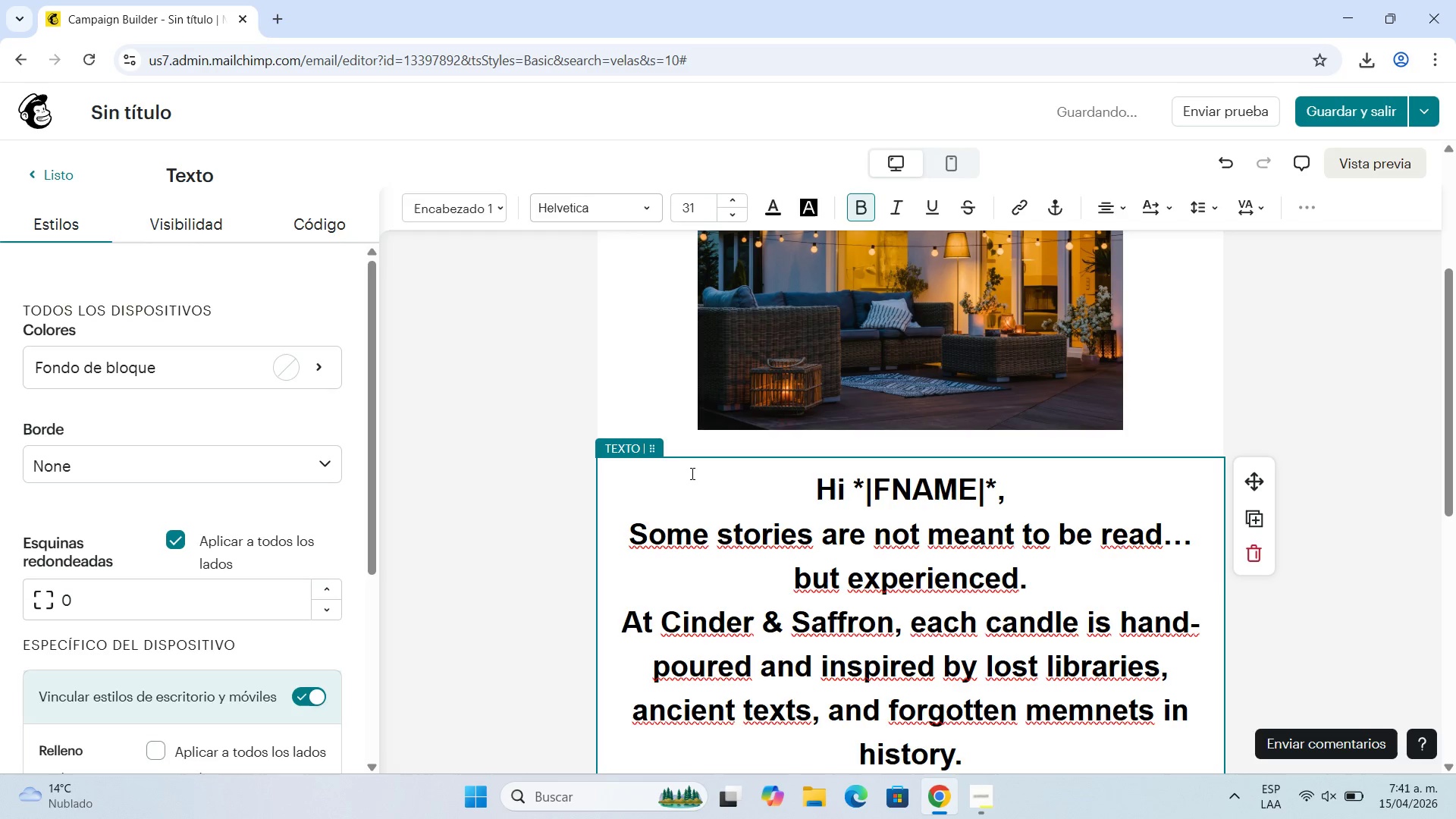 
hold_key(key=ShiftLeft, duration=1.5)
 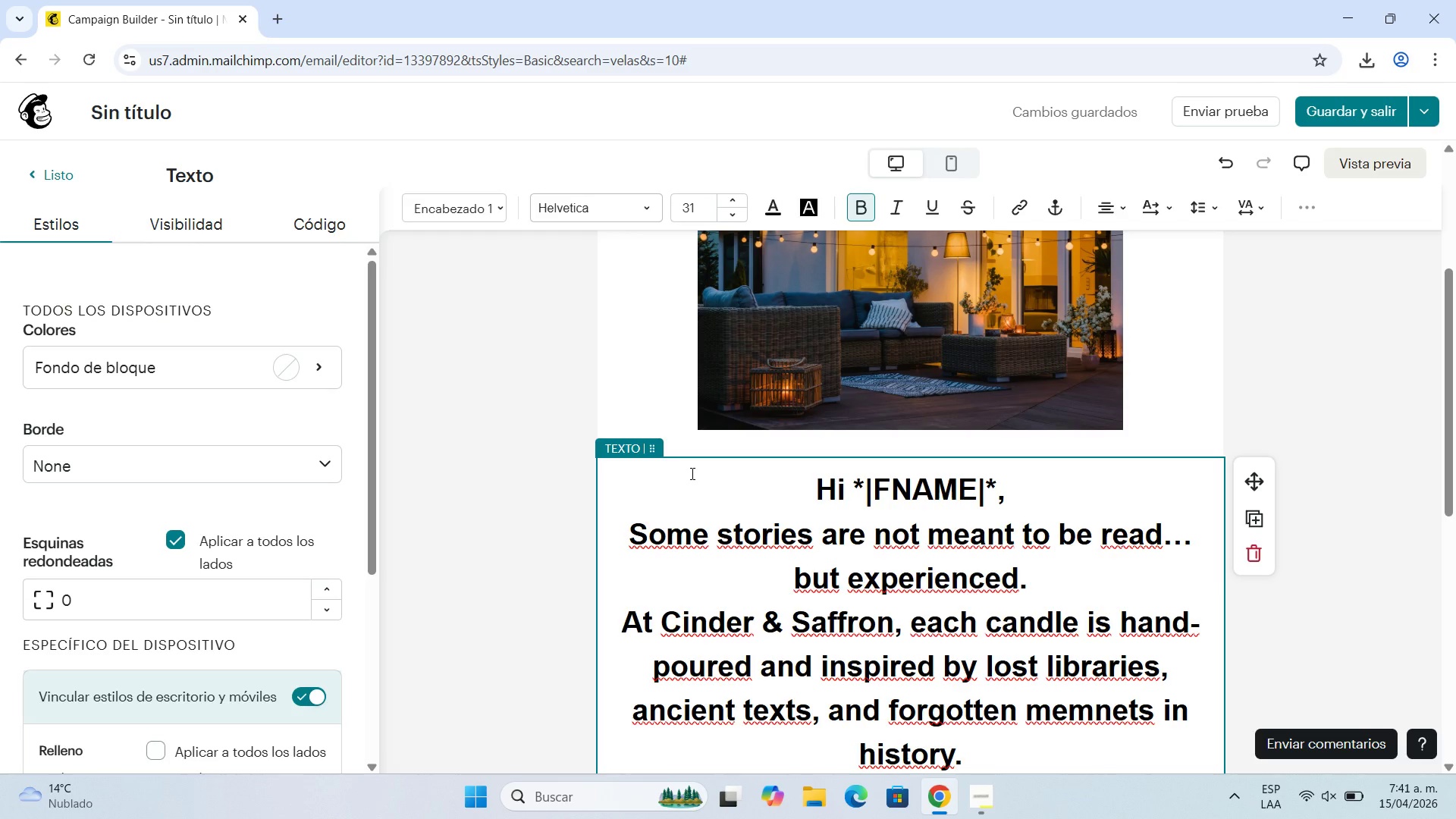 
key(Shift+Enter)
 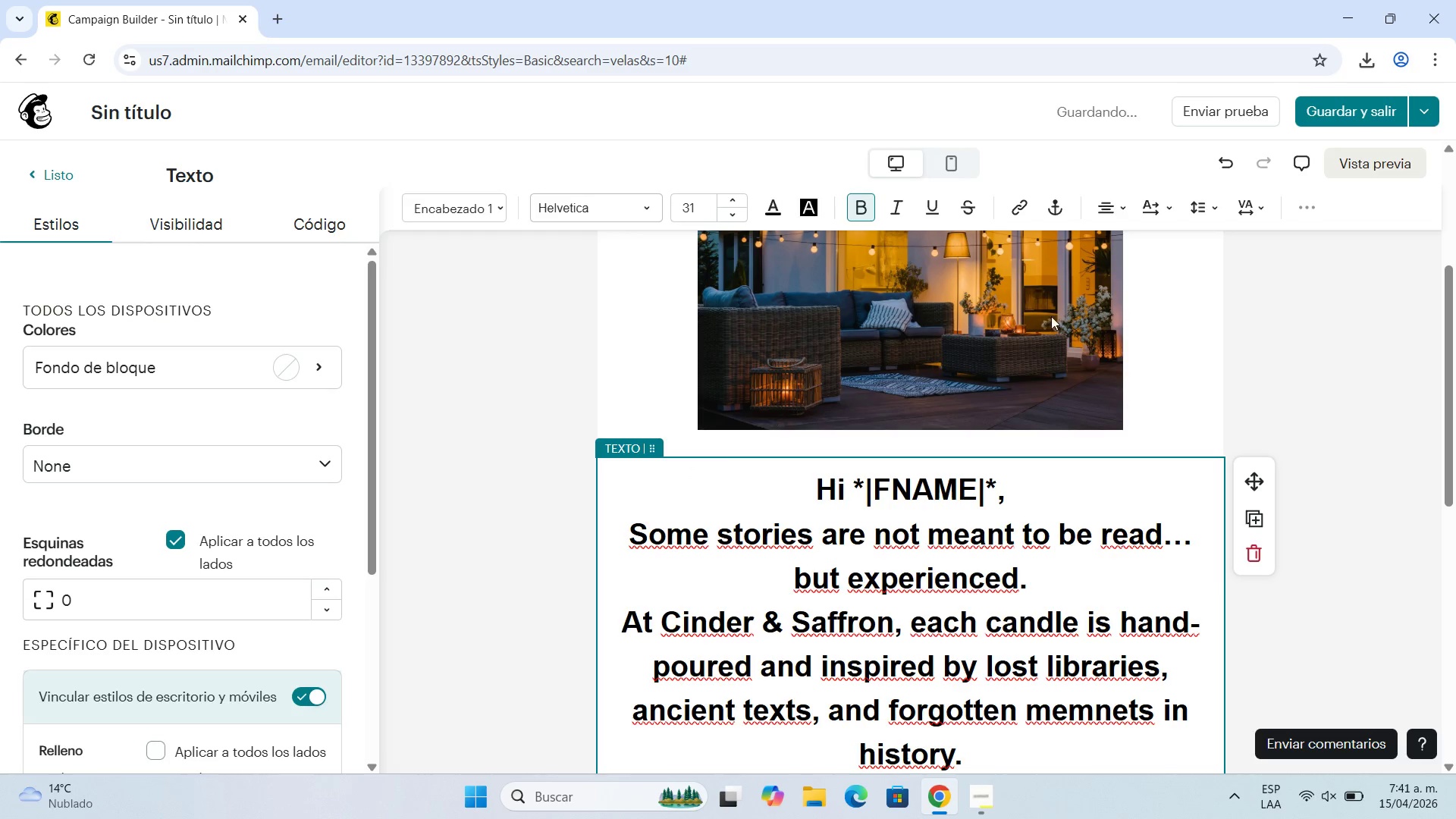 
scroll: coordinate [1066, 444], scroll_direction: down, amount: 5.0
 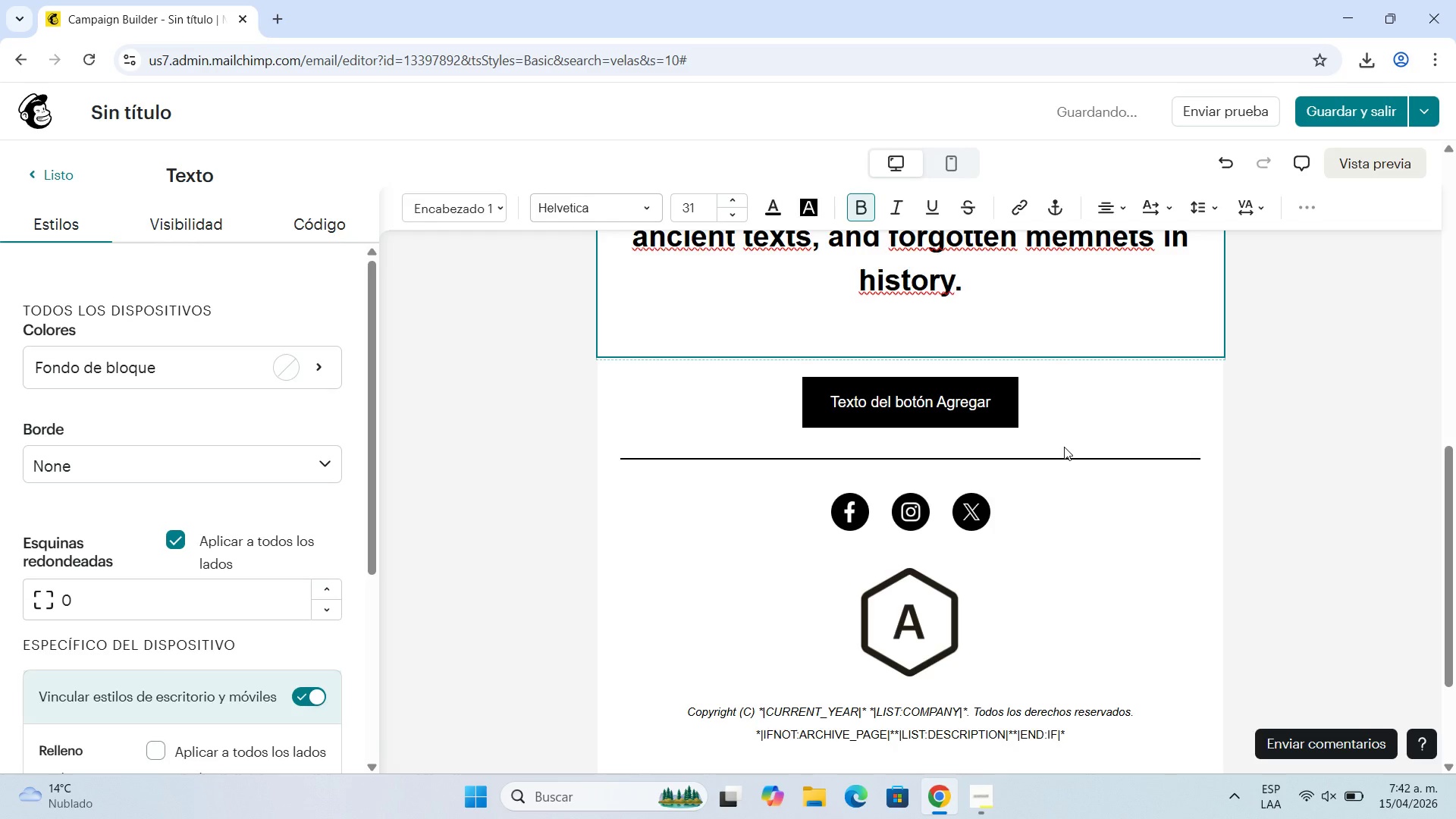 
scroll: coordinate [1055, 448], scroll_direction: up, amount: 1.0
 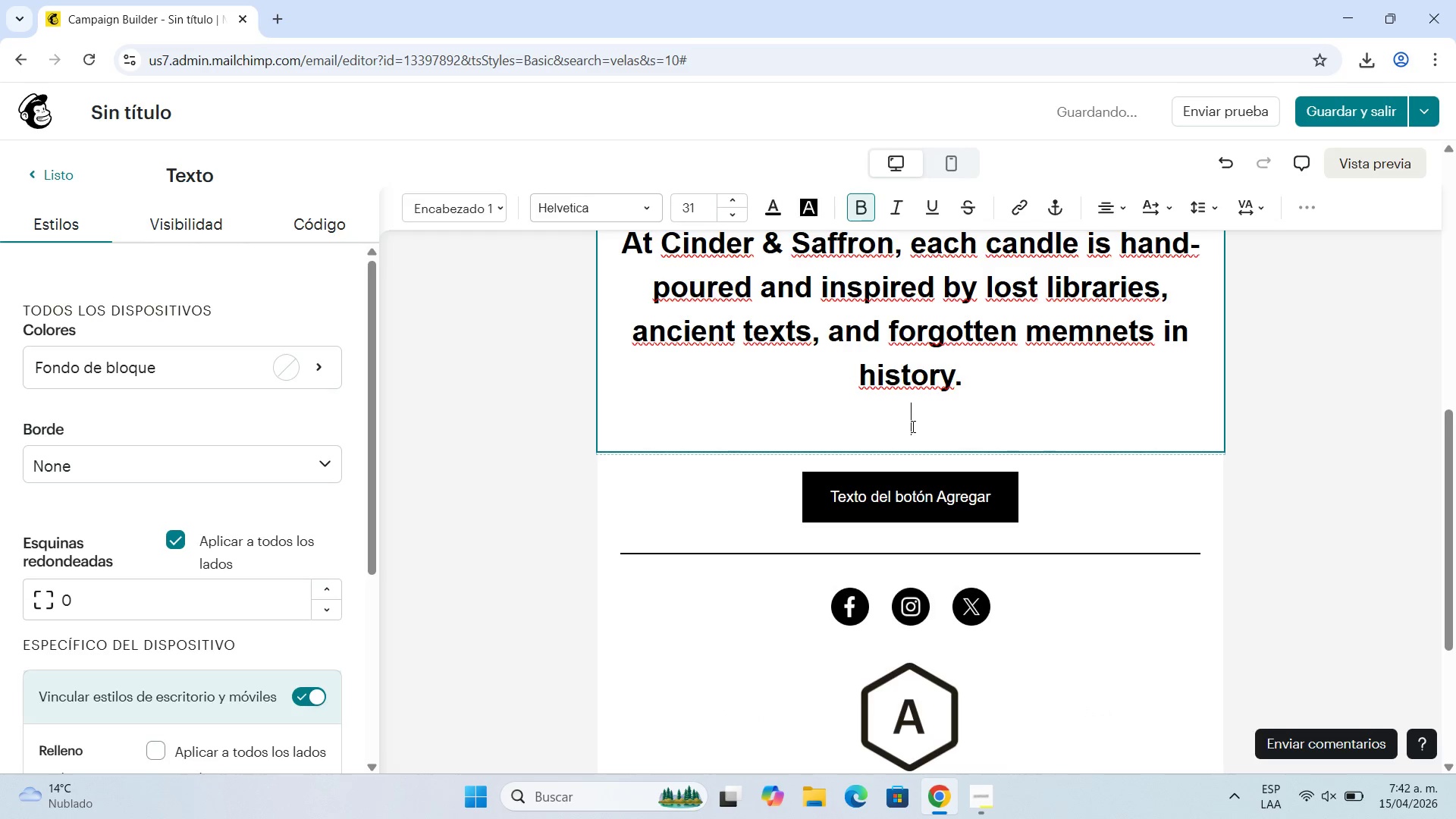 
left_click([912, 428])
 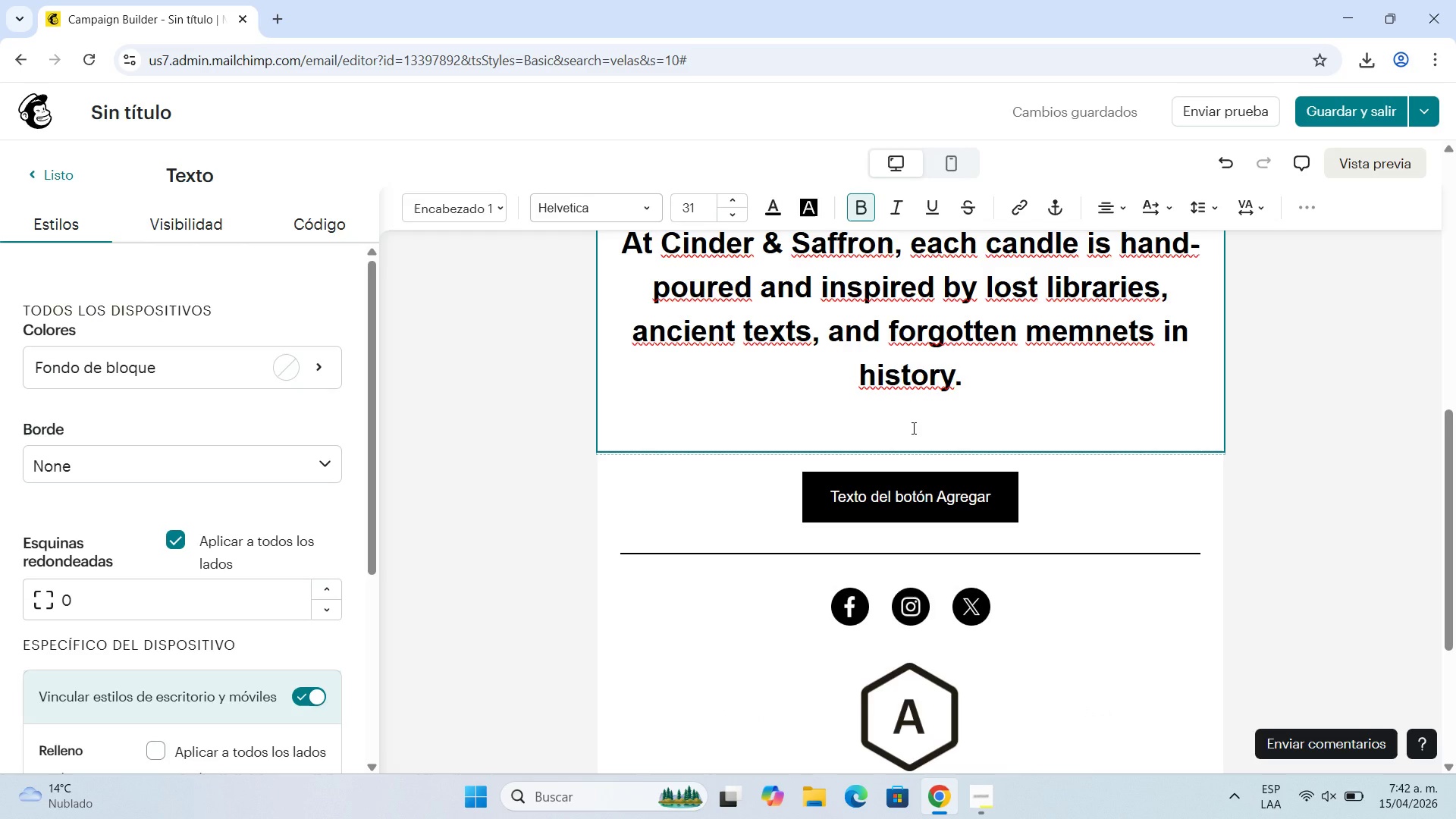 
wait(10.12)
 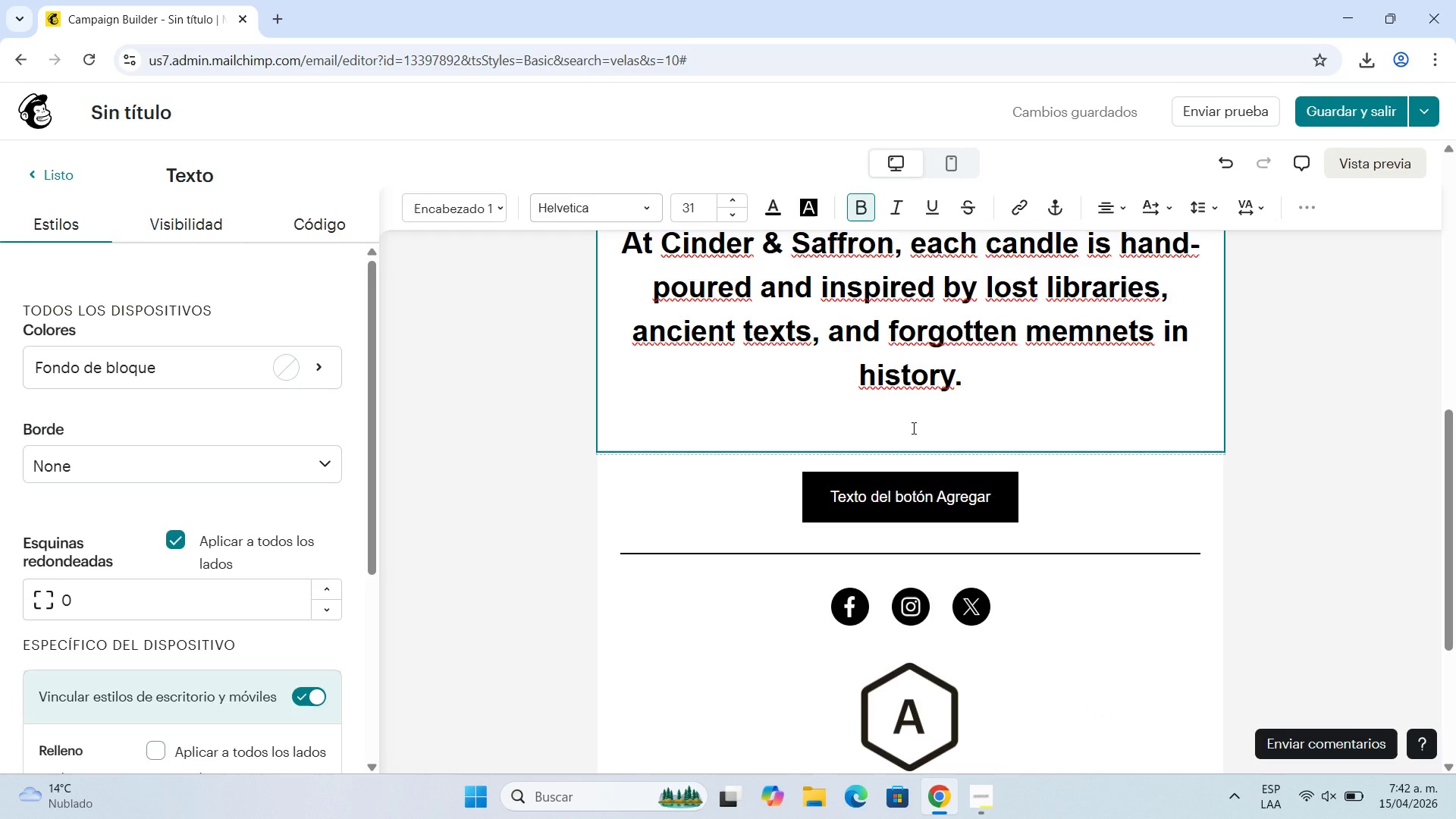 
type(Crafted)
 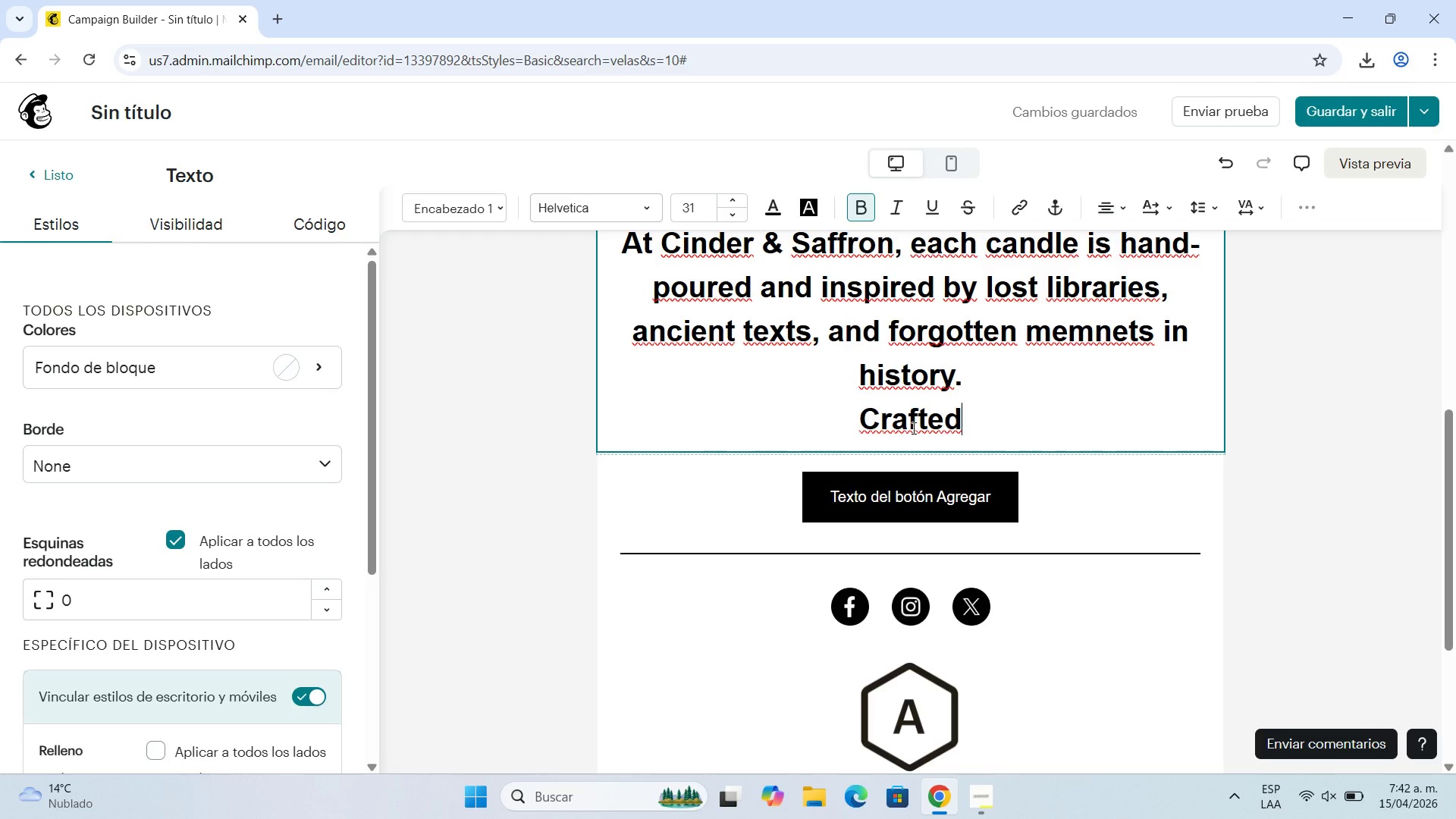 
wait(9.27)
 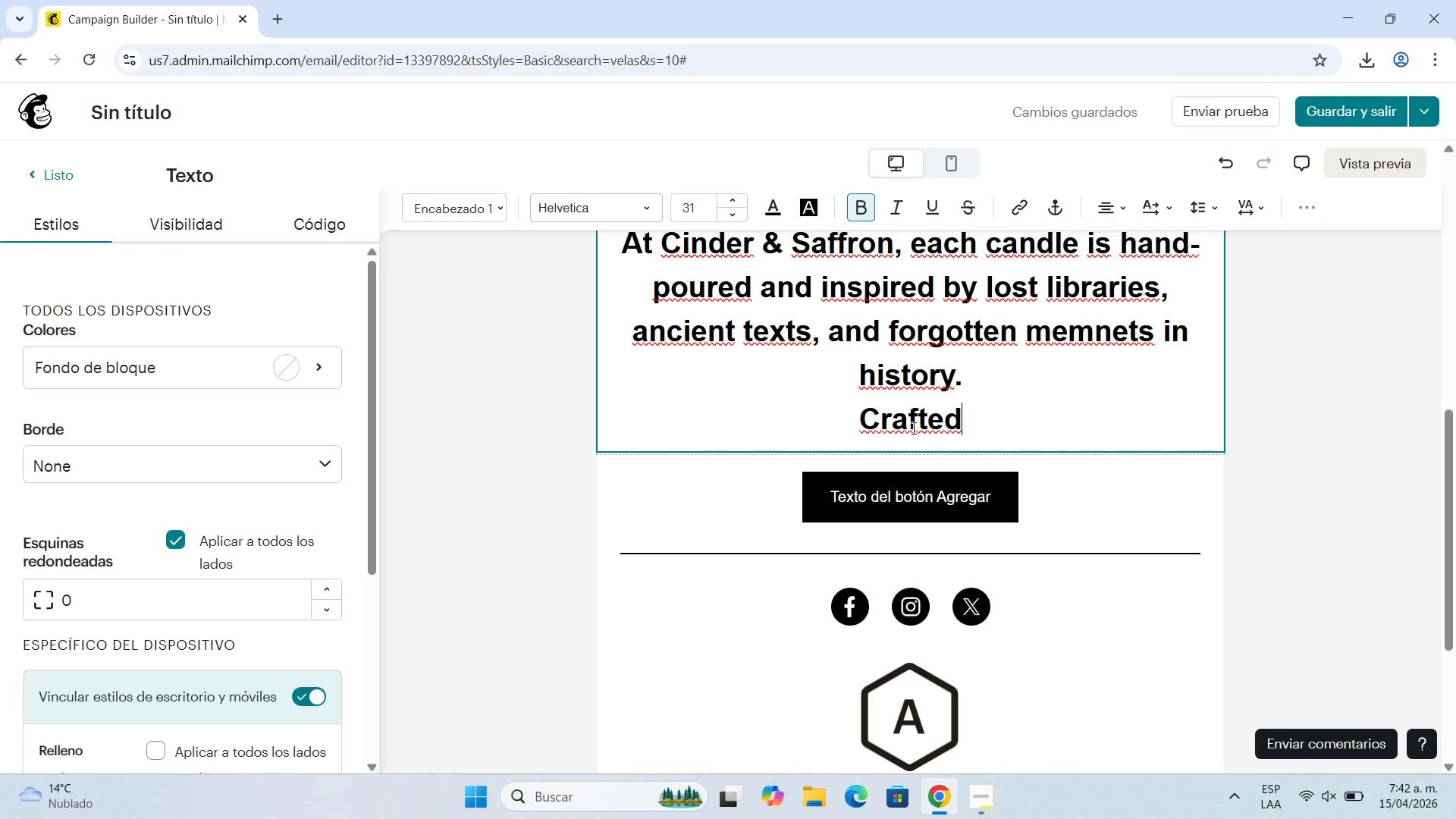 
type( slowly, intentionally, and wir)
key(Backspace)
type(th deep attentios)
key(Backspace)
type(n to deti)
key(Backspace)
type(ails )
key(Backspace)
key(Backspace)
type(, every scent)
 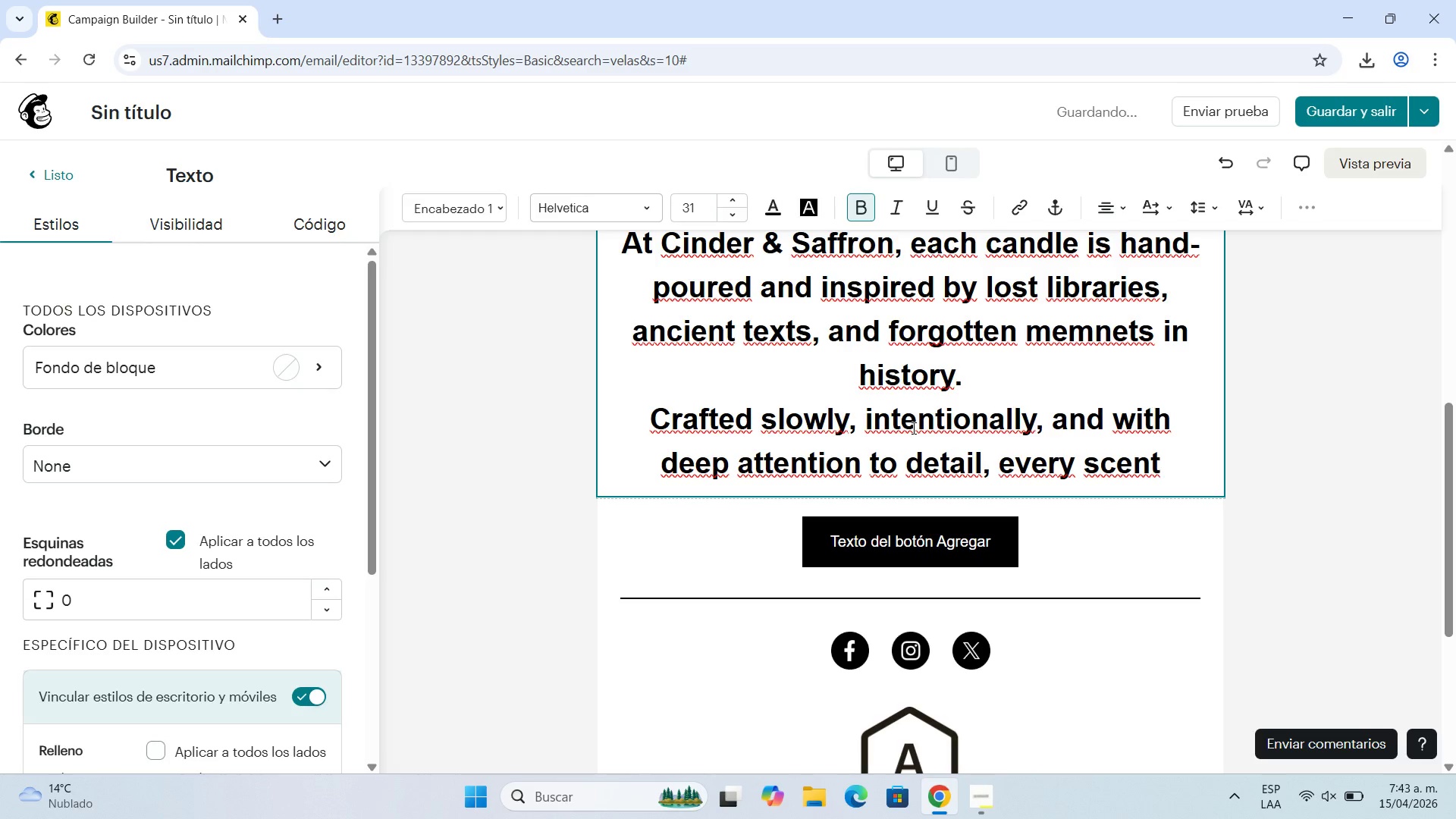 
type( invites you to ste into a different time.)
 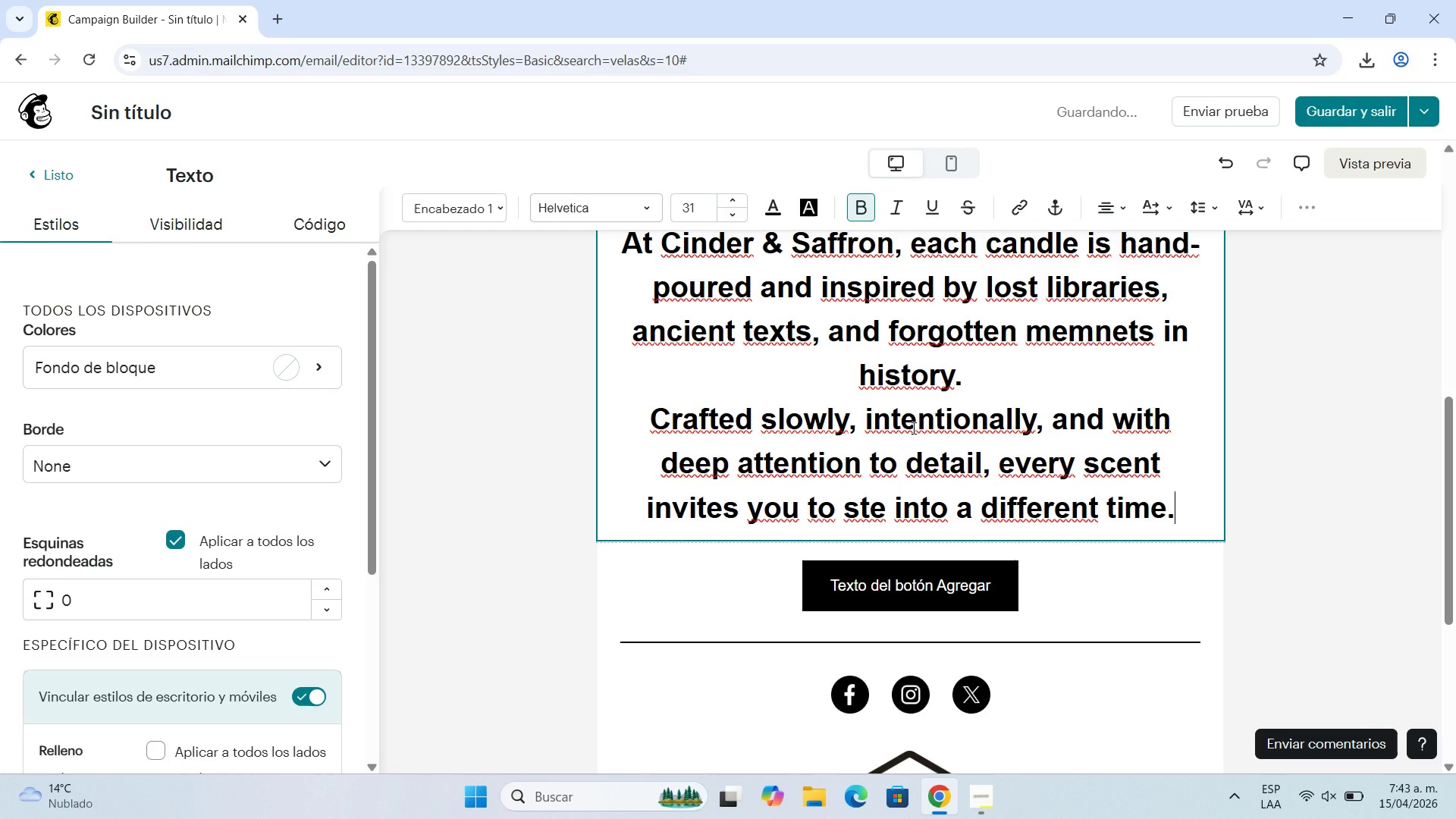 
key(Shift+Enter)
 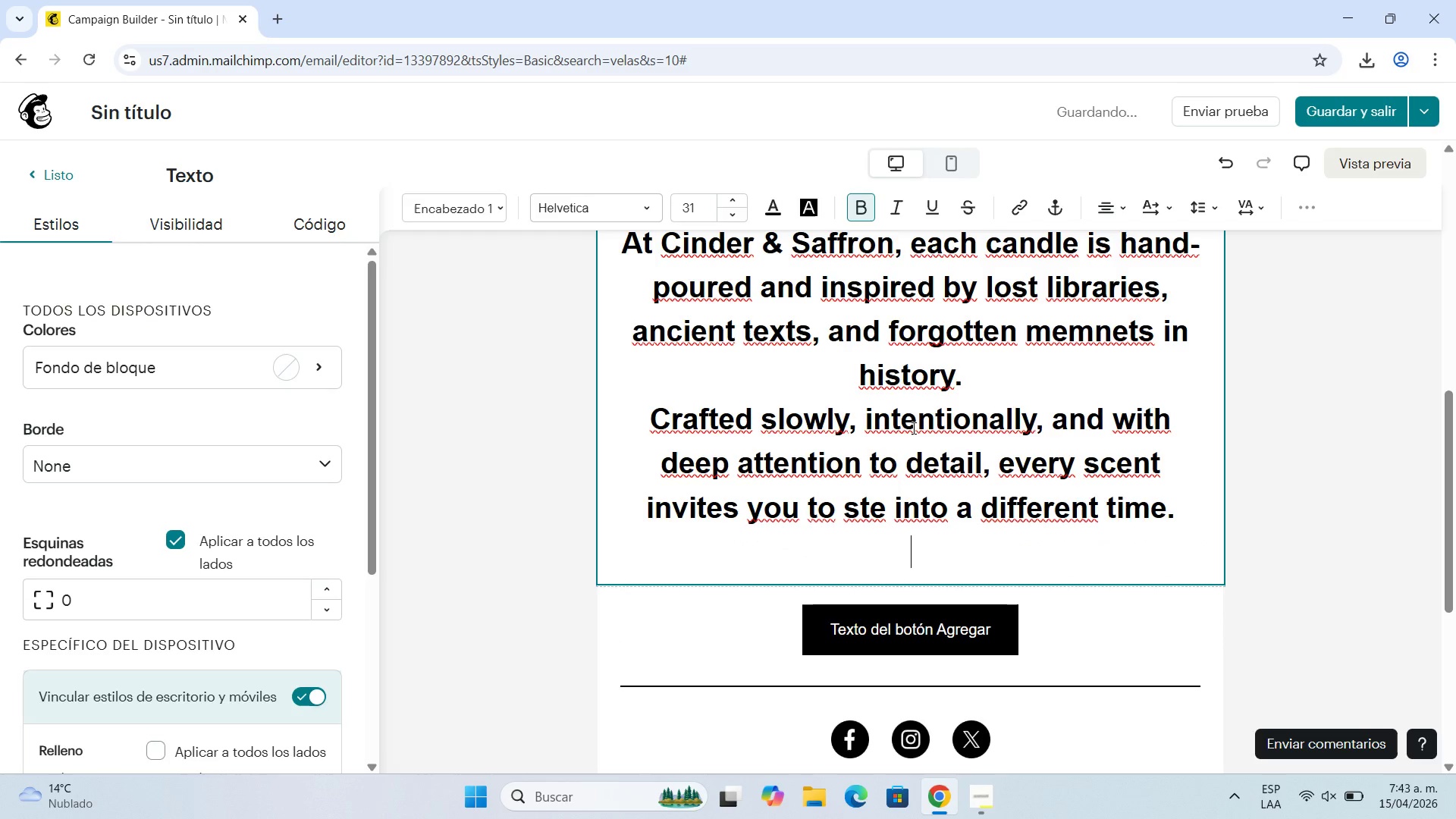 
type(We invite you to begin your journey.)
 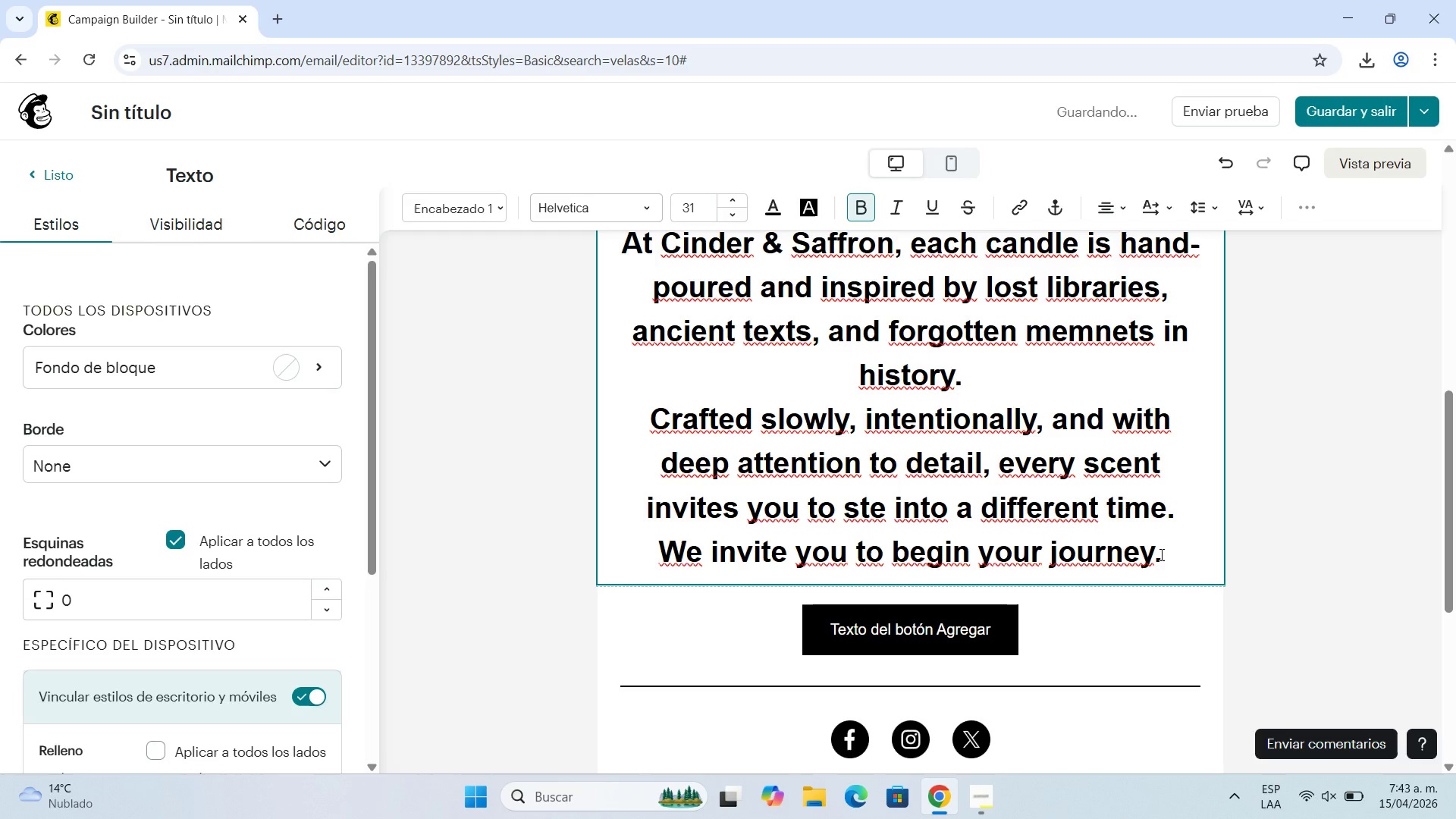 
left_click_drag(start_coordinate=[1175, 554], to_coordinate=[624, 354])
 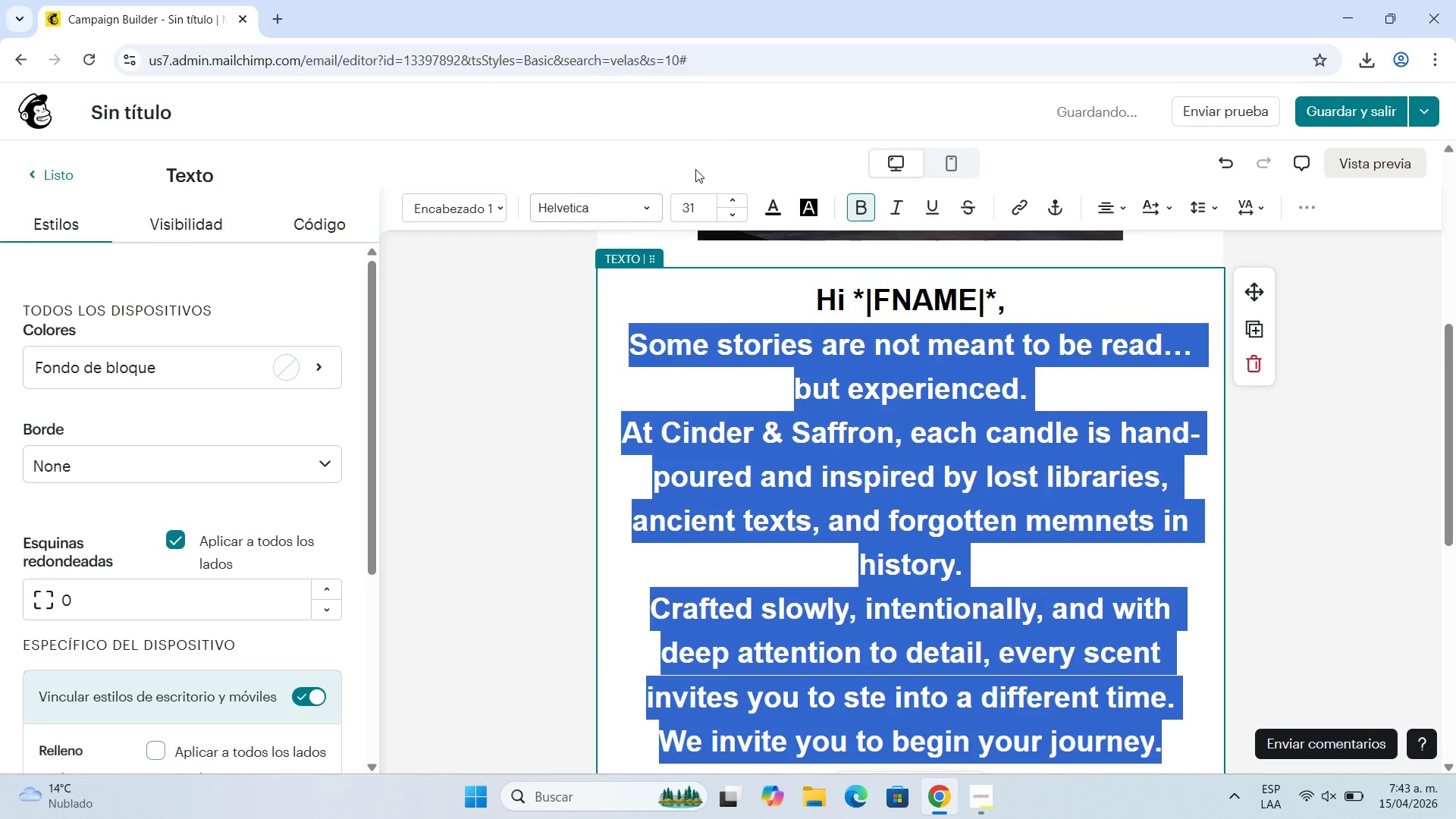 
scroll: coordinate [720, 411], scroll_direction: up, amount: 2.0
 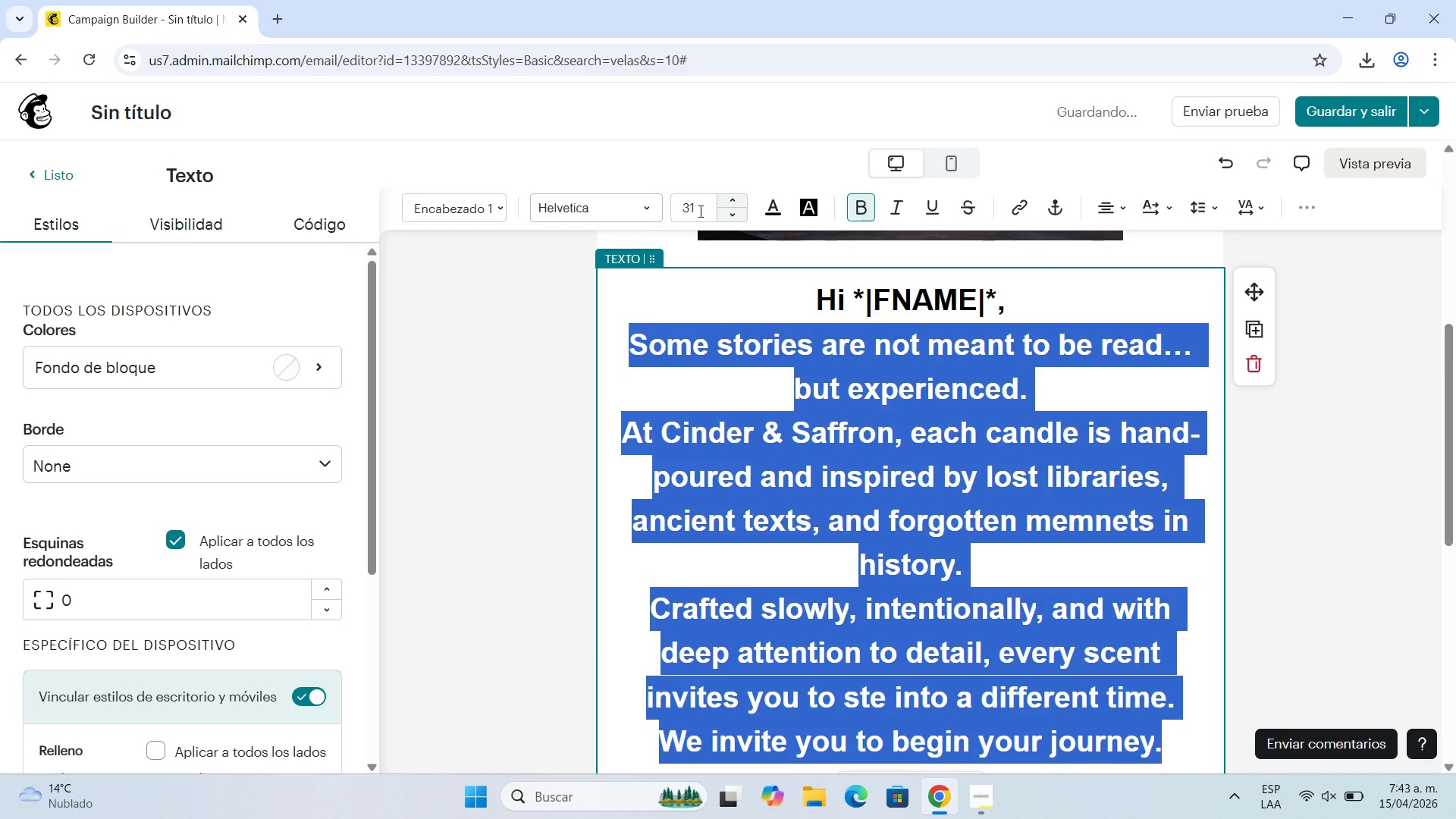 
left_click([958, 538])
 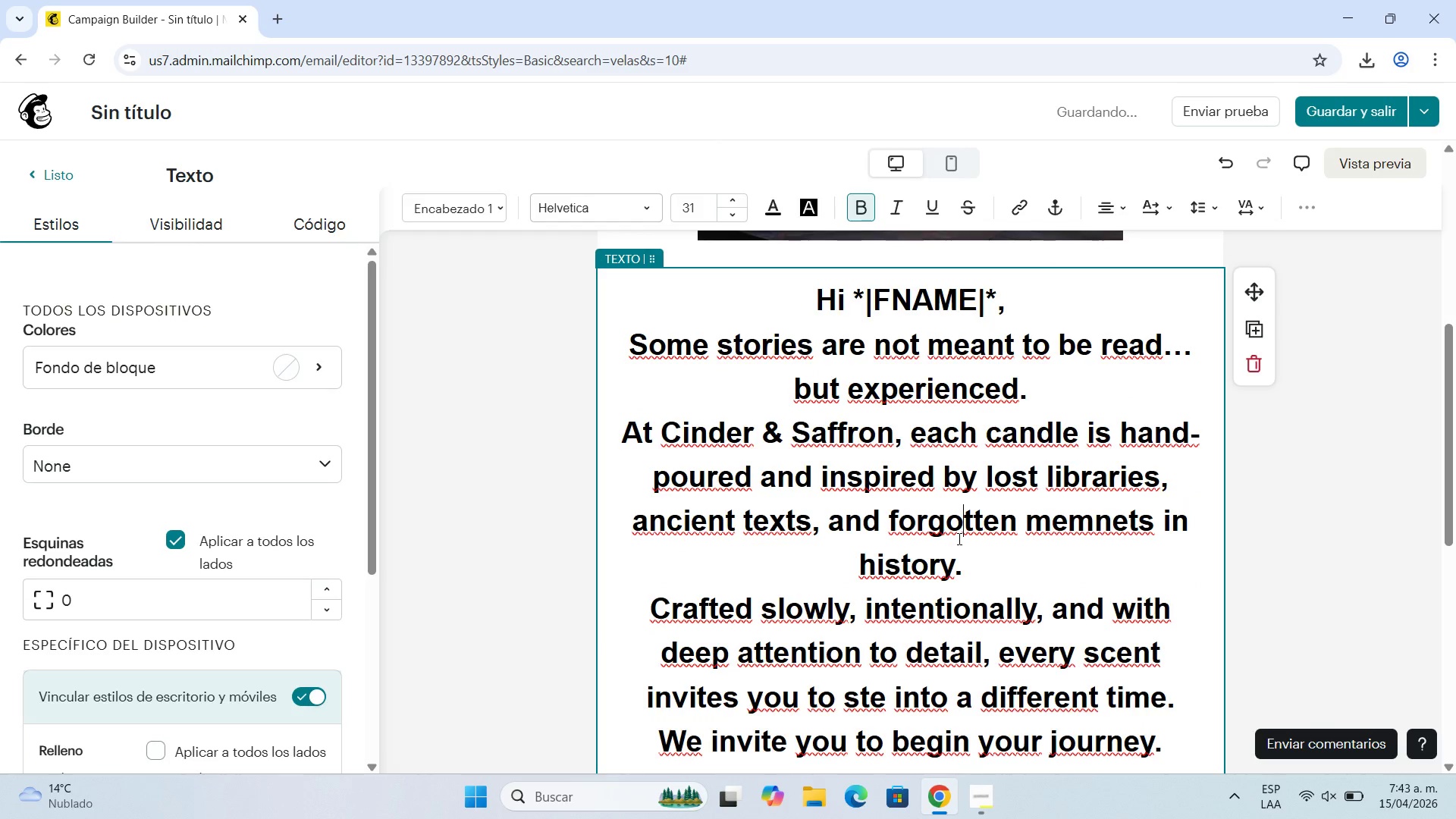 
scroll: coordinate [958, 538], scroll_direction: down, amount: 1.0
 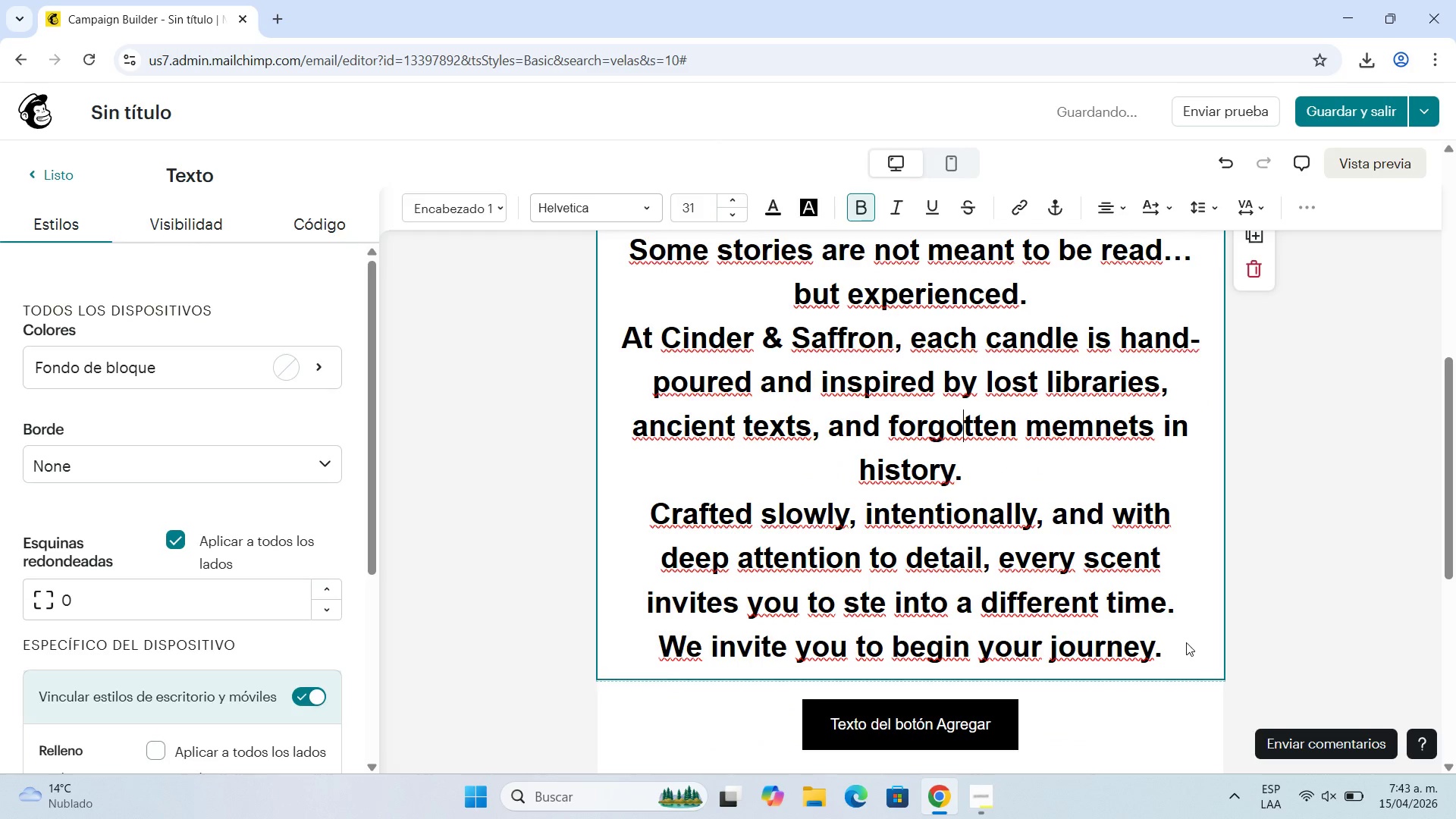 
left_click_drag(start_coordinate=[1180, 653], to_coordinate=[783, 490])
 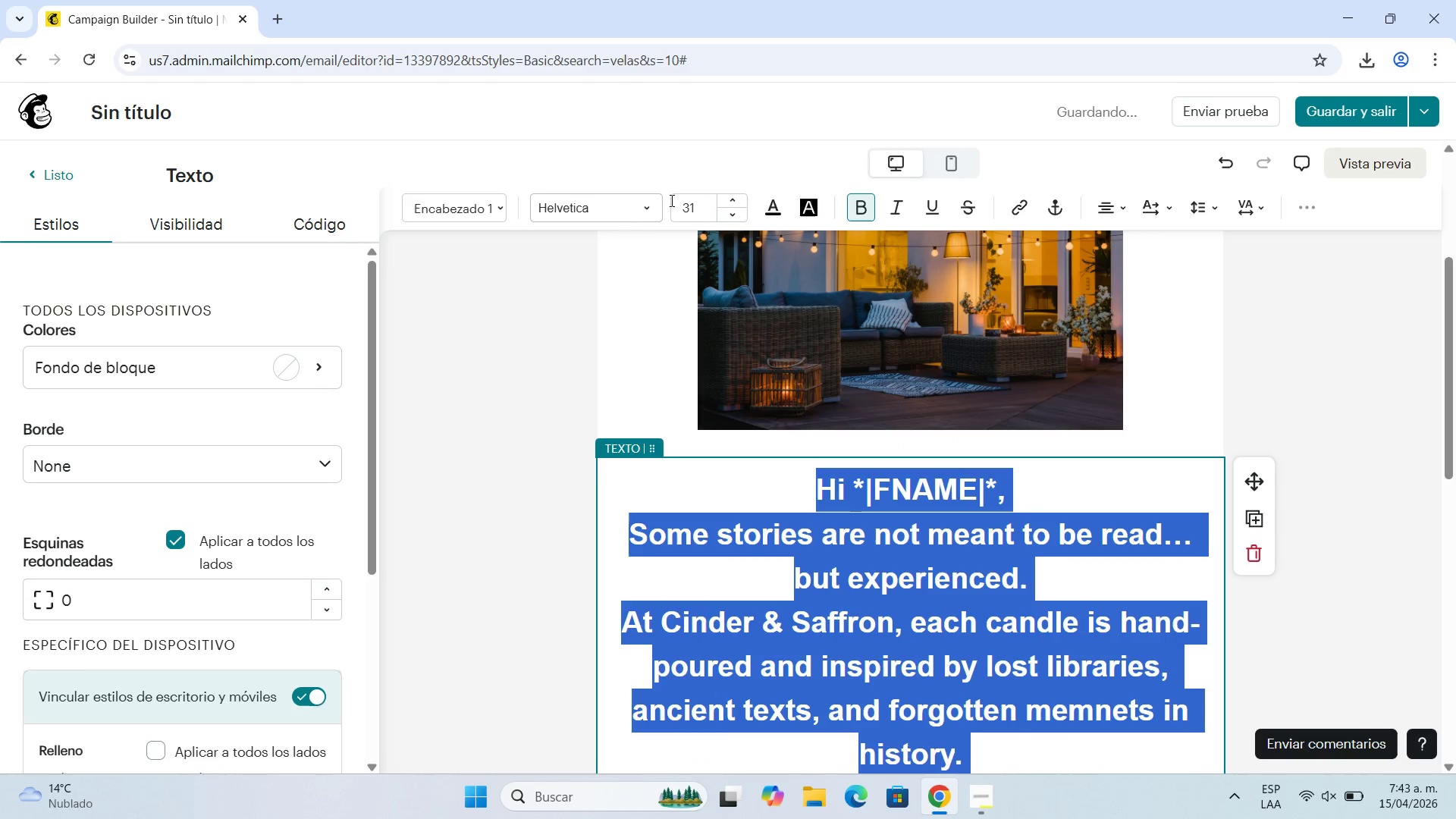 
scroll: coordinate [757, 491], scroll_direction: up, amount: 3.0
 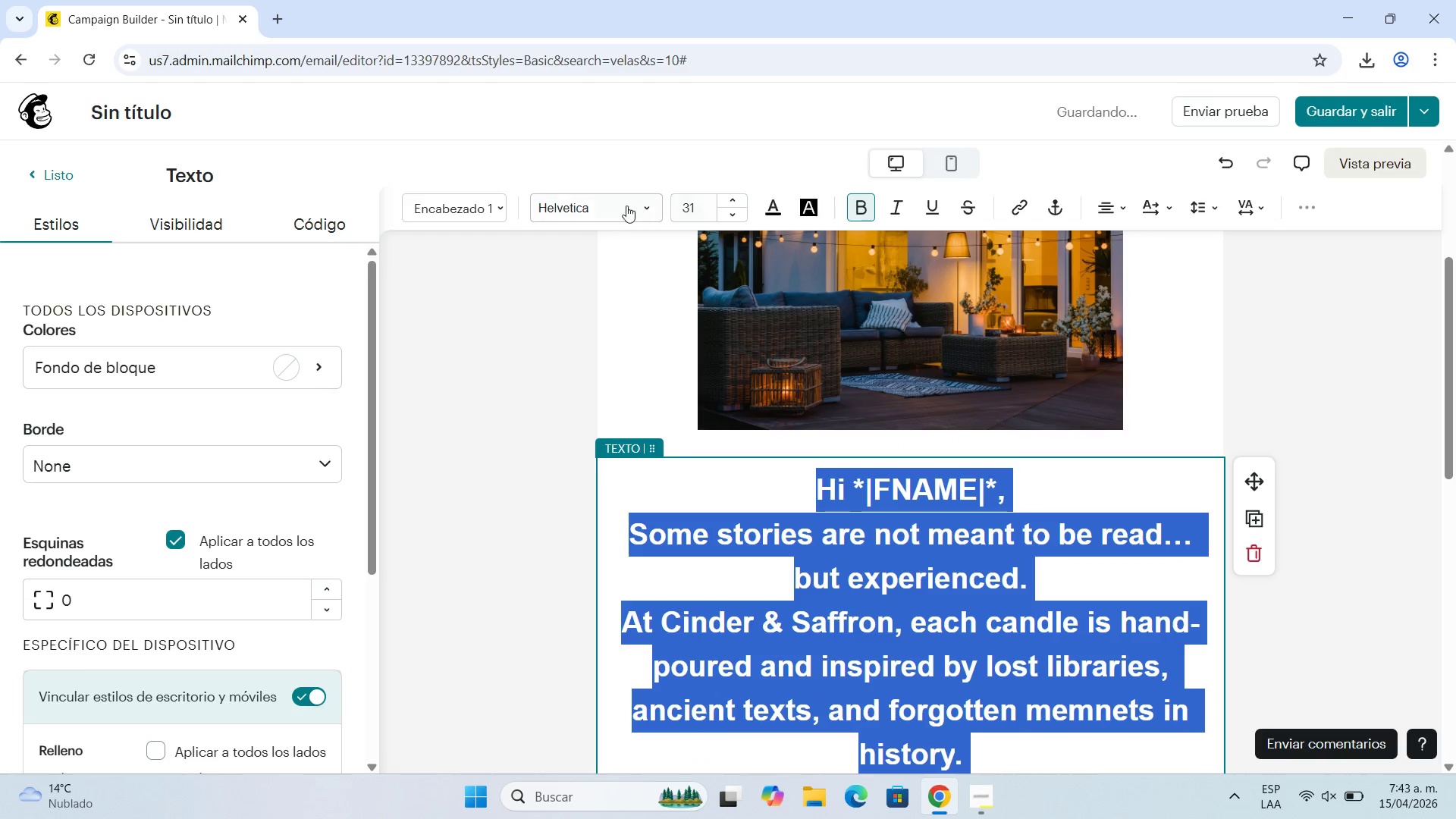 
left_click([867, 214])
 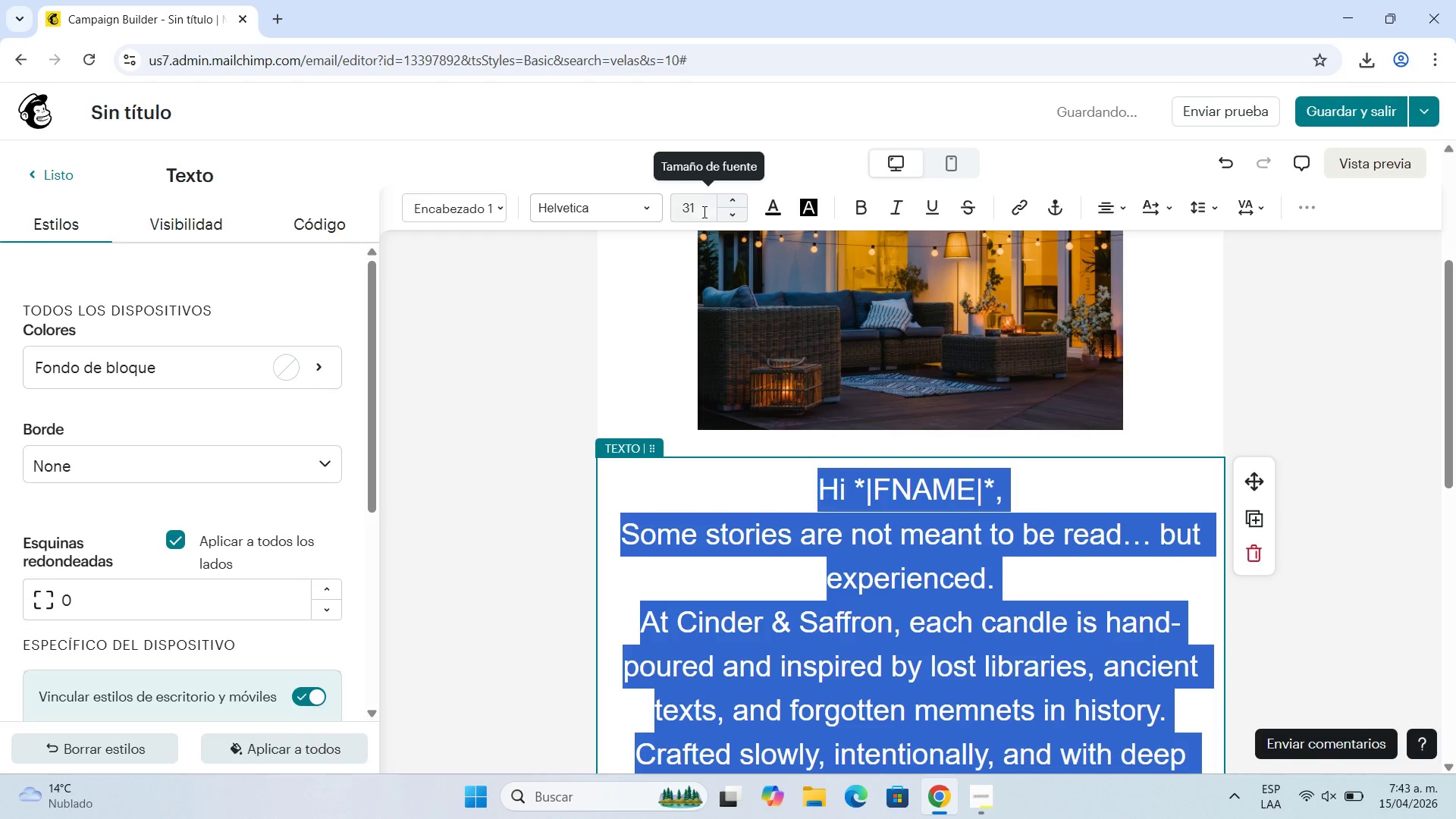 
left_click([726, 206])
 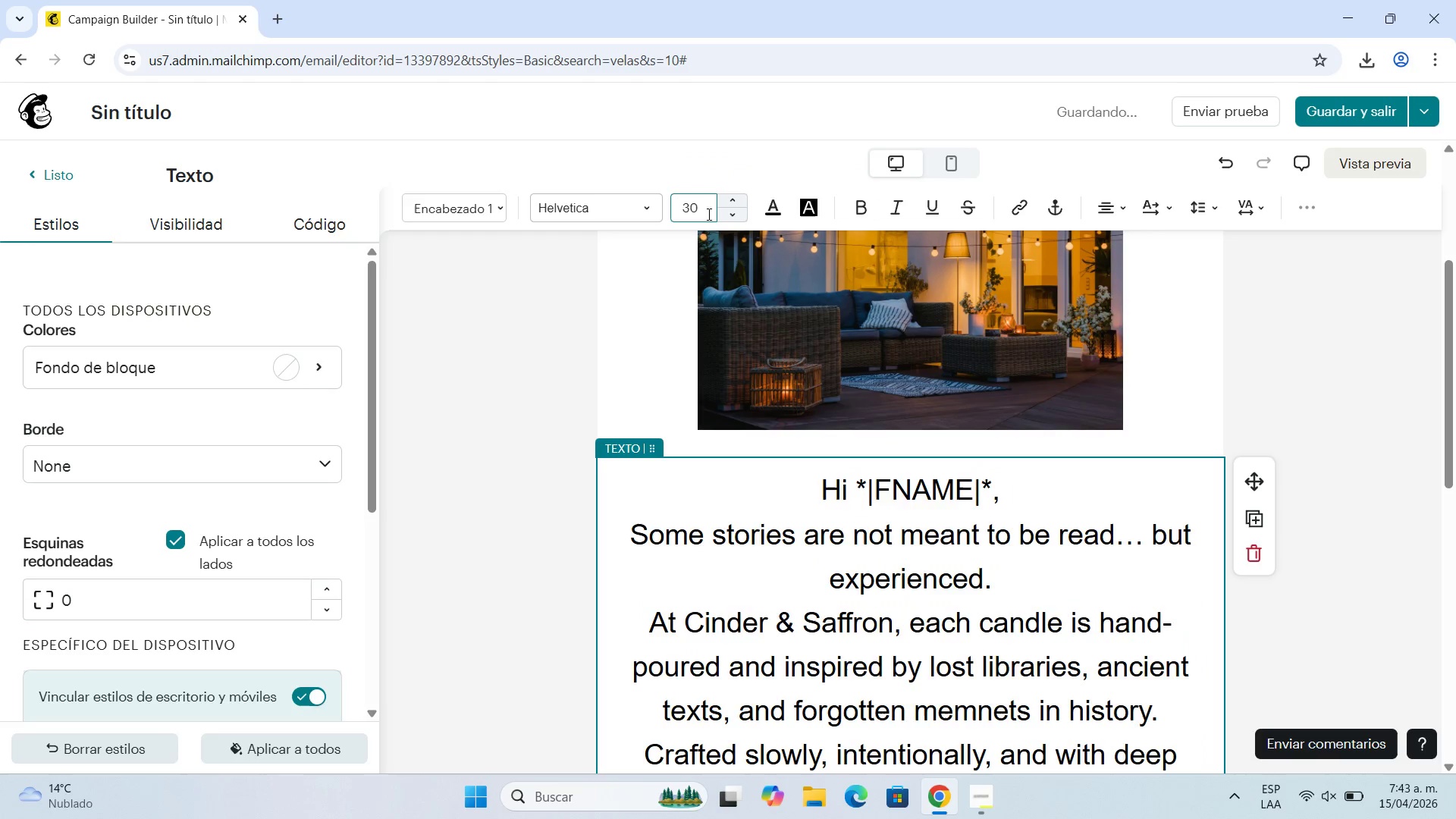 
left_click([696, 212])
 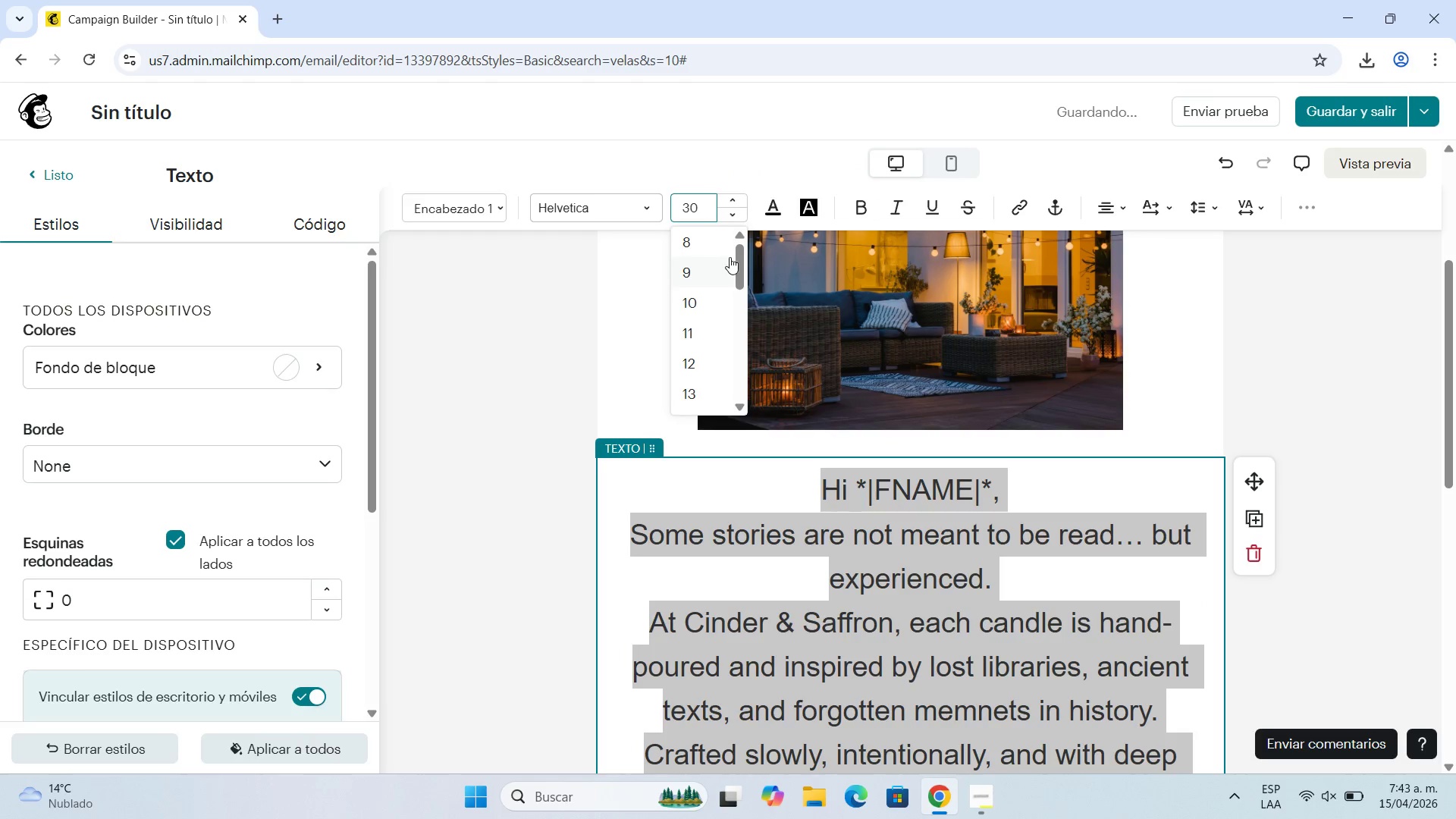 
left_click_drag(start_coordinate=[739, 254], to_coordinate=[747, 306])
 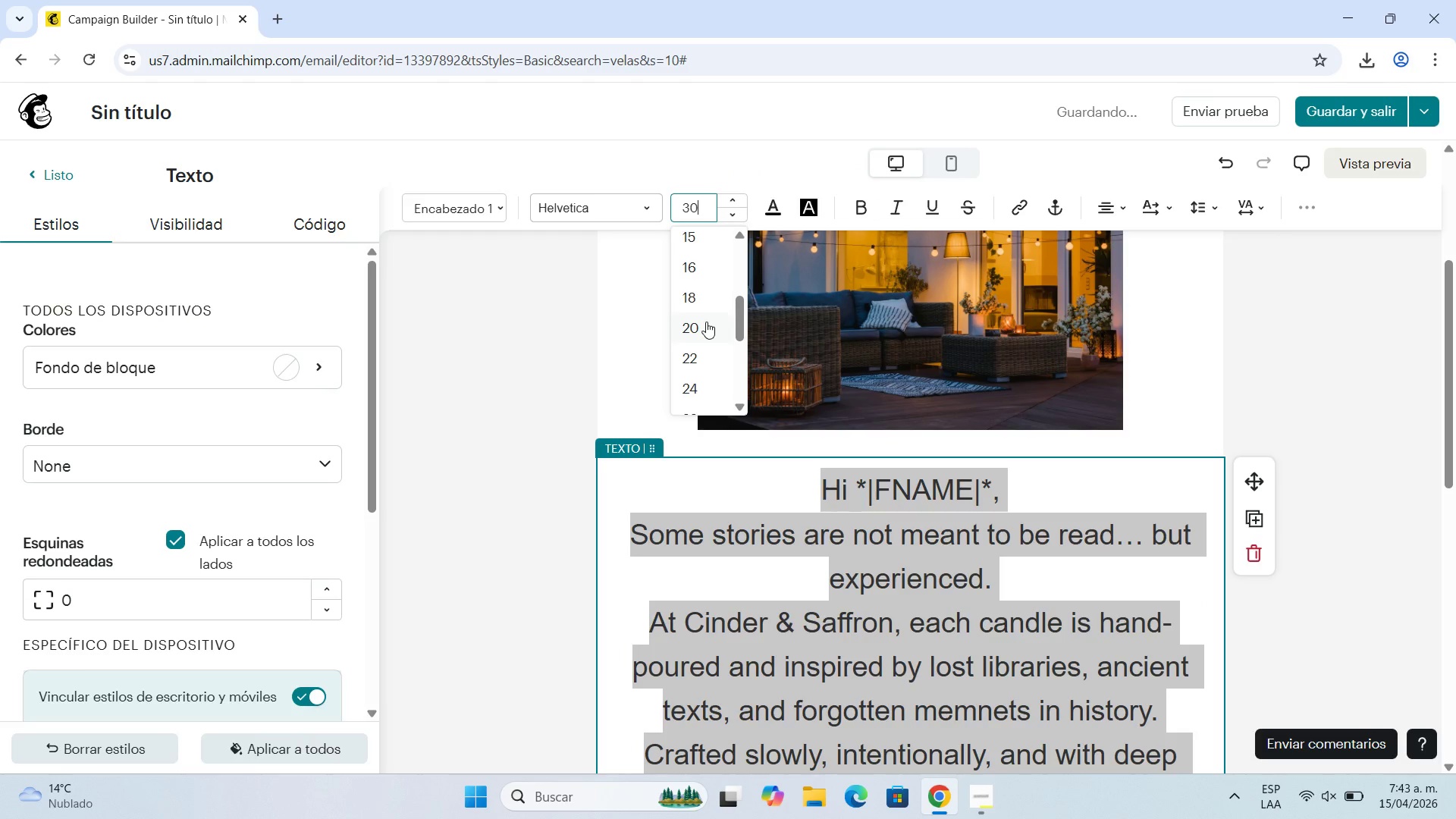 
left_click([706, 322])
 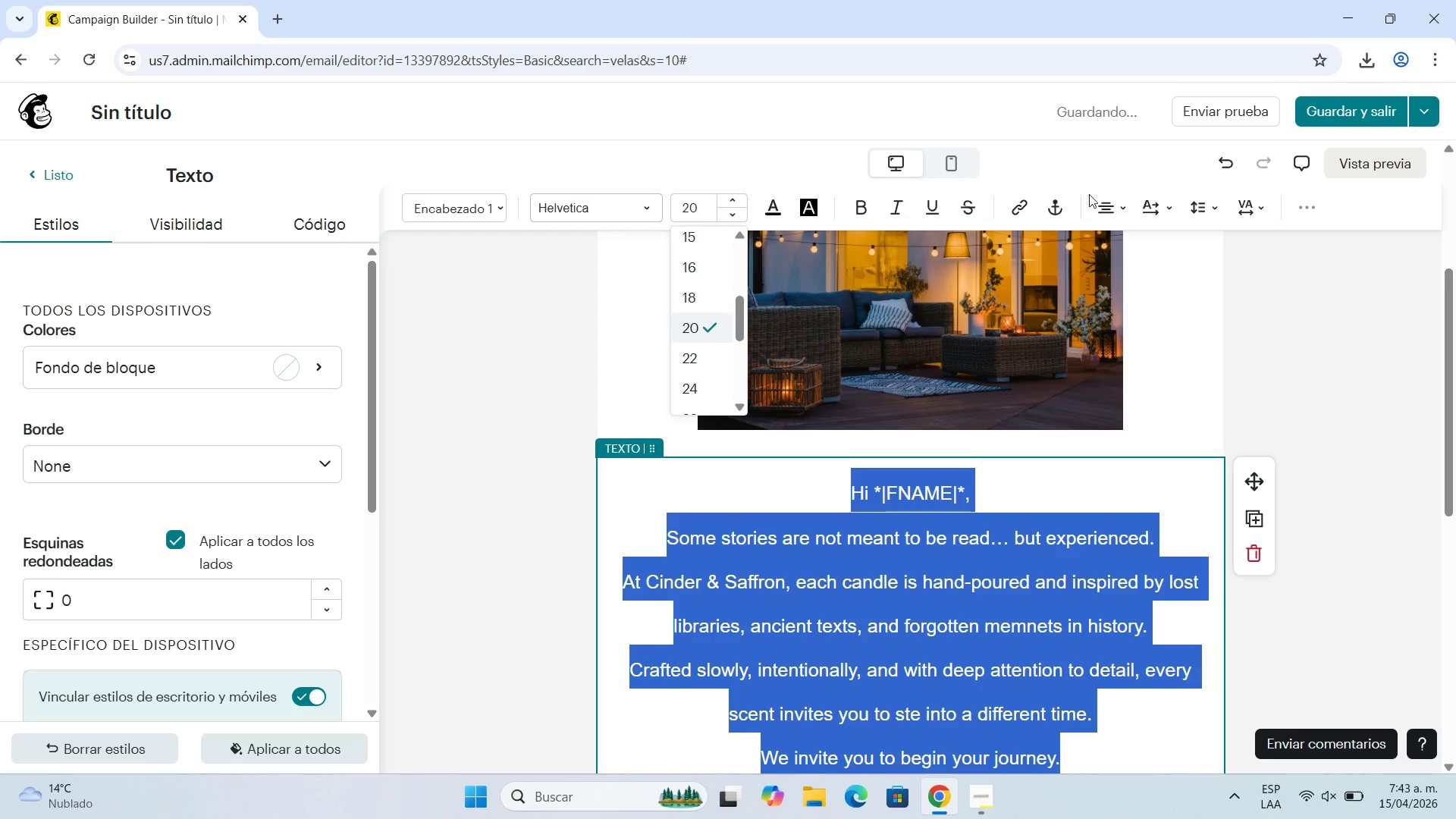 
left_click([1098, 497])
 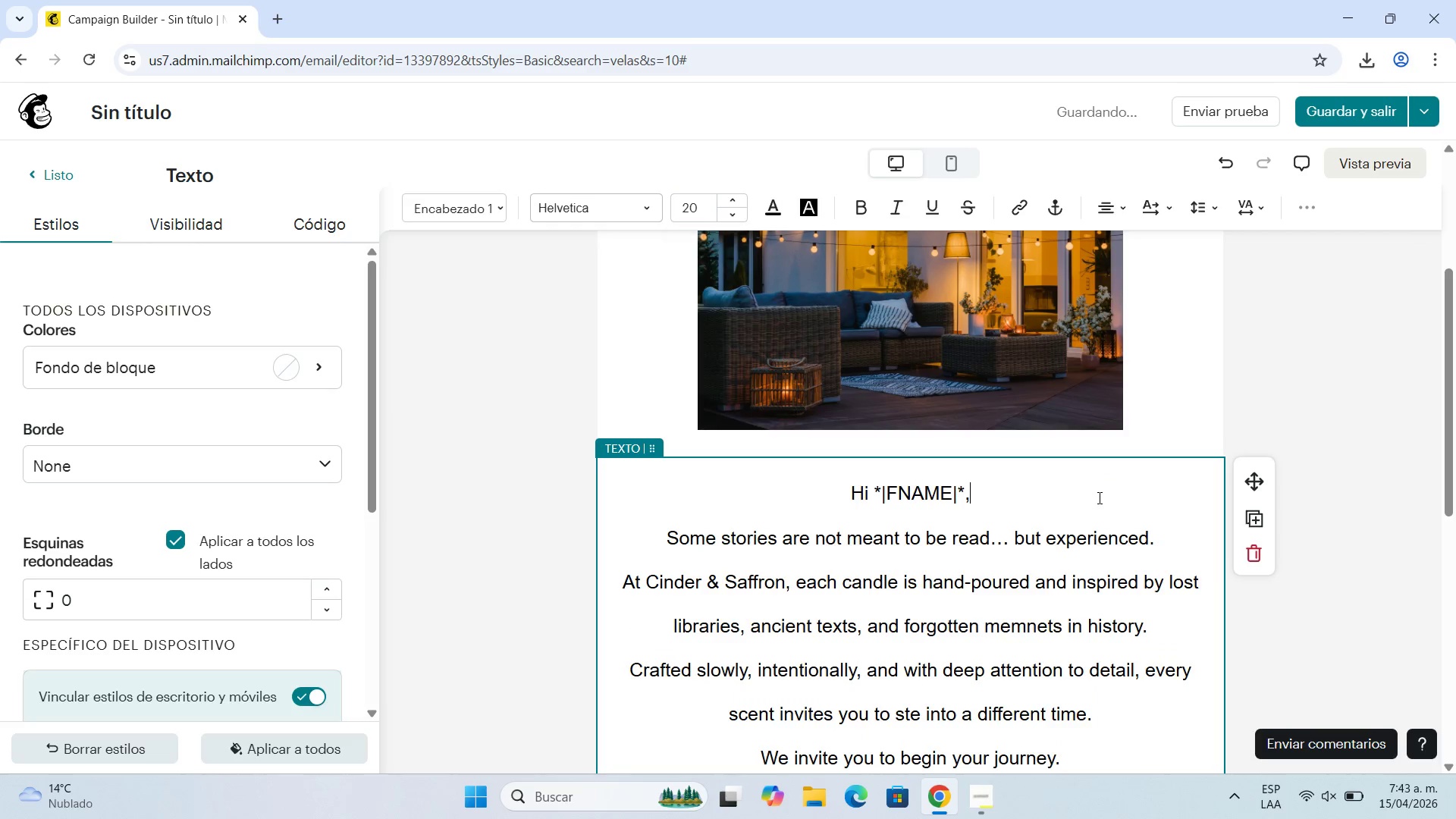 
scroll: coordinate [1098, 497], scroll_direction: down, amount: 1.0
 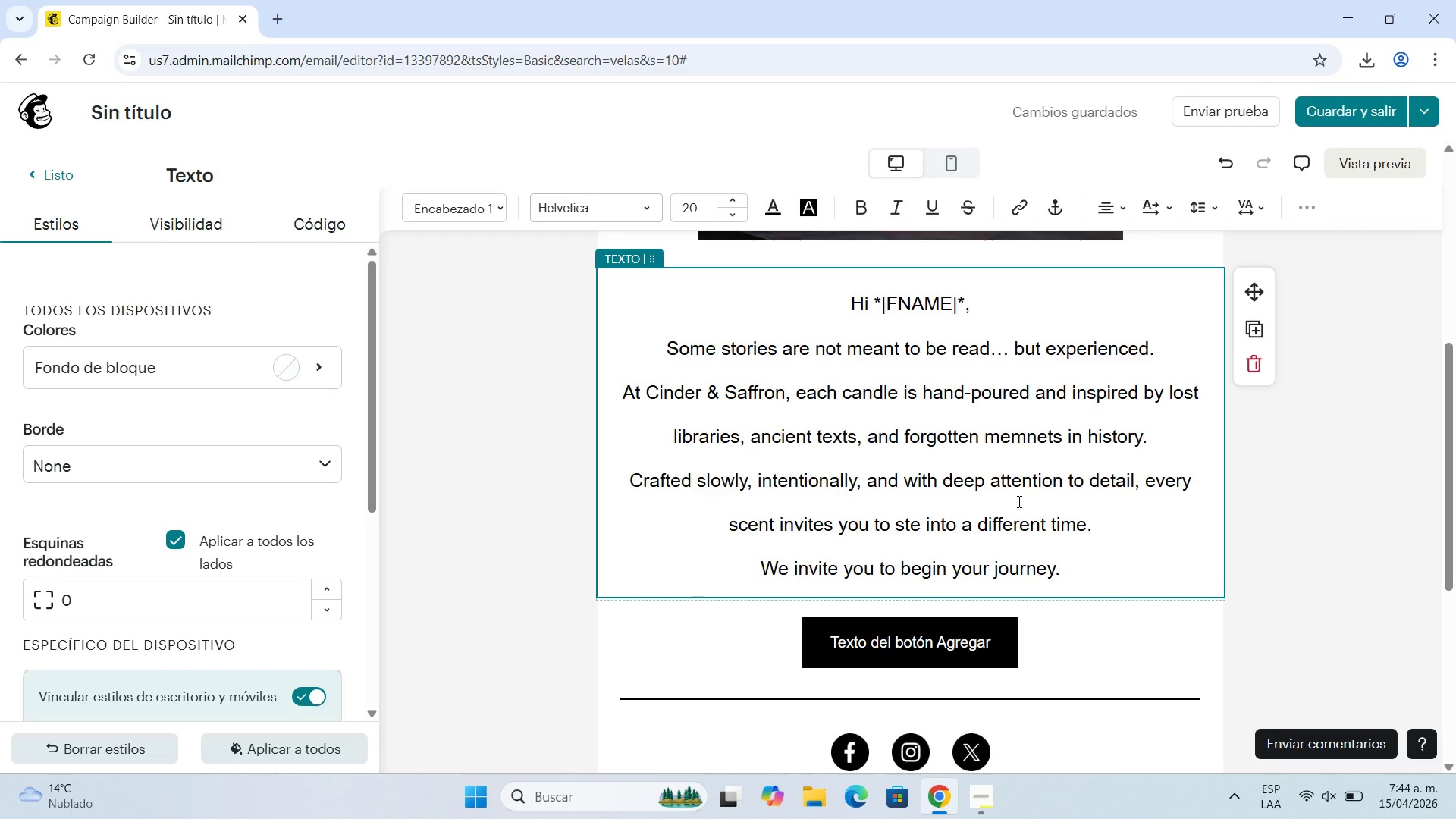 
wait(12.03)
 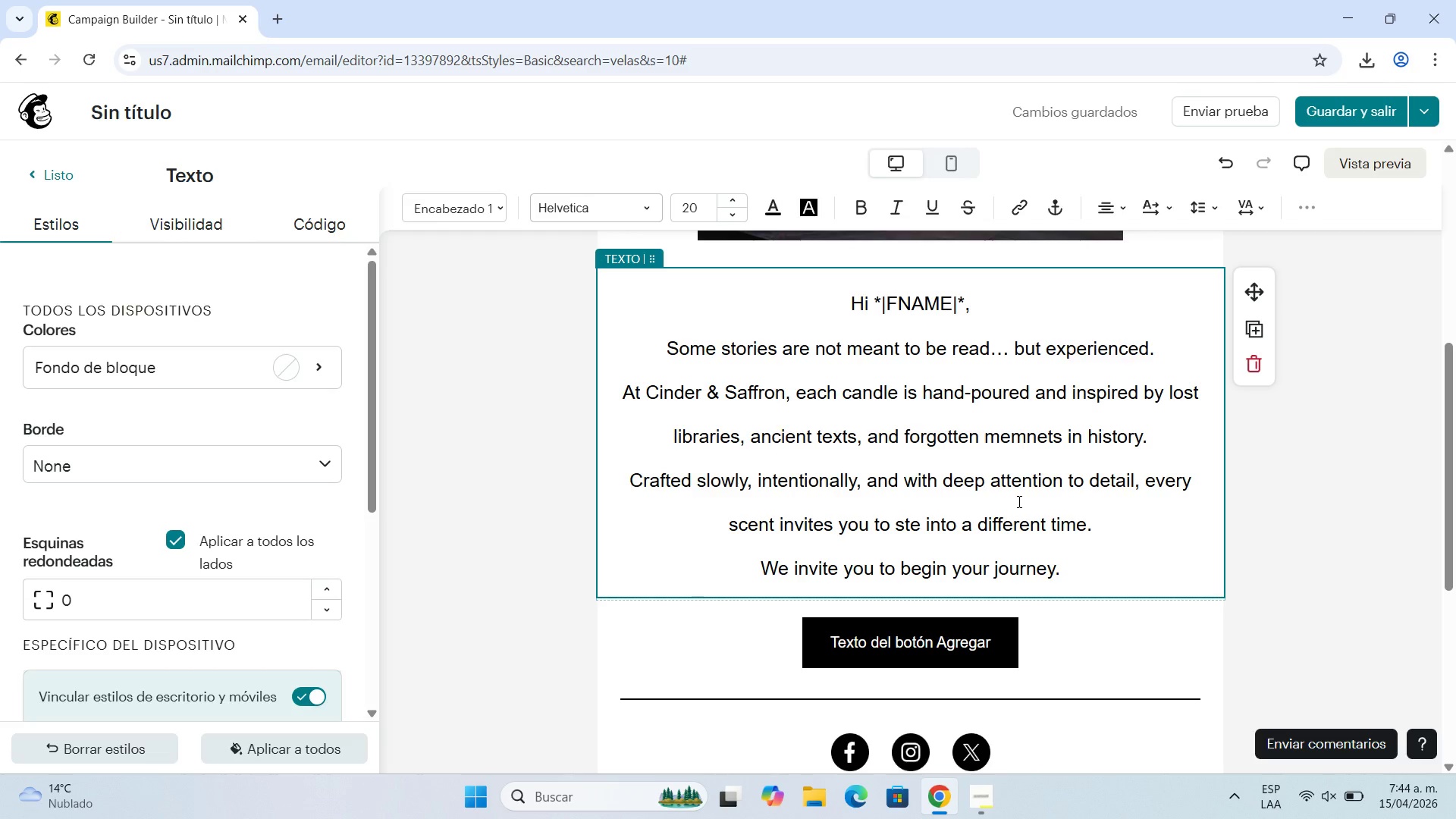 
left_click([105, 384])
 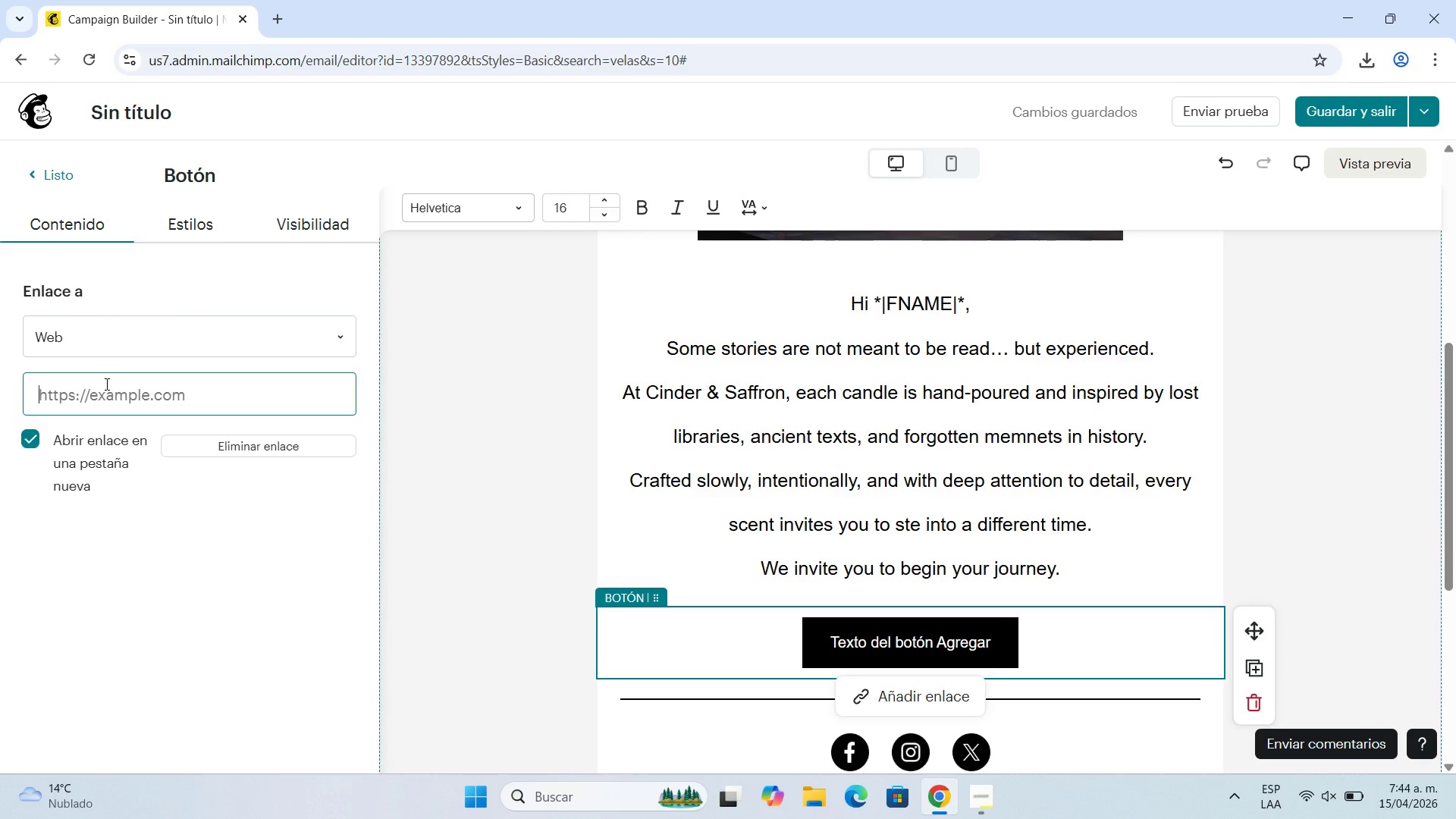 
type(https>&&google.com)
 